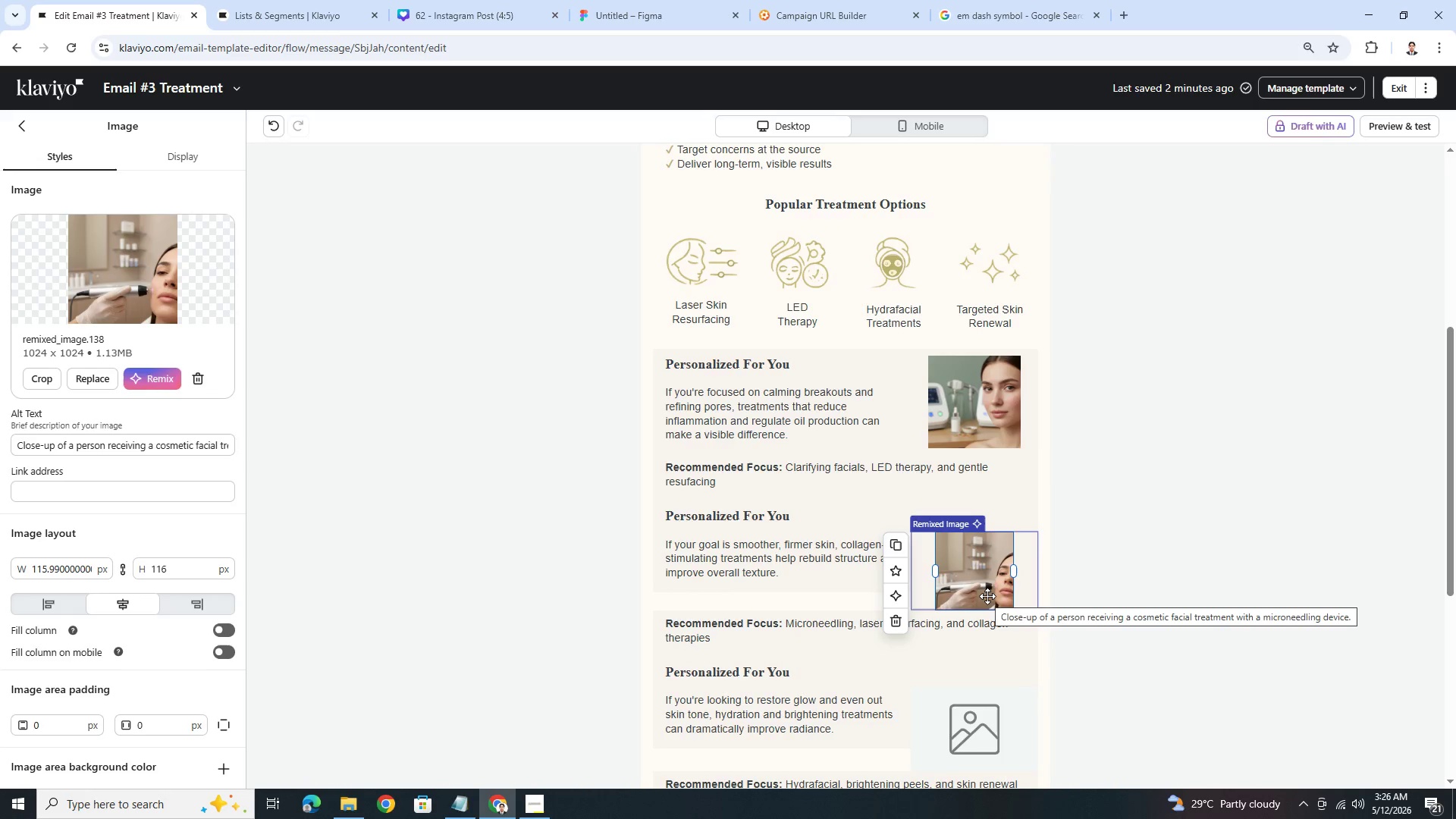 
left_click_drag(start_coordinate=[1015, 569], to_coordinate=[996, 582])
 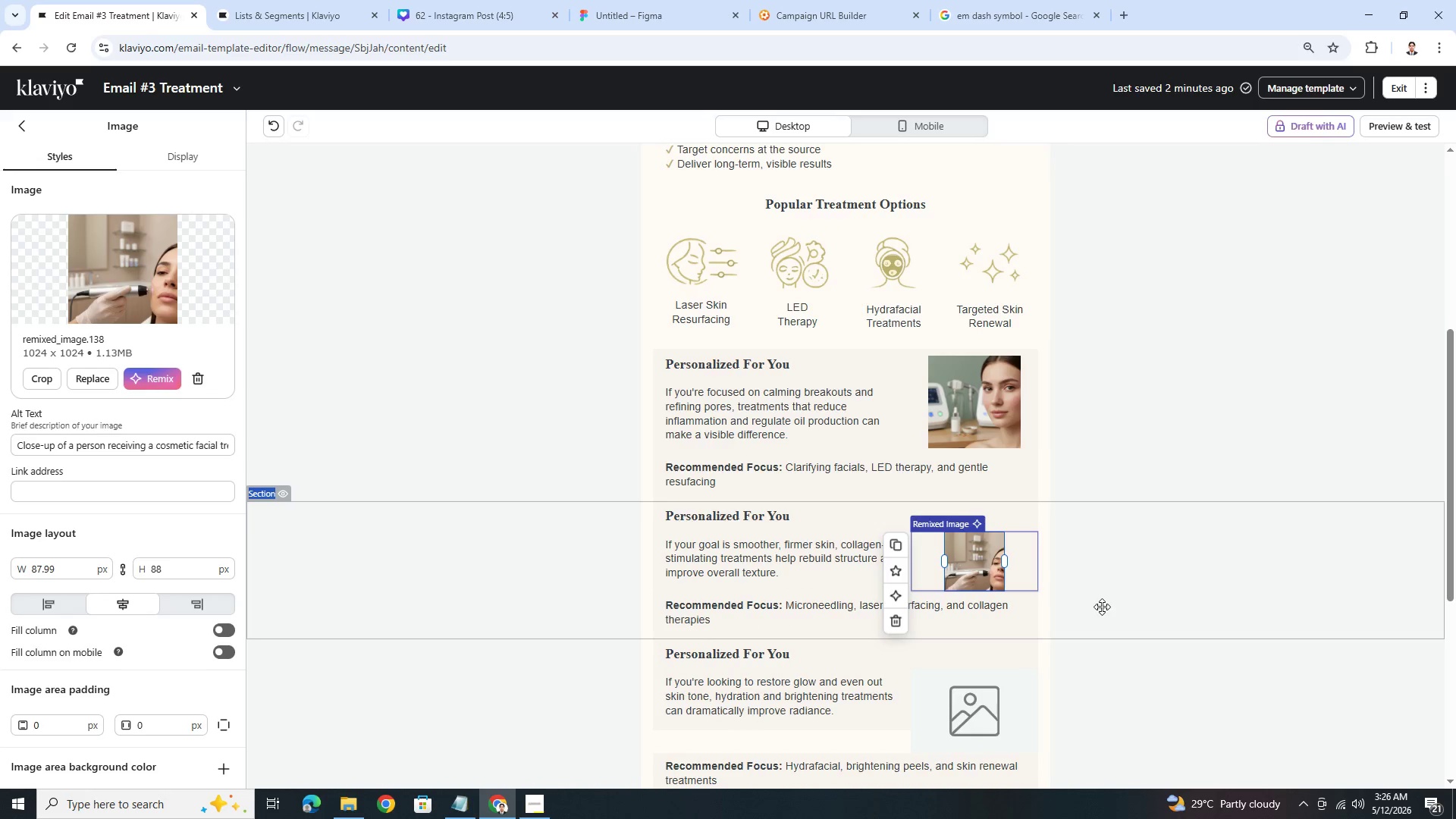 
left_click([1103, 607])
 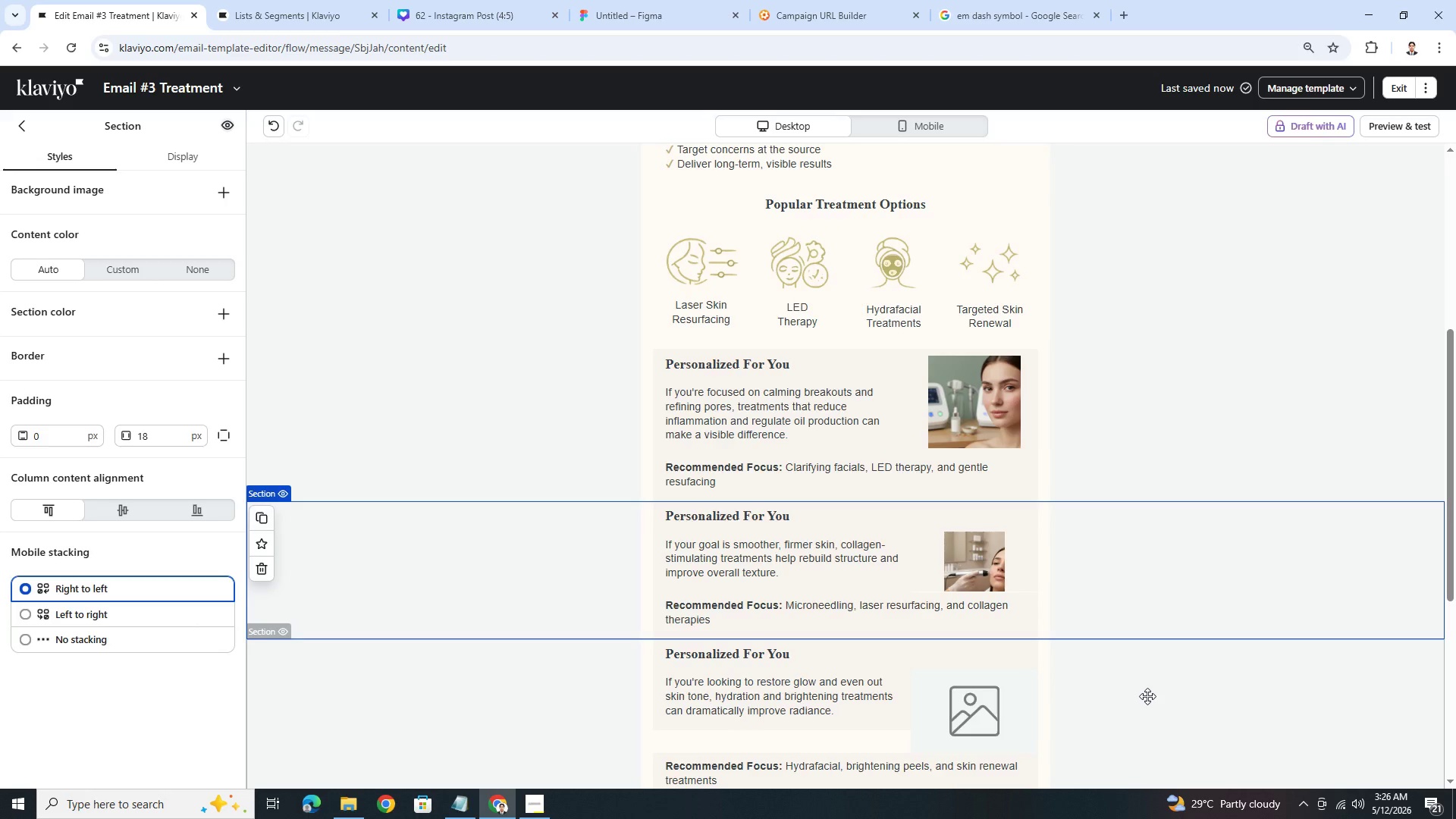 
wait(5.53)
 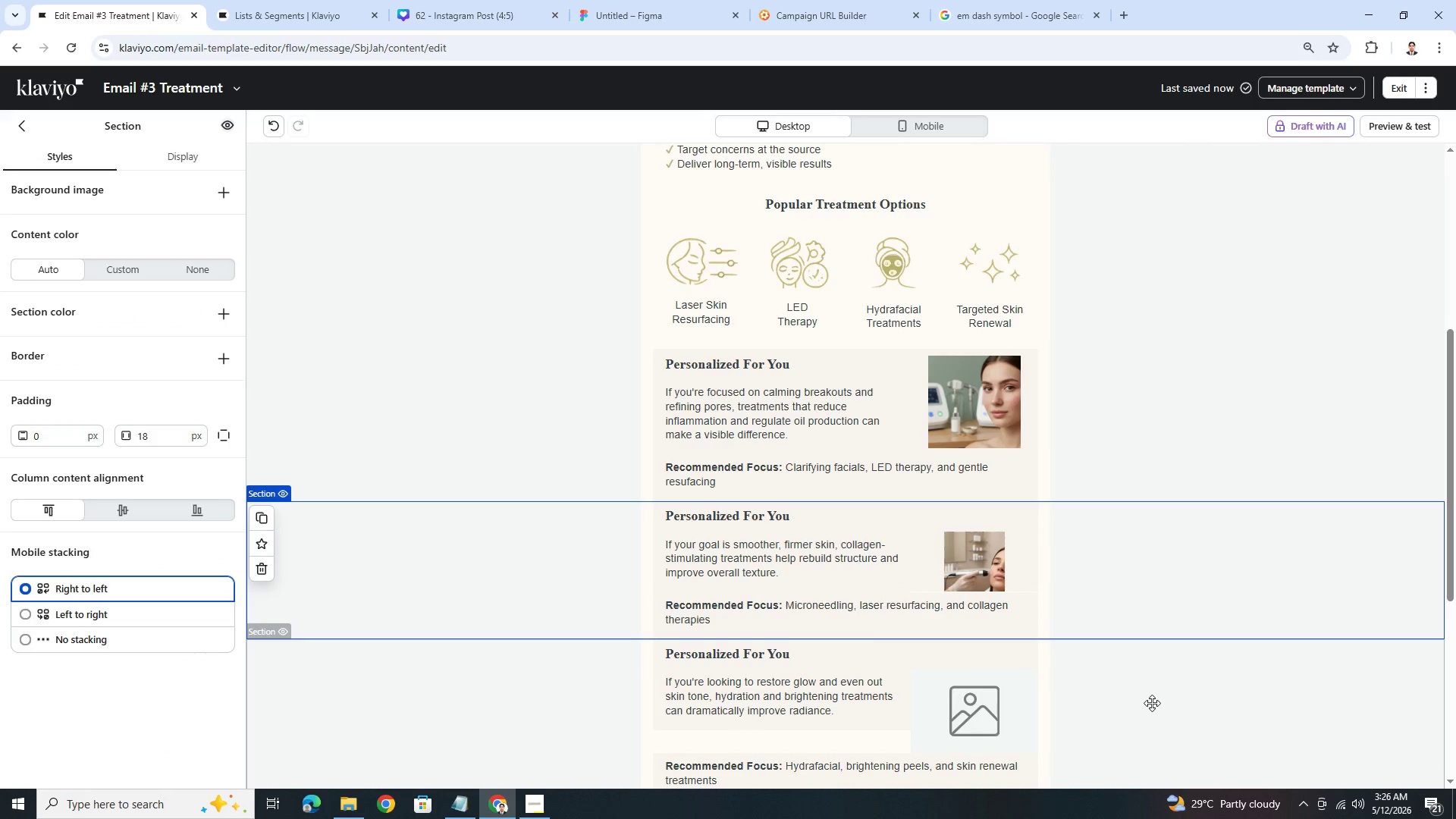 
left_click_drag(start_coordinate=[739, 514], to_coordinate=[740, 554])
 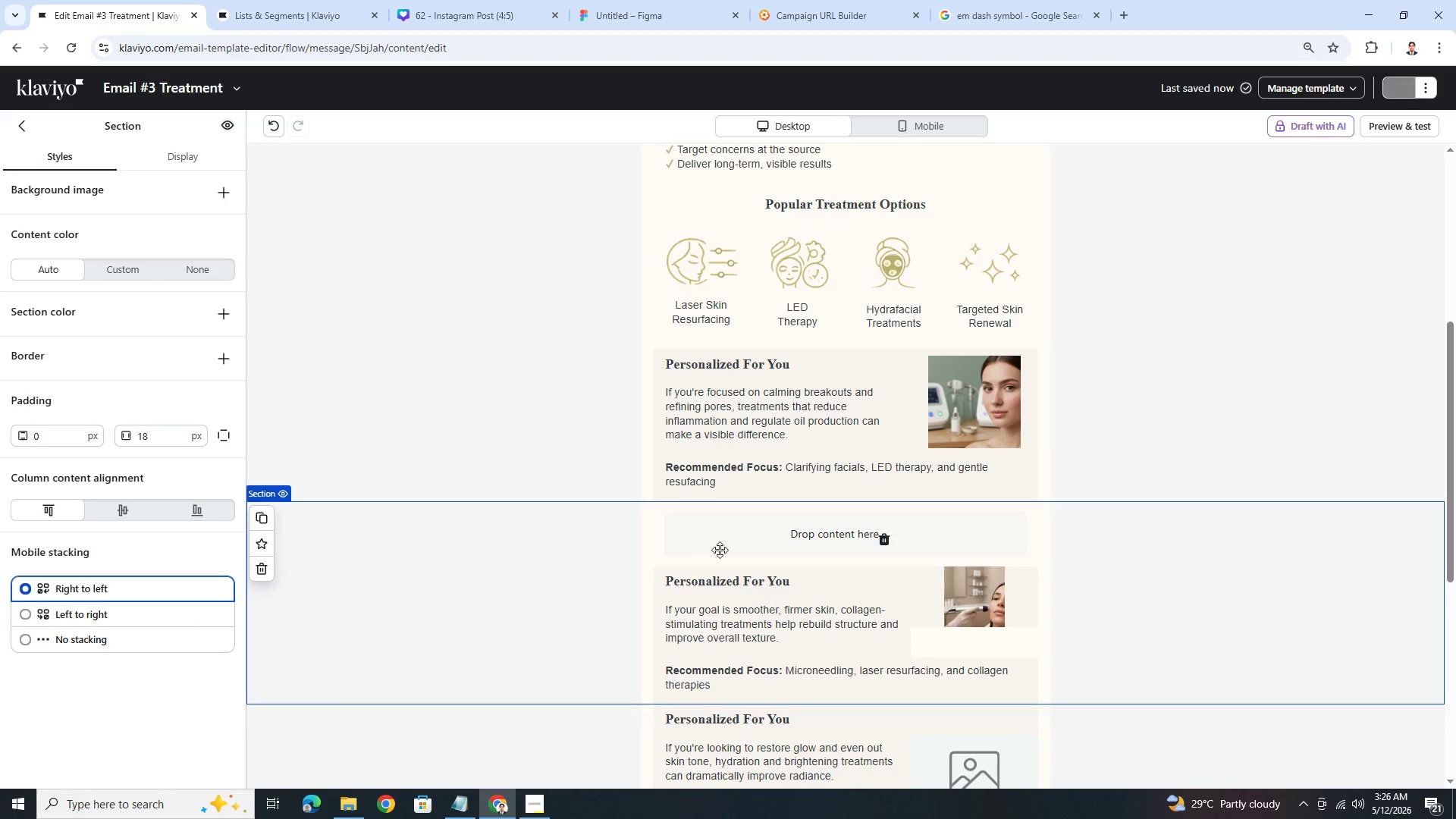 
double_click([696, 537])
 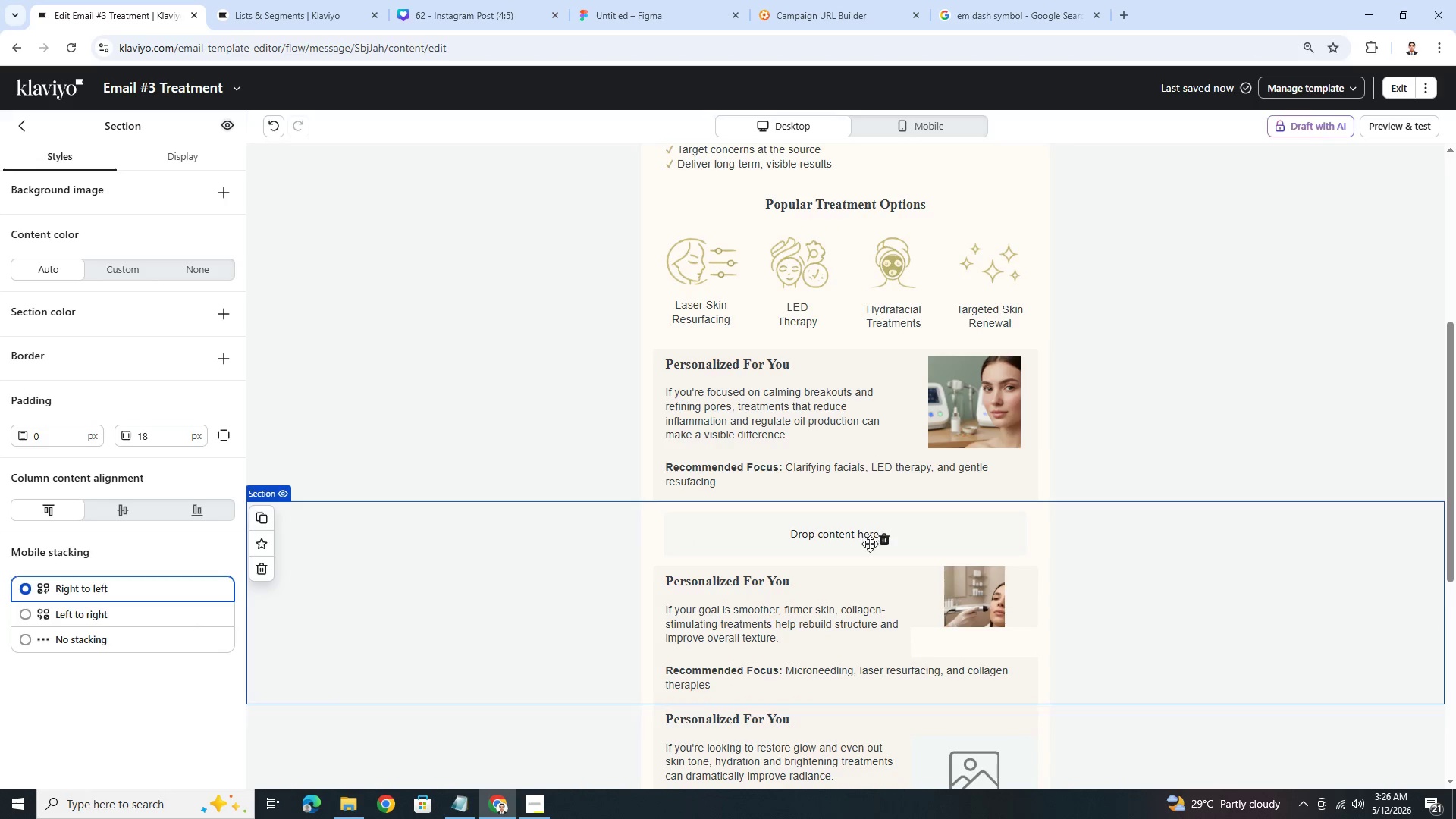 
left_click([880, 541])
 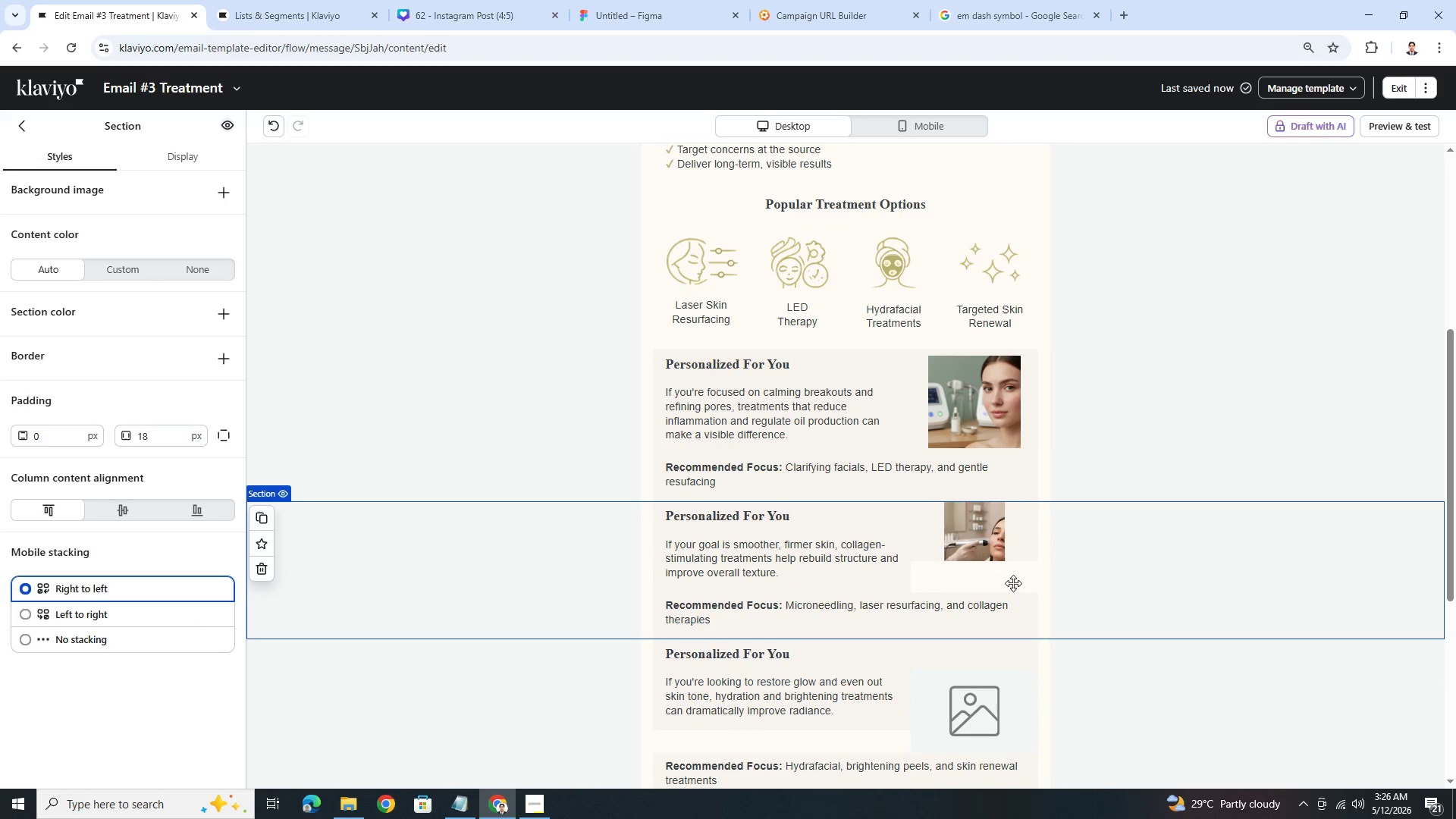 
left_click([987, 558])
 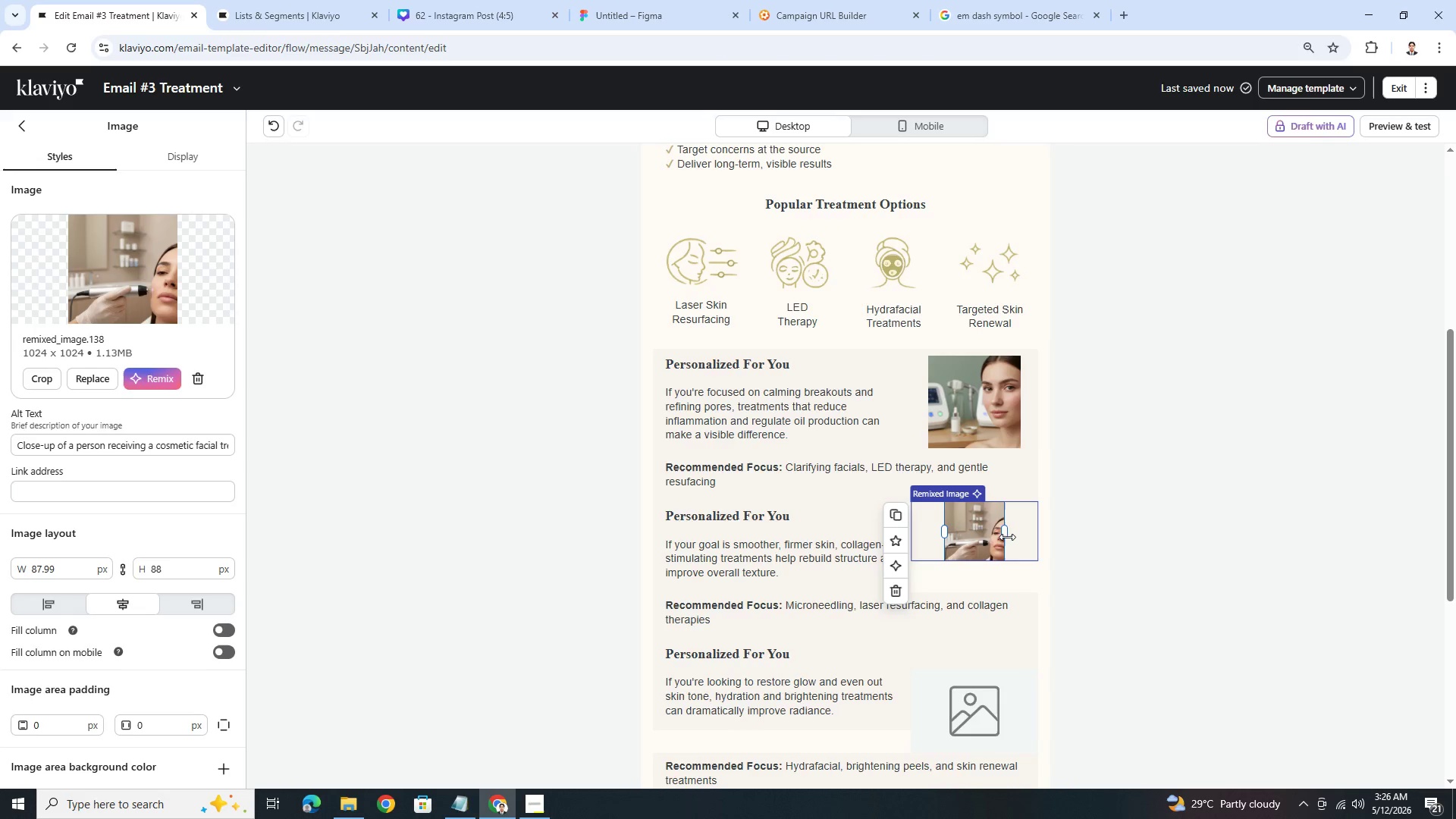 
left_click_drag(start_coordinate=[1005, 530], to_coordinate=[1036, 531])
 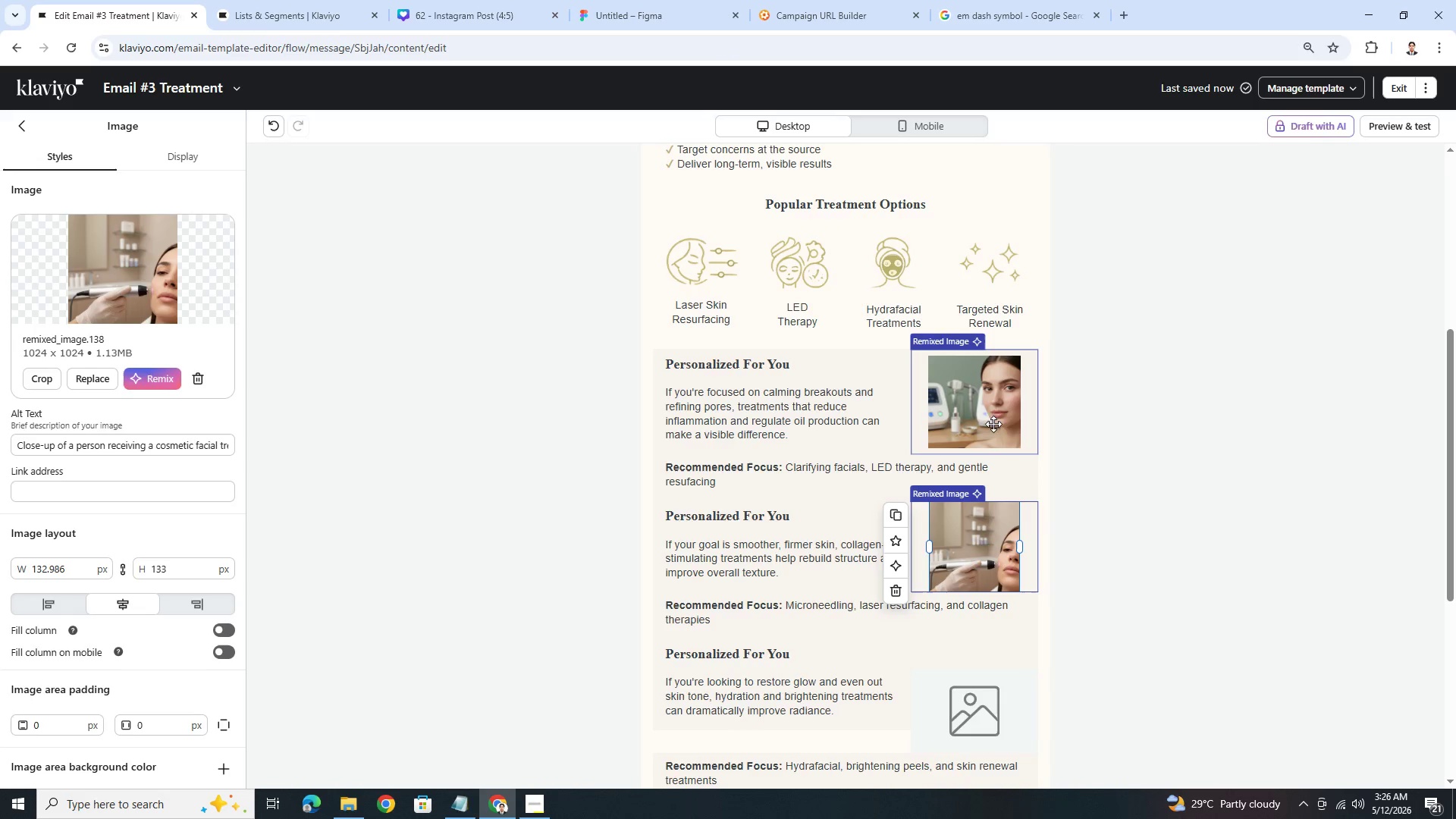 
left_click([992, 420])
 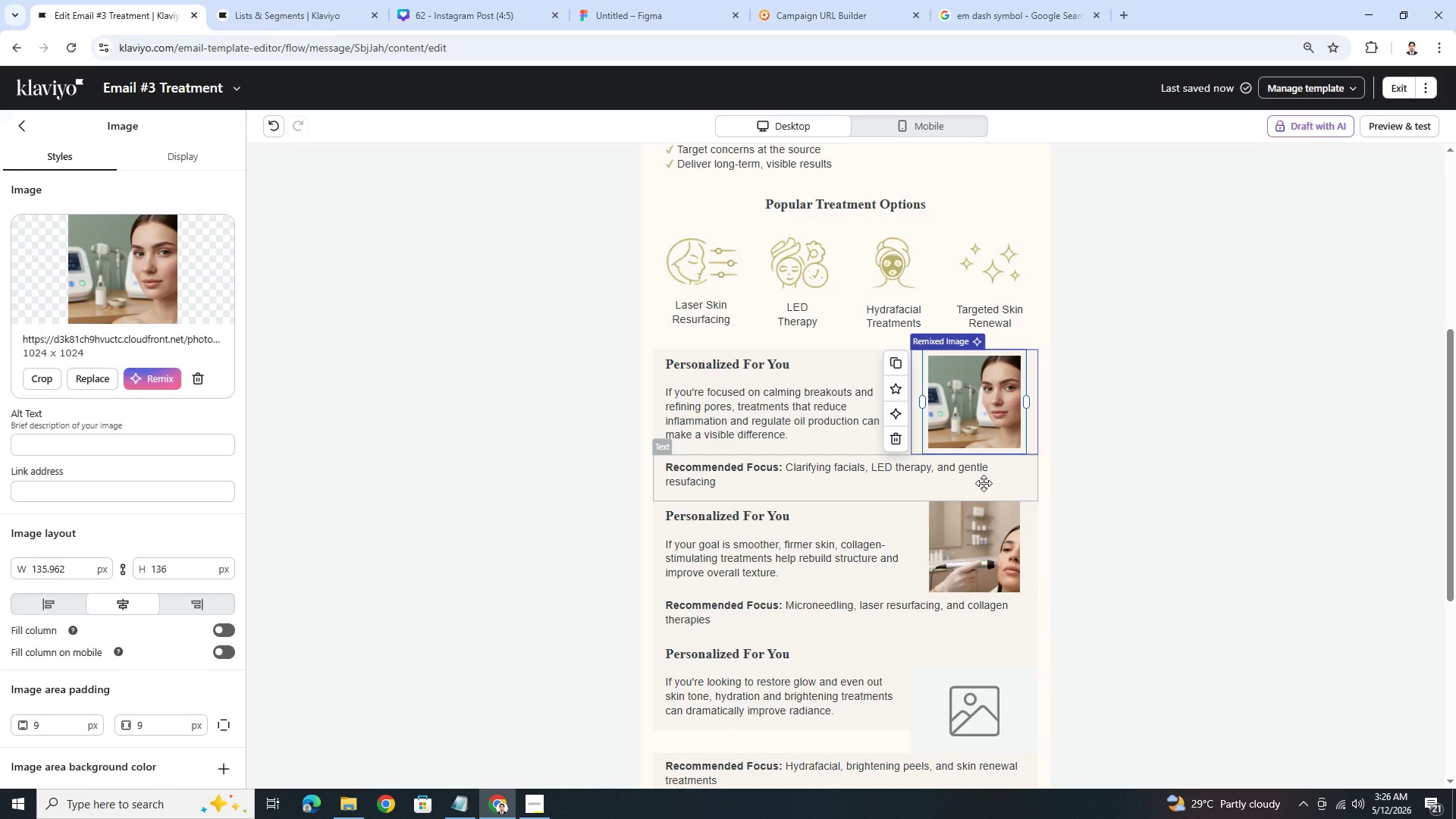 
left_click([973, 537])
 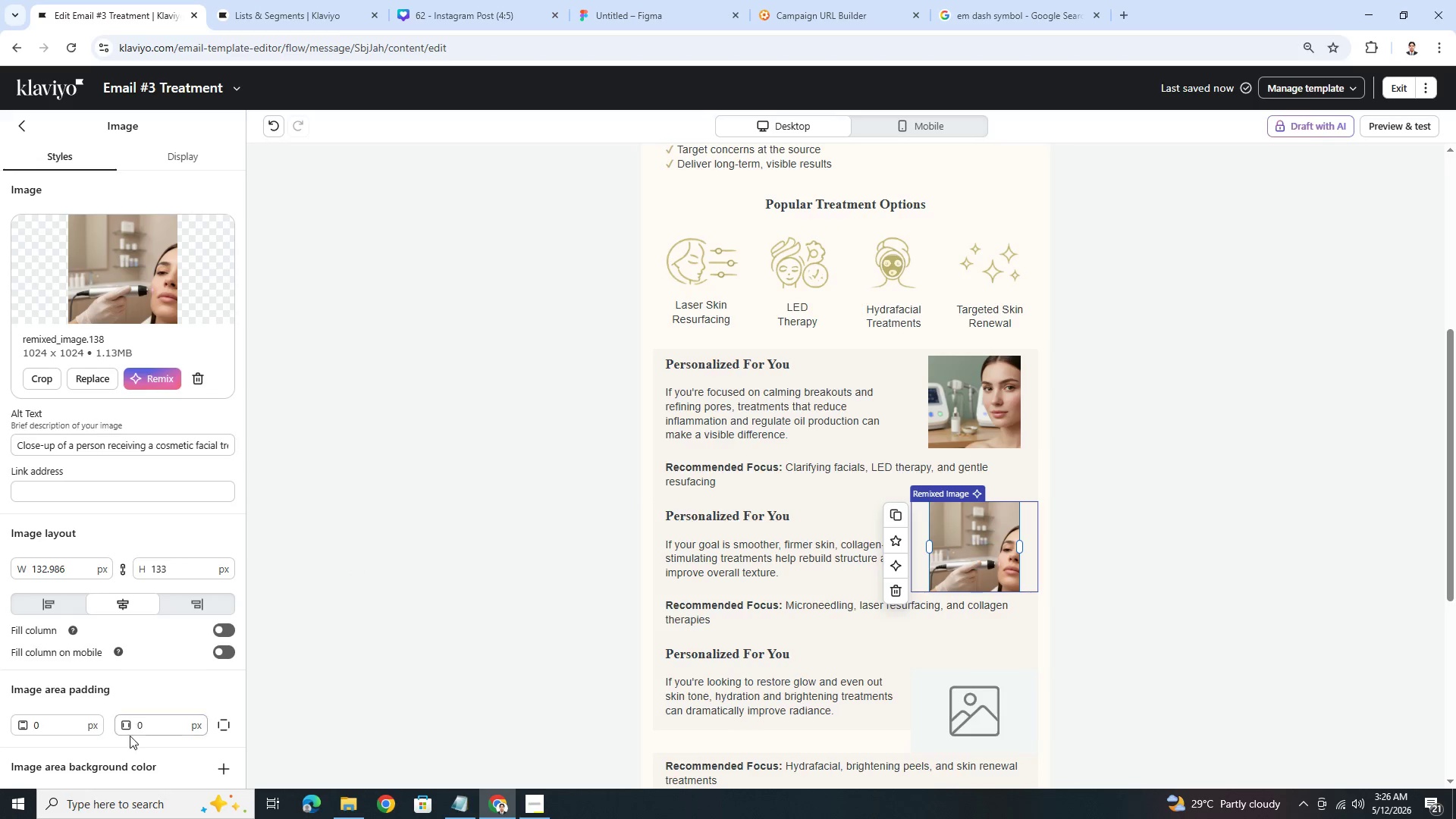 
double_click([68, 727])
 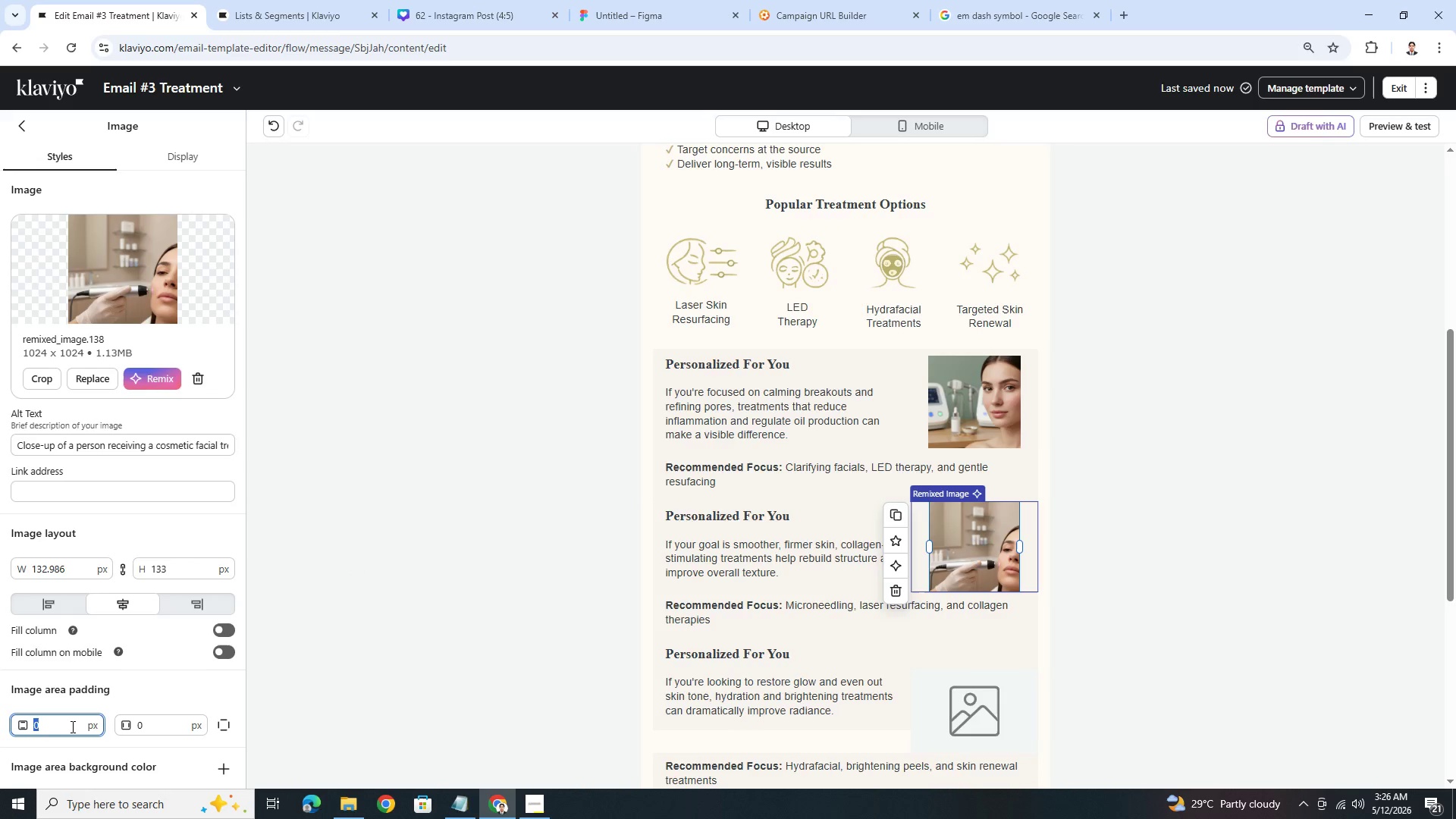 
key(9)
 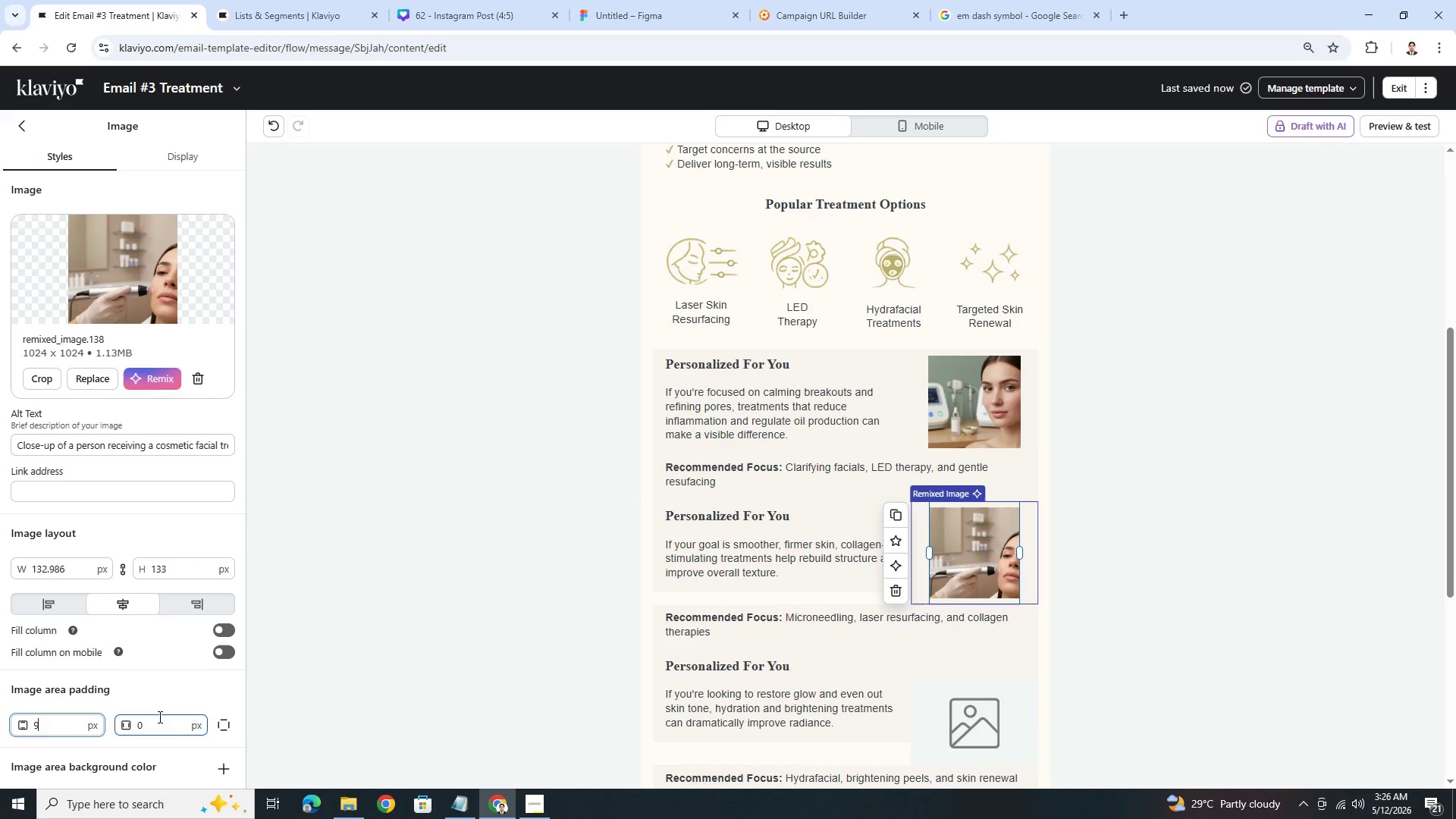 
double_click([158, 717])
 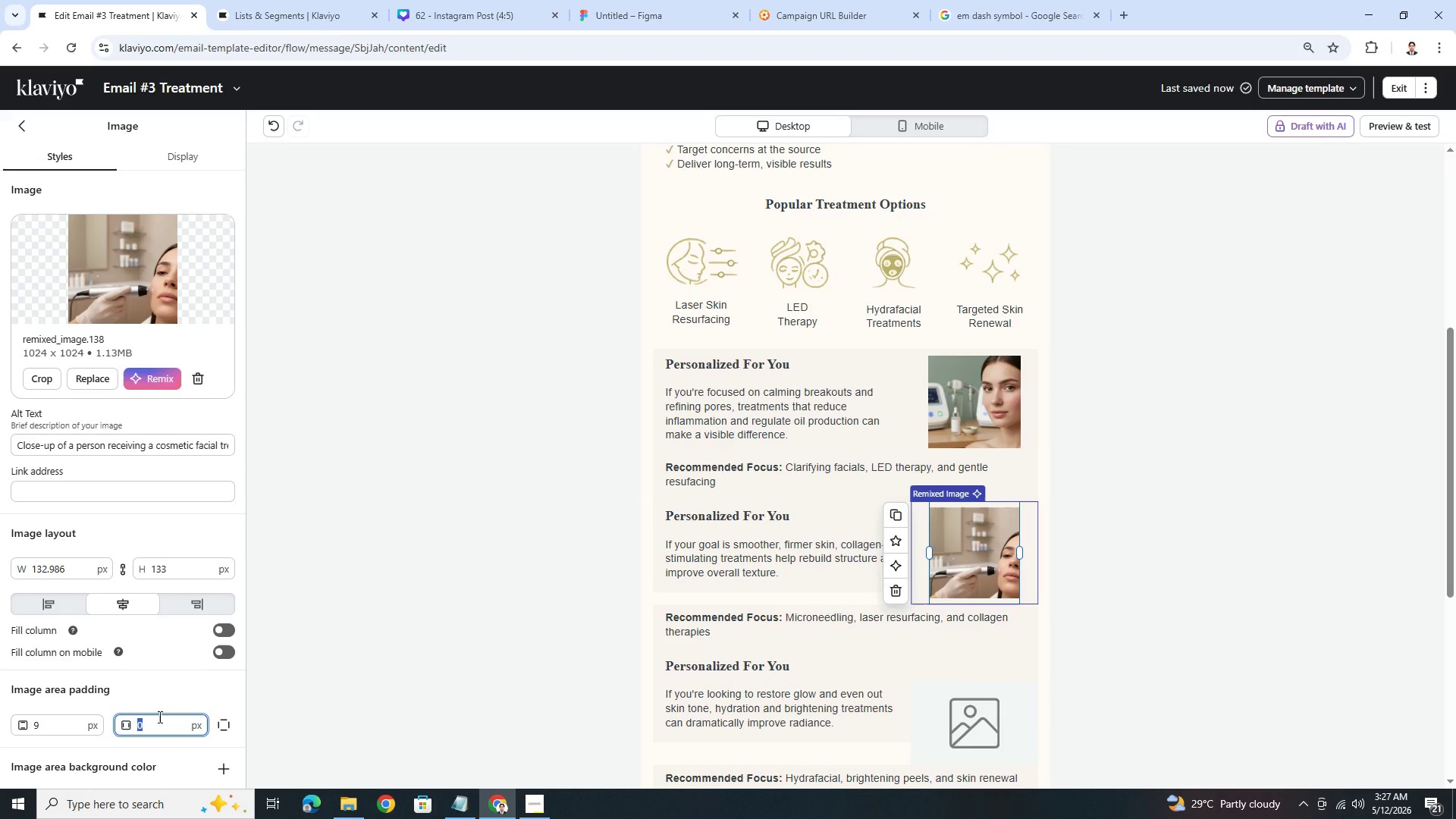 
key(9)
 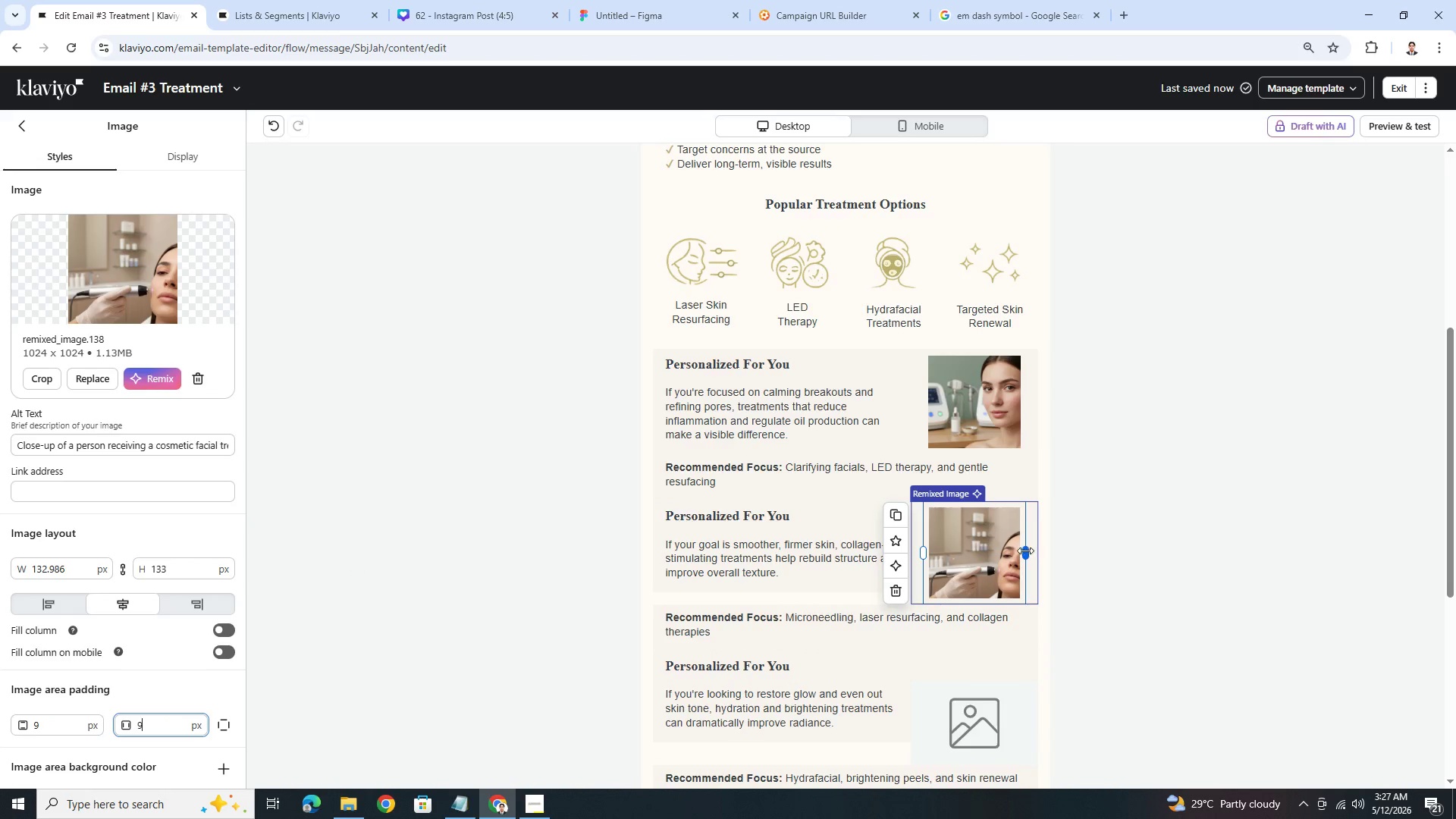 
left_click_drag(start_coordinate=[1025, 549], to_coordinate=[1012, 551])
 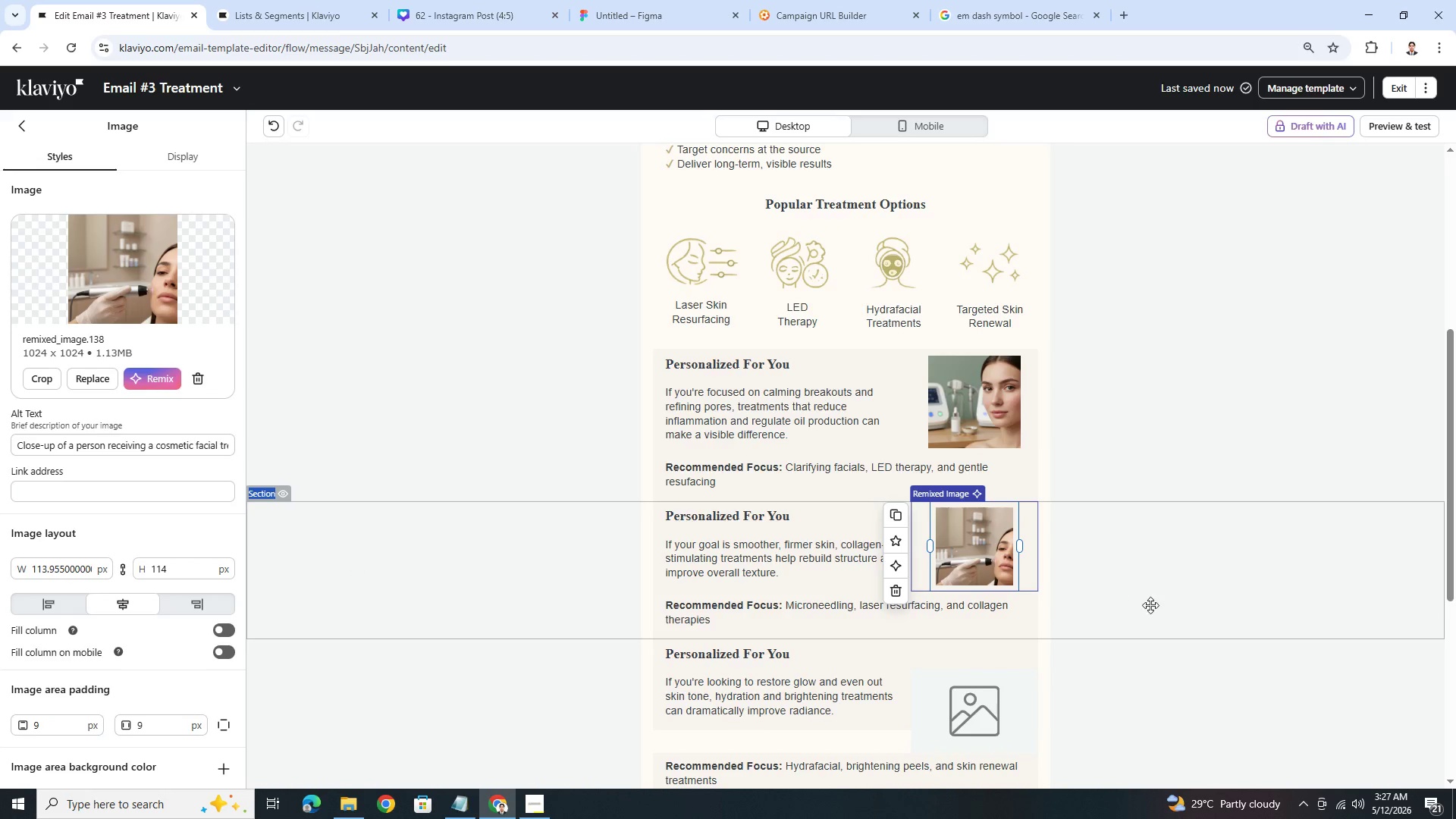 
double_click([1150, 605])
 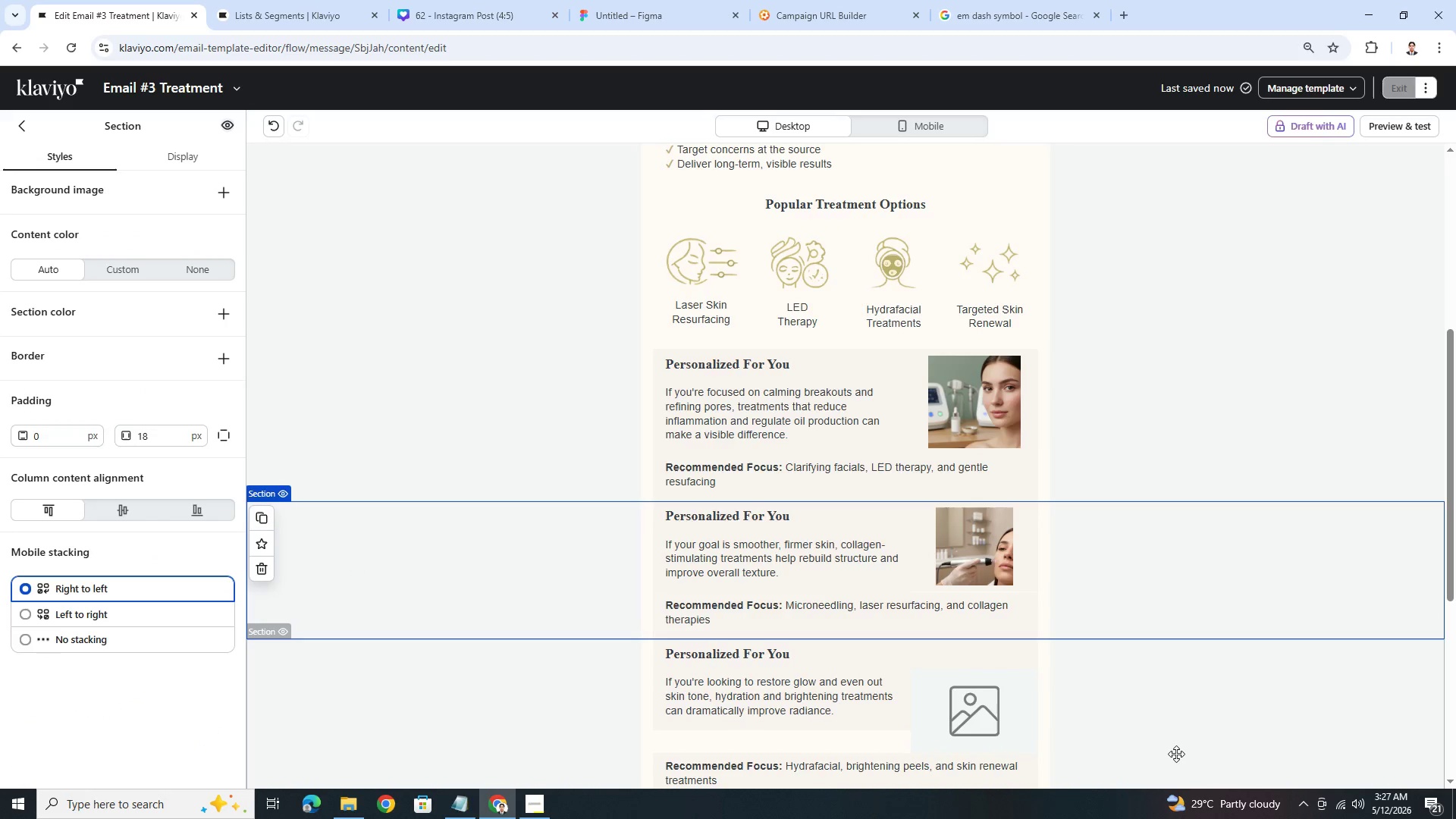 
left_click([1176, 753])
 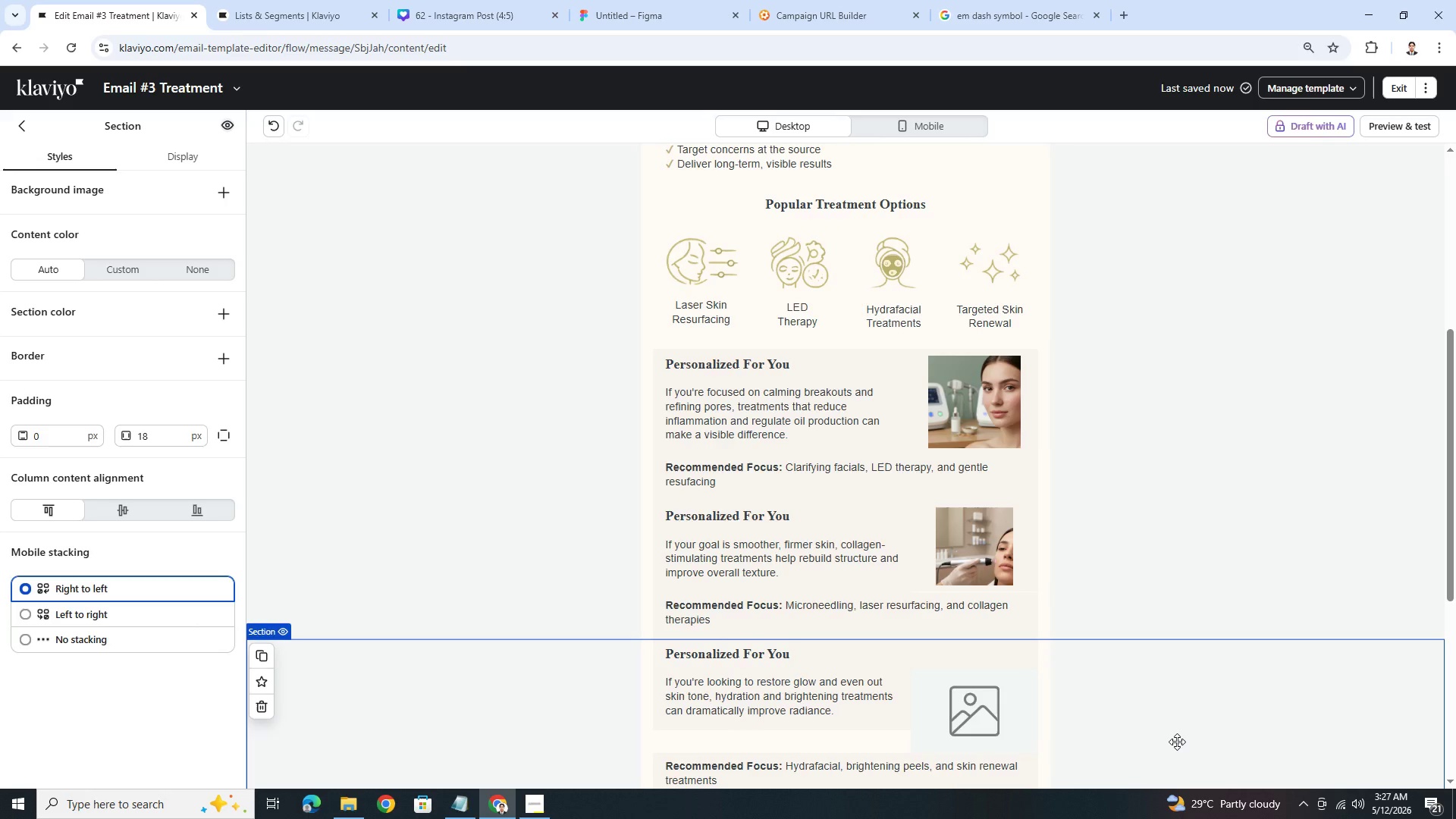 
wait(8.47)
 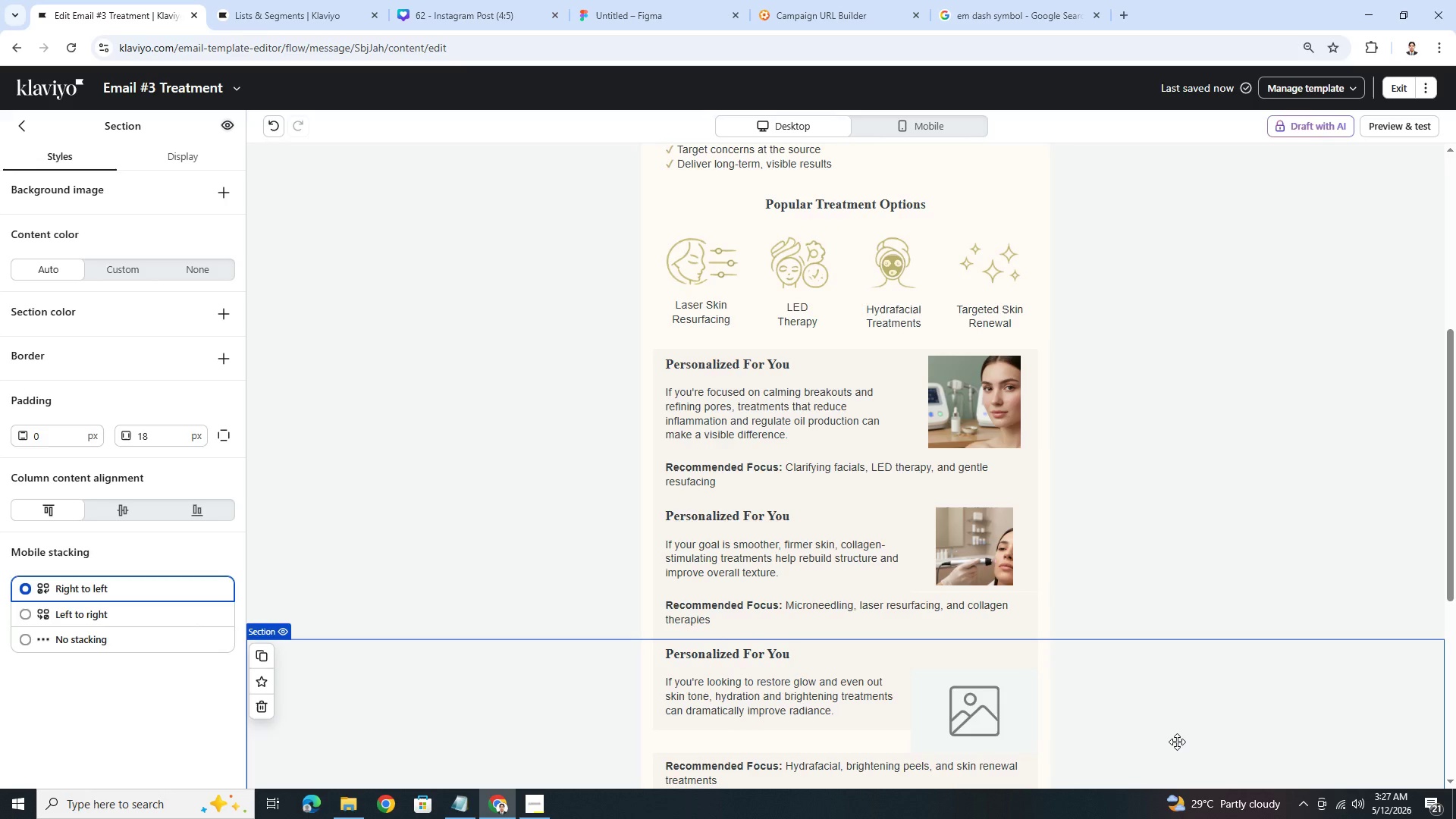 
left_click([973, 551])
 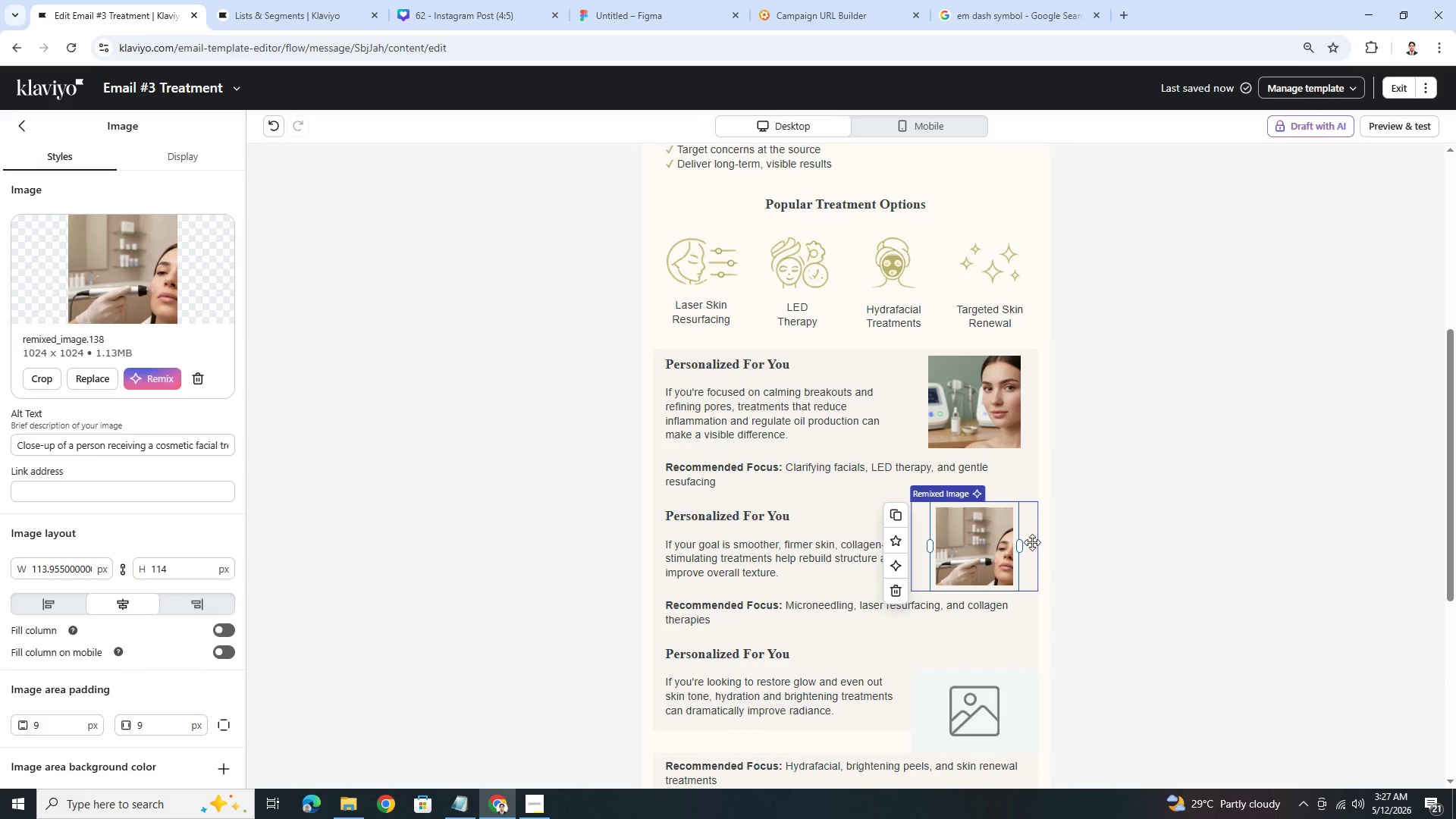 
left_click([984, 391])
 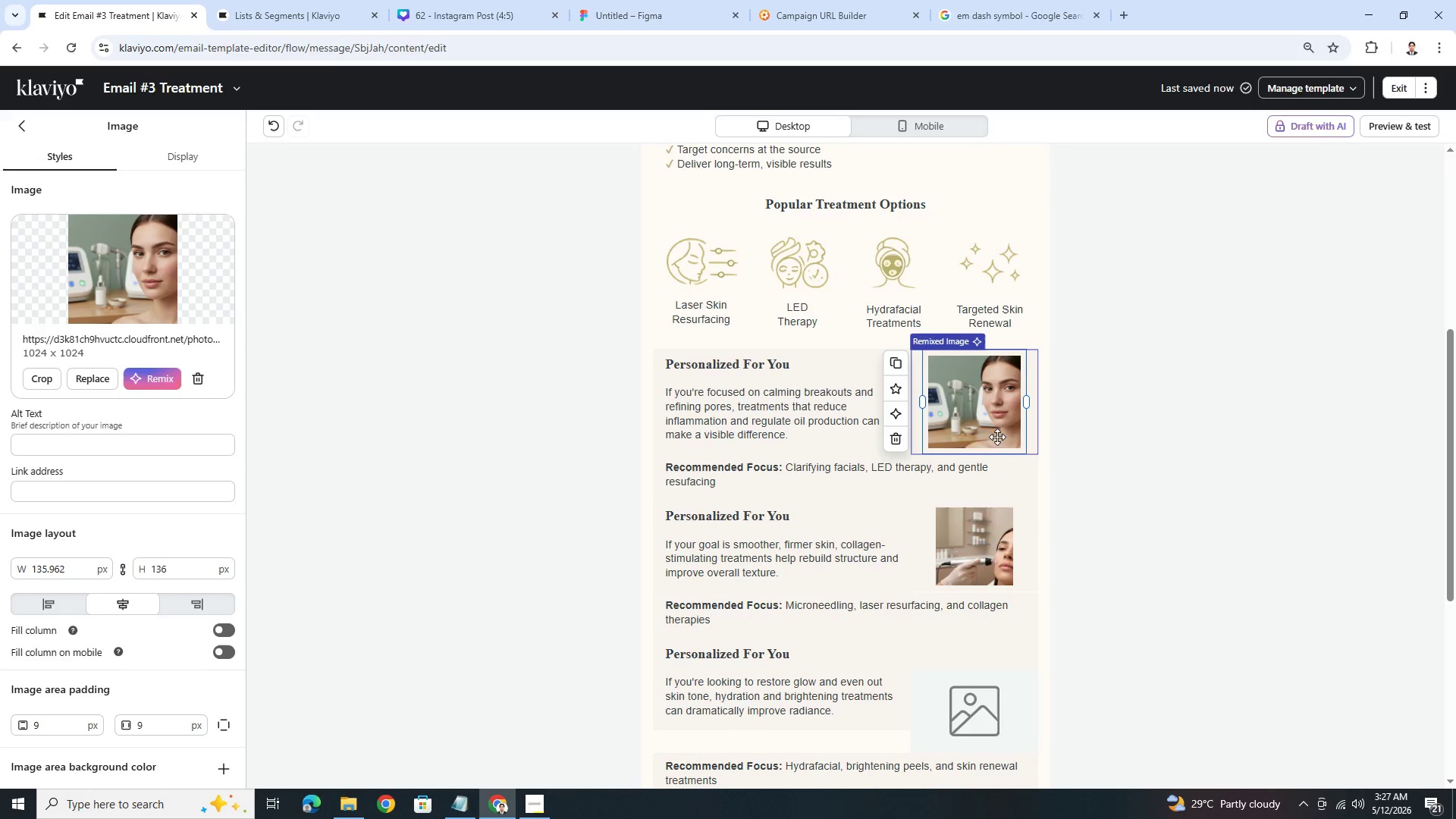 
left_click([991, 551])
 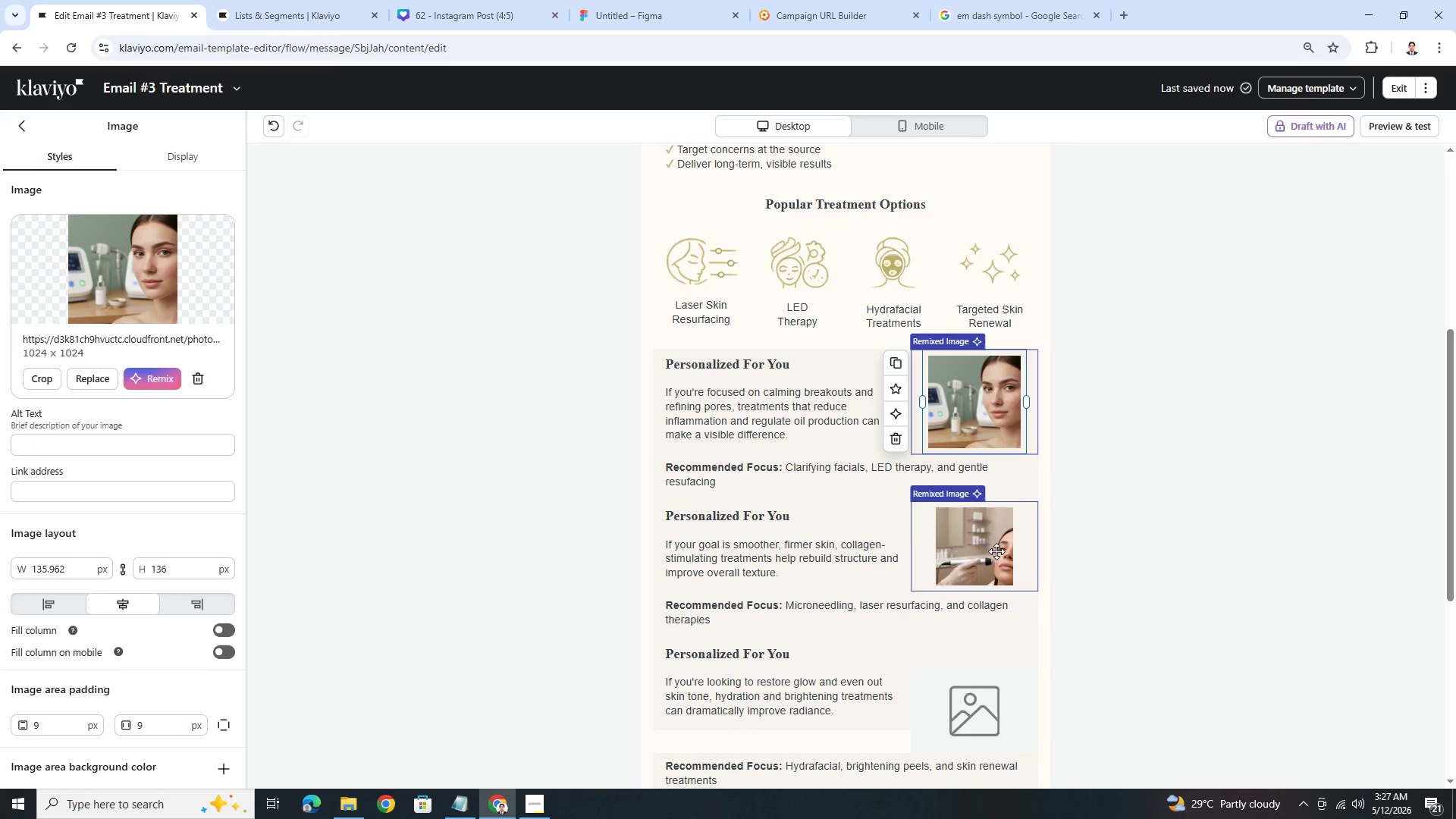 
mouse_move([1025, 548])
 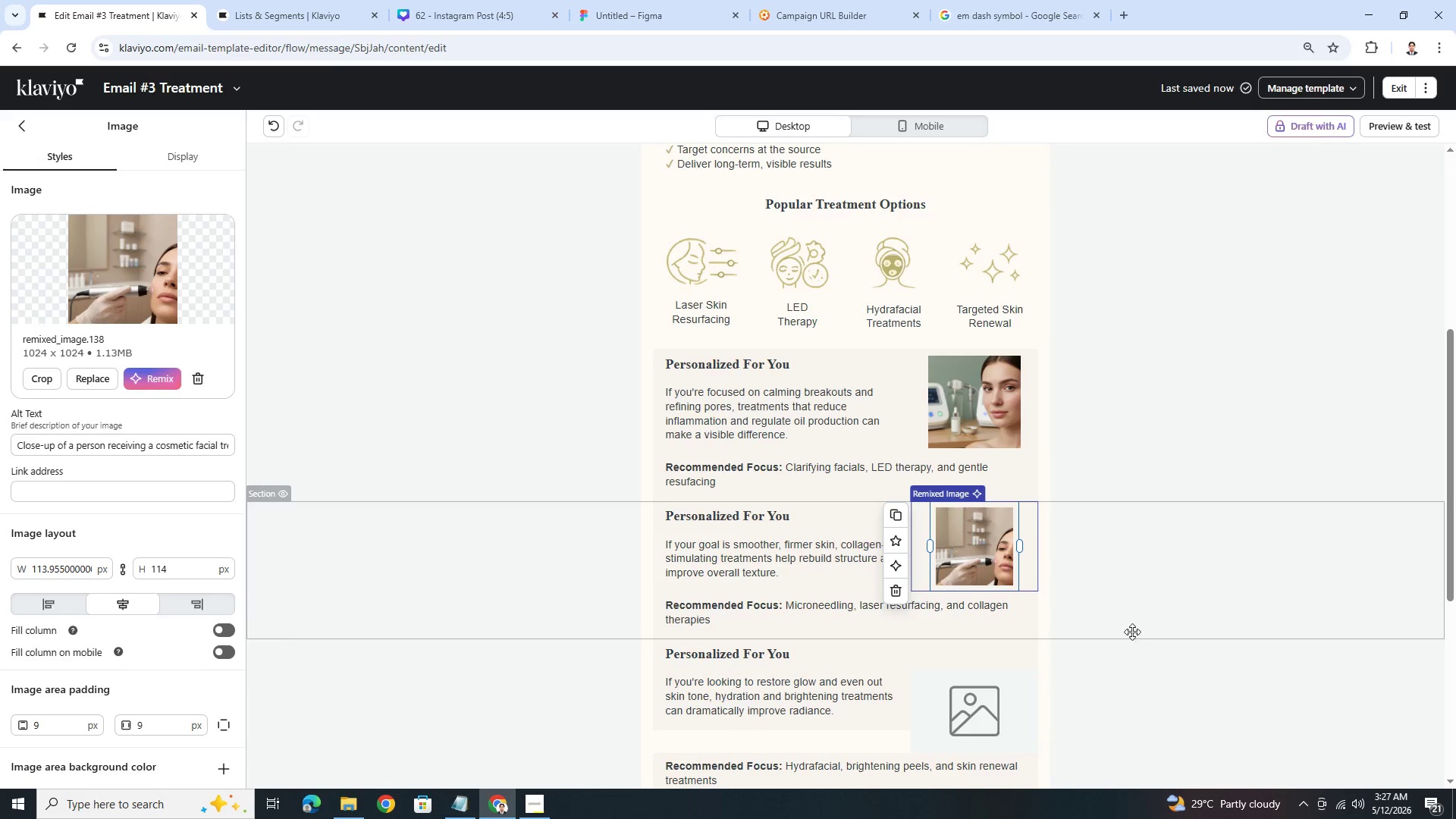 
left_click([1134, 652])
 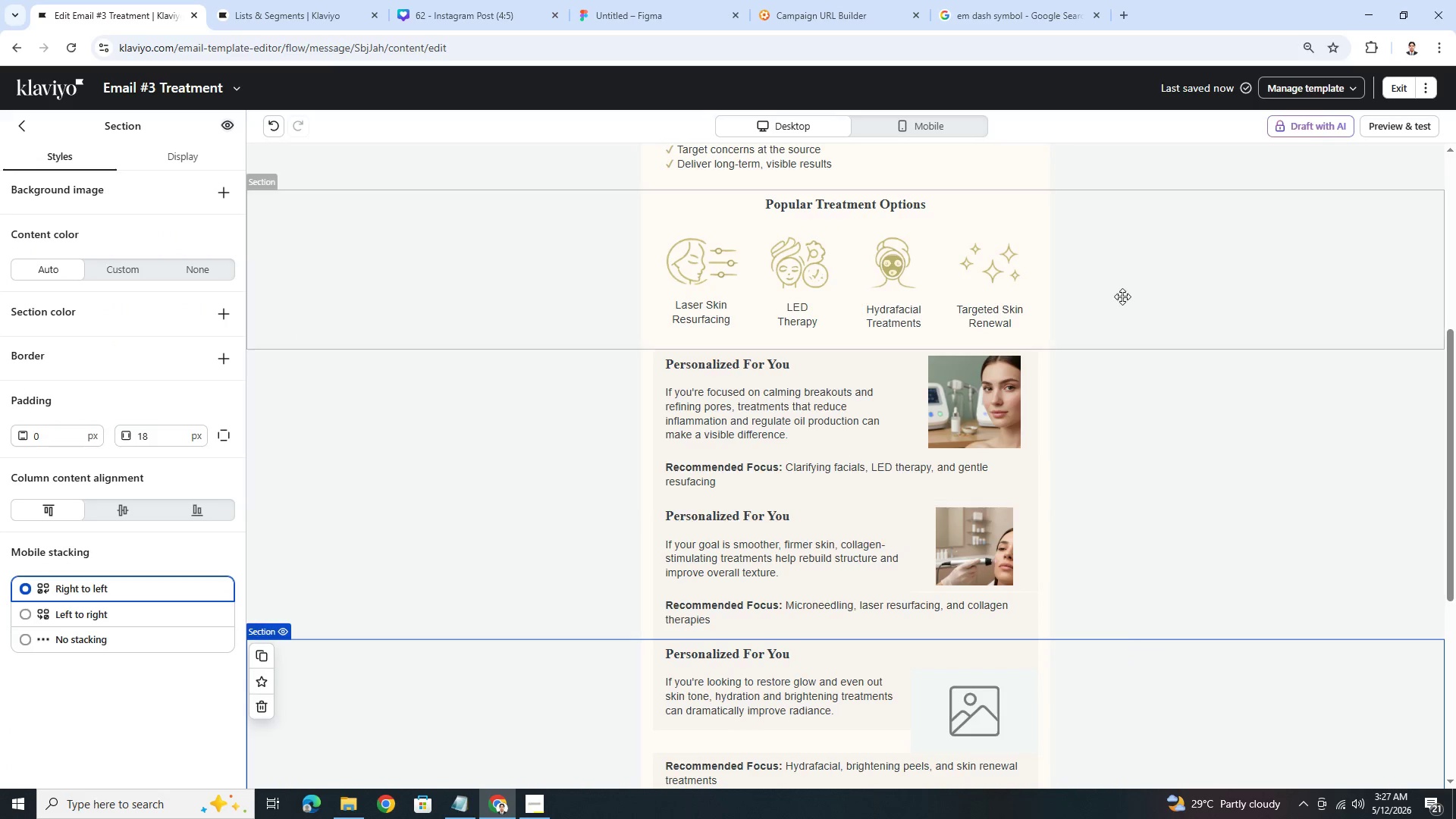 
left_click([898, 130])
 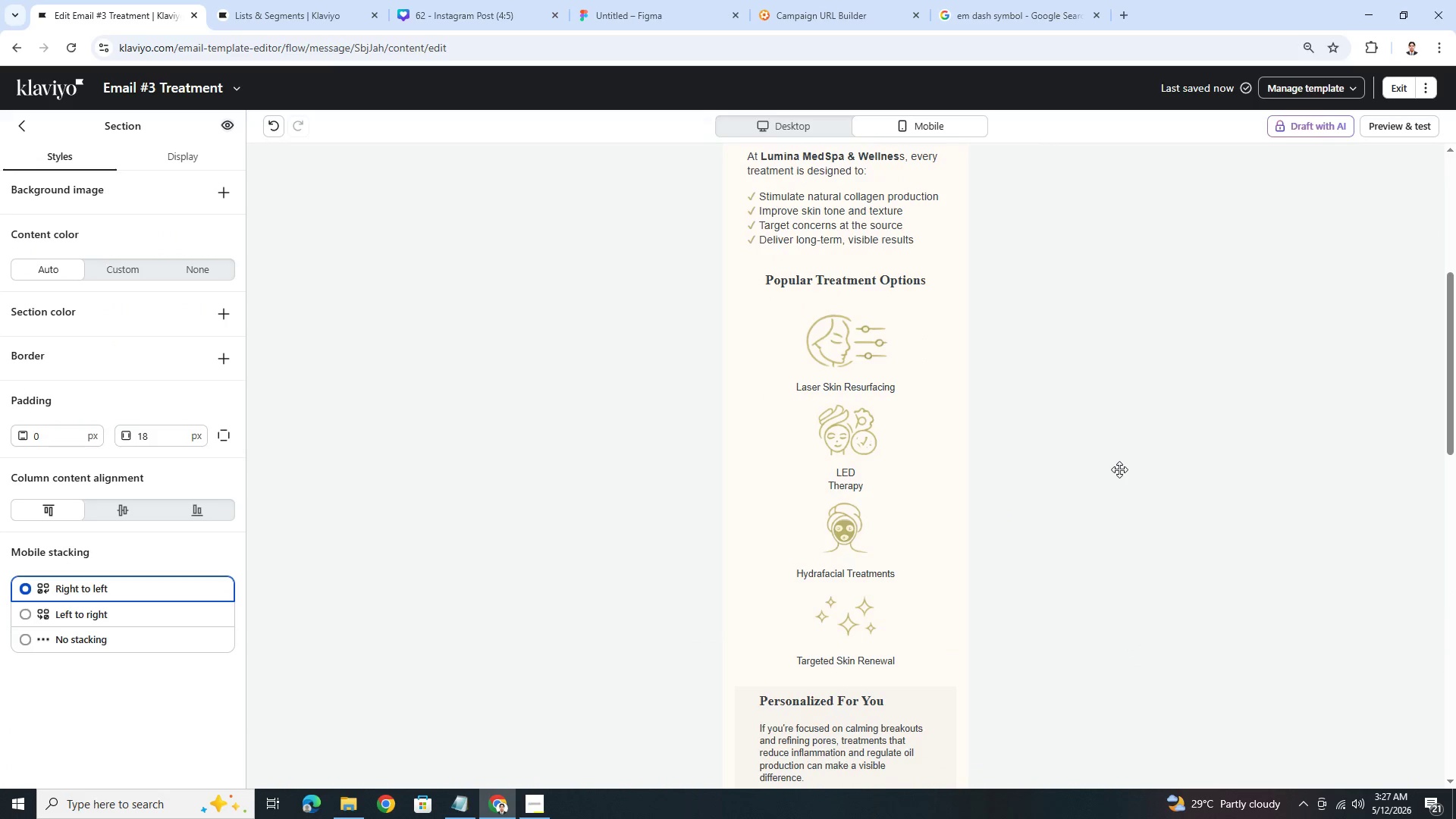 
scroll: coordinate [1119, 476], scroll_direction: down, amount: 9.0
 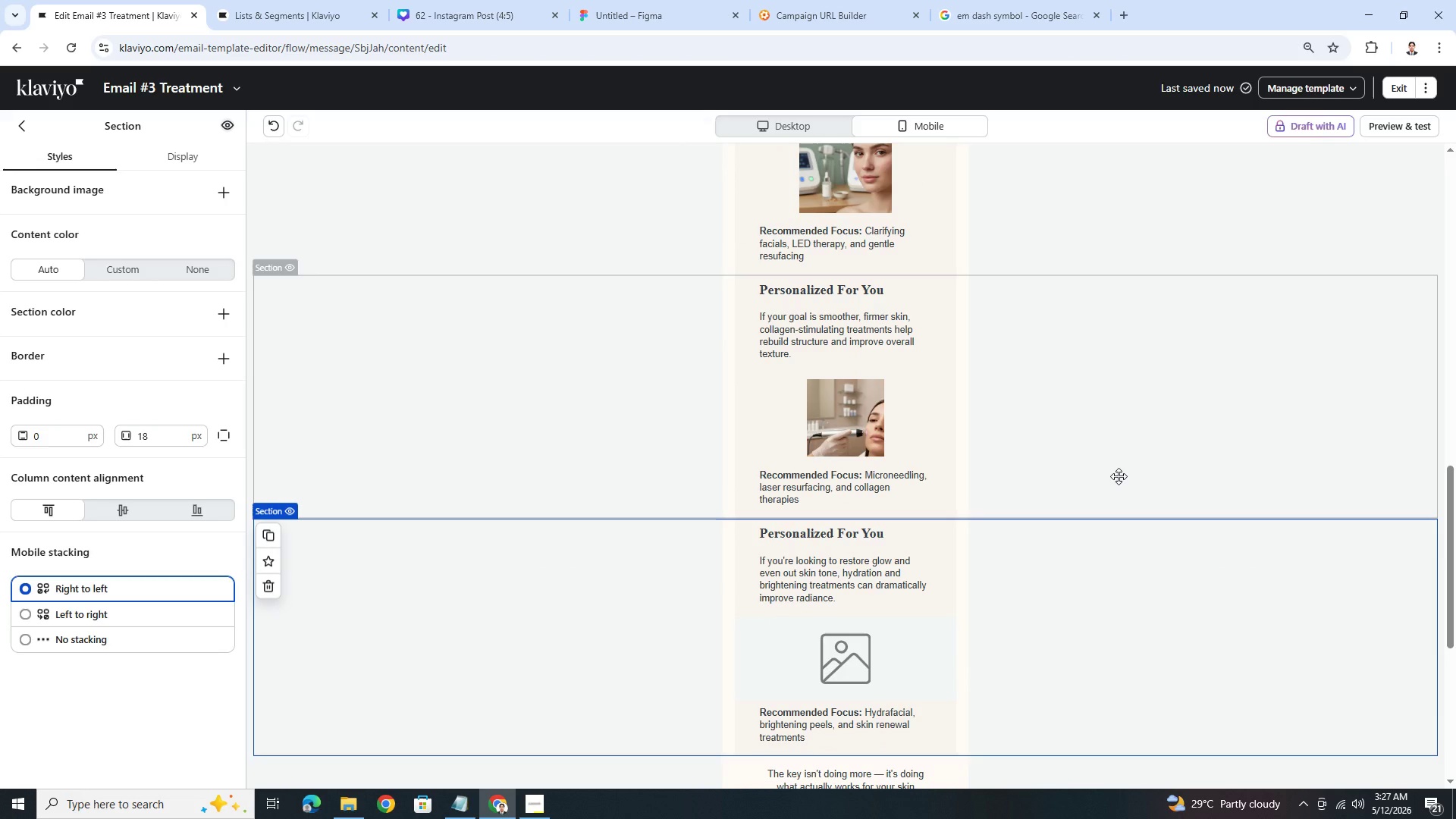 
scroll: coordinate [1119, 476], scroll_direction: up, amount: 1.0
 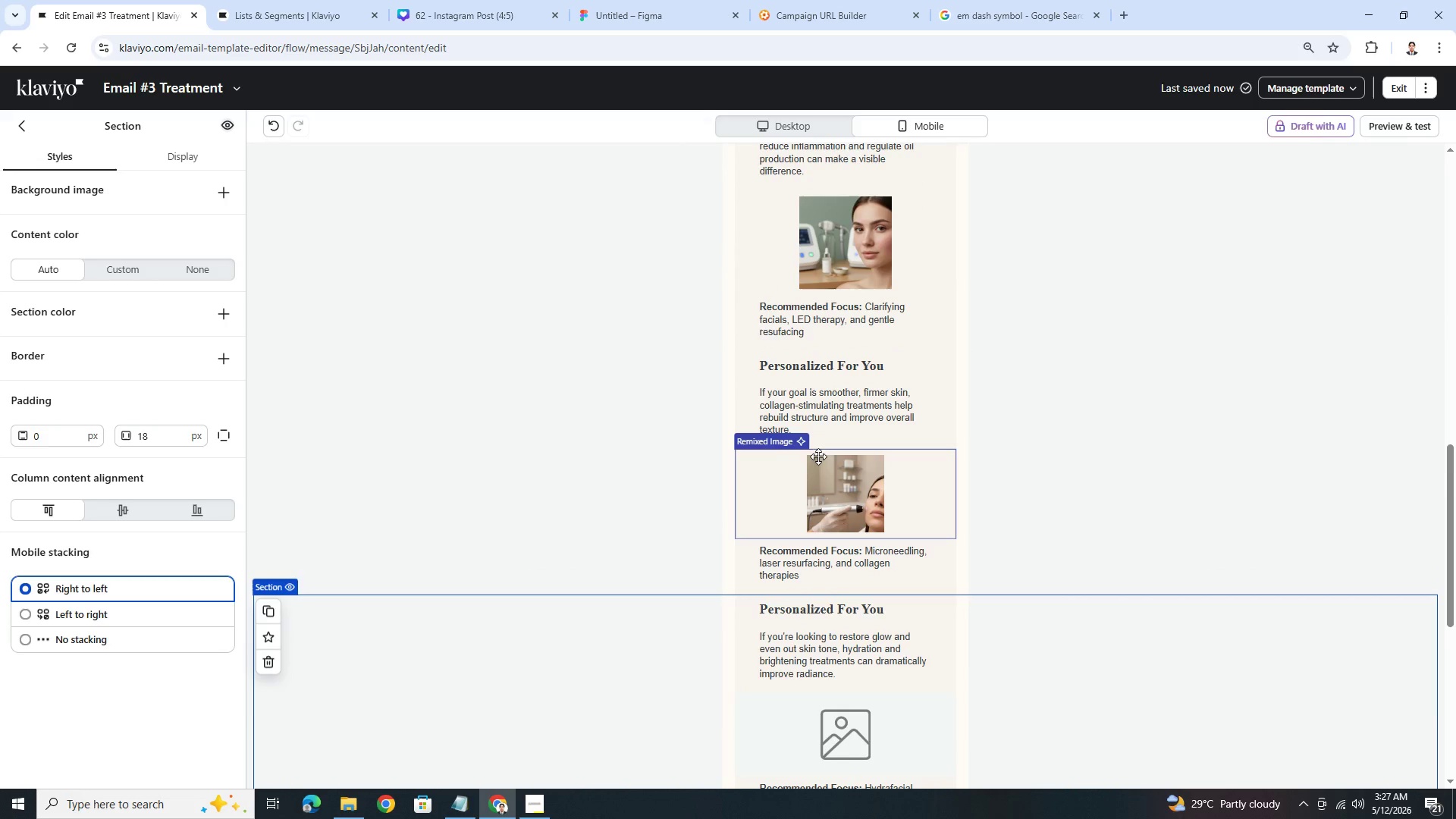 
mouse_move([858, 441])
 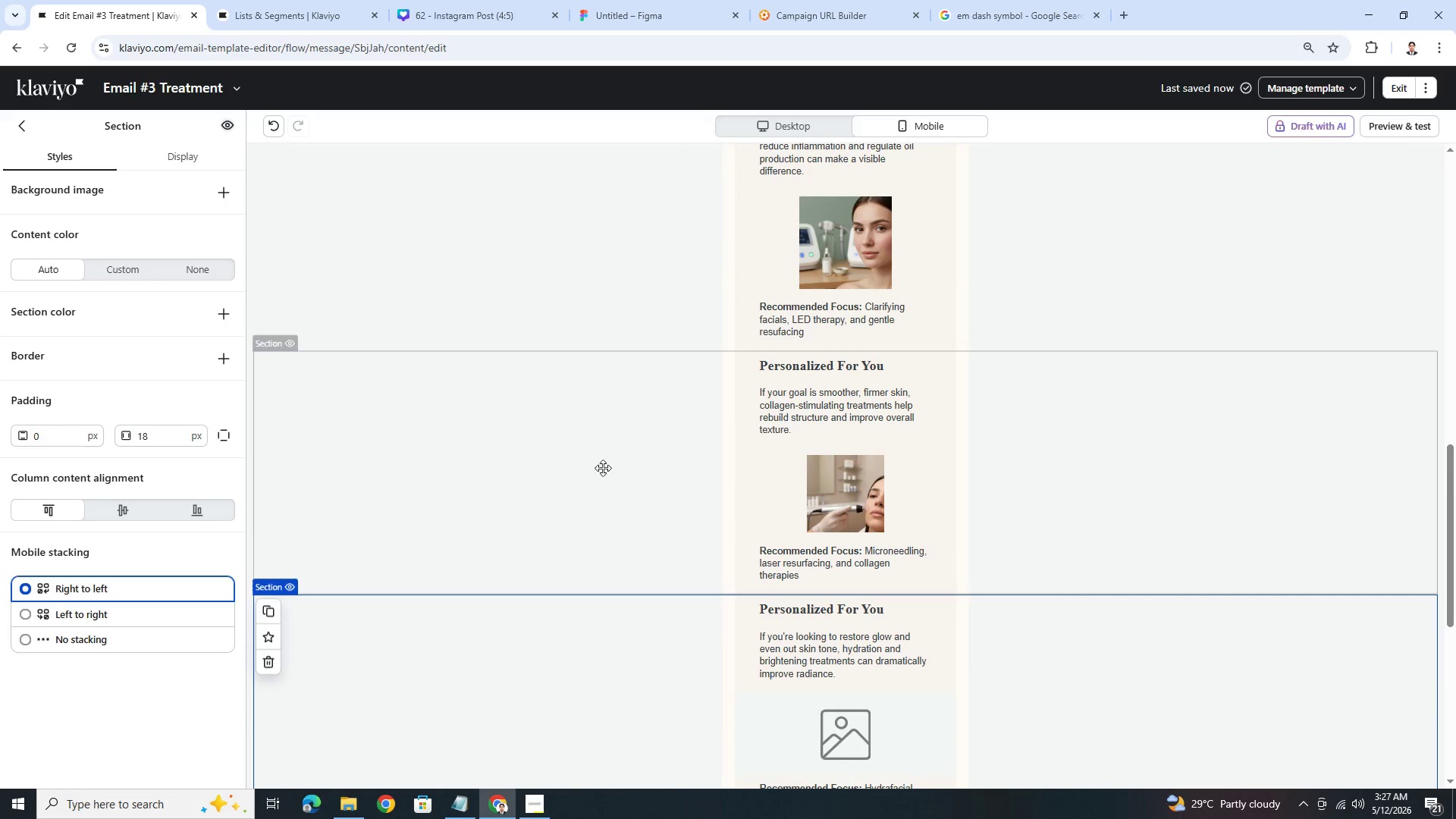 
left_click([521, 465])
 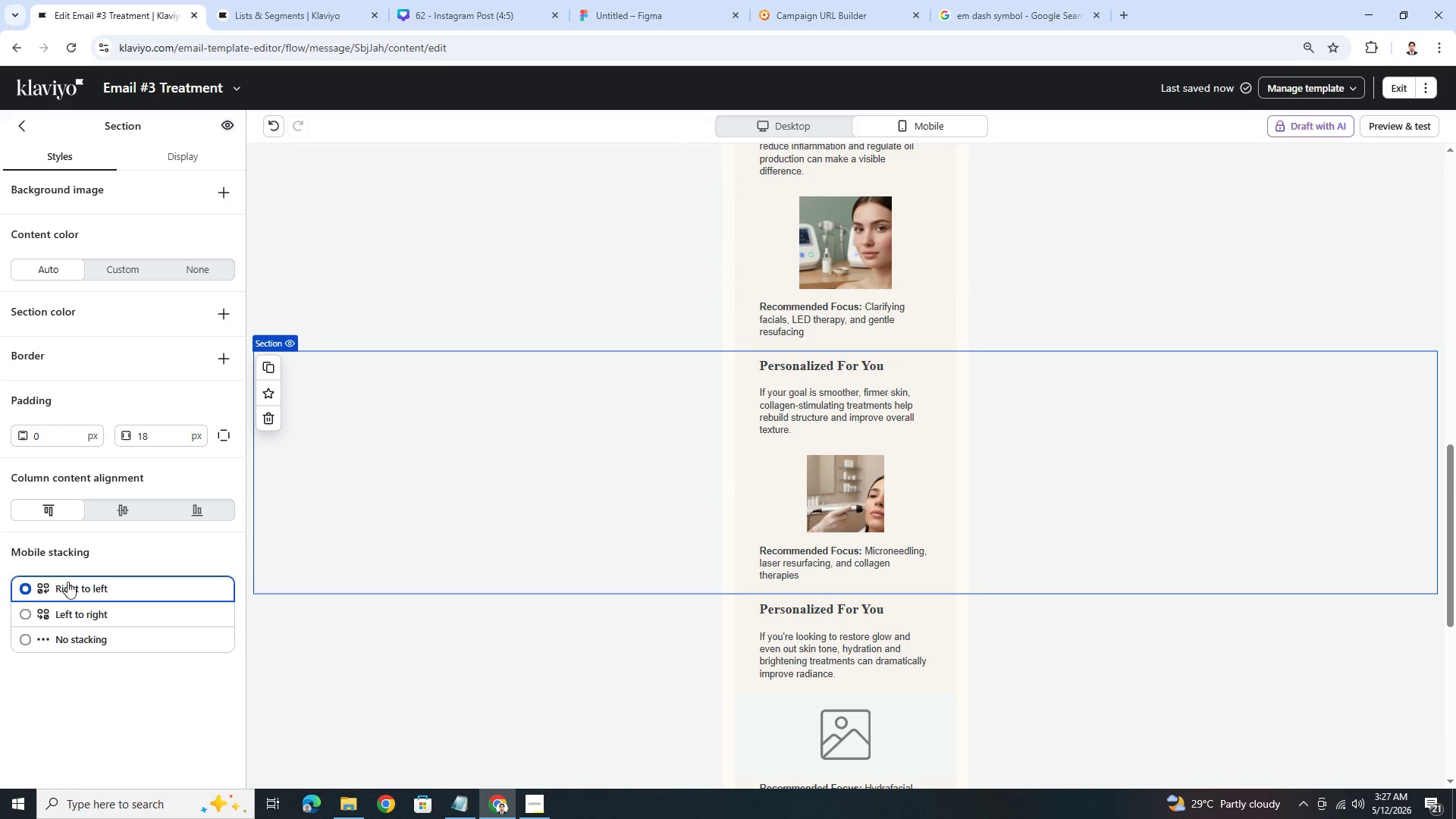 
left_click([80, 613])
 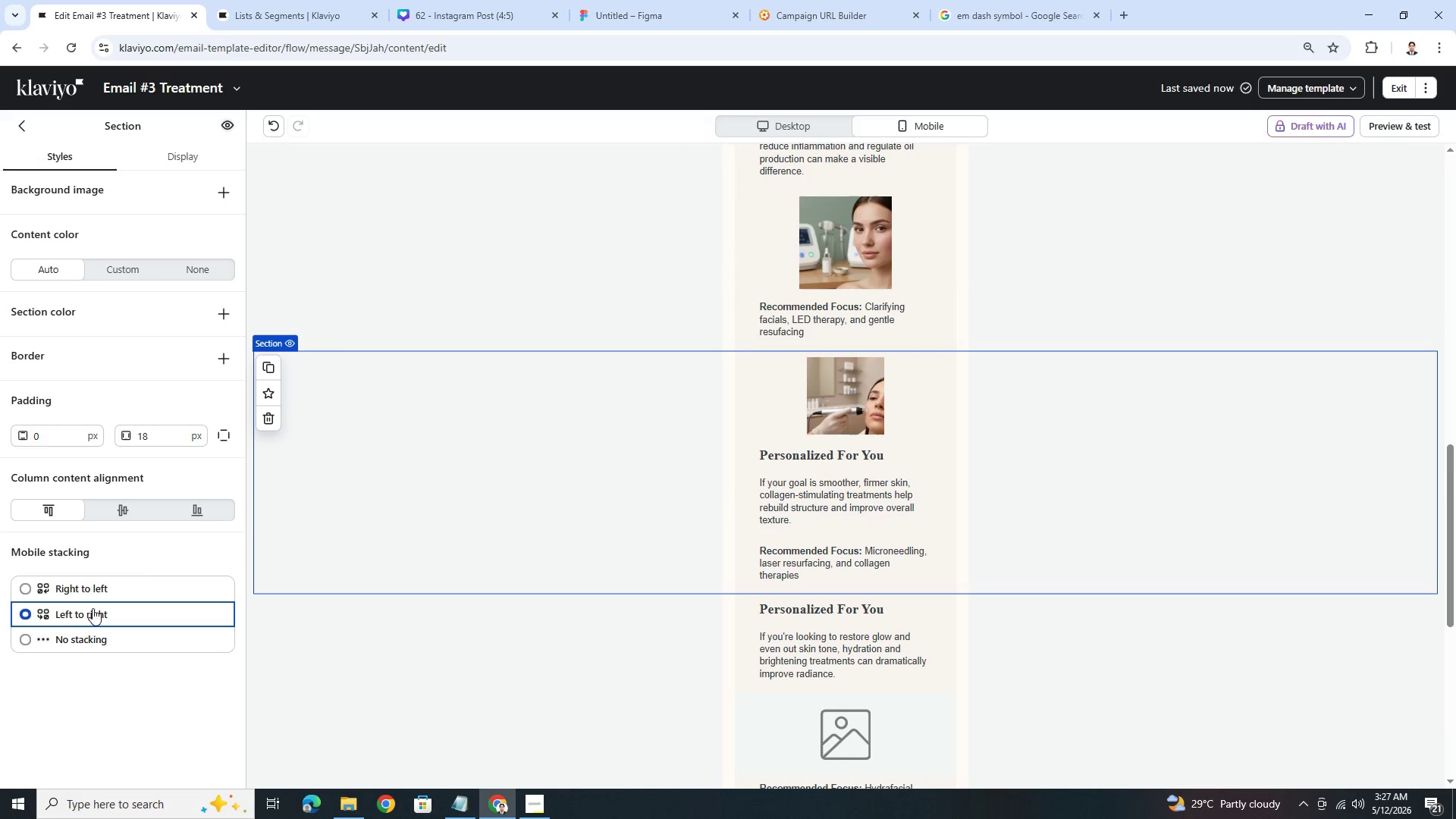 
left_click([104, 633])
 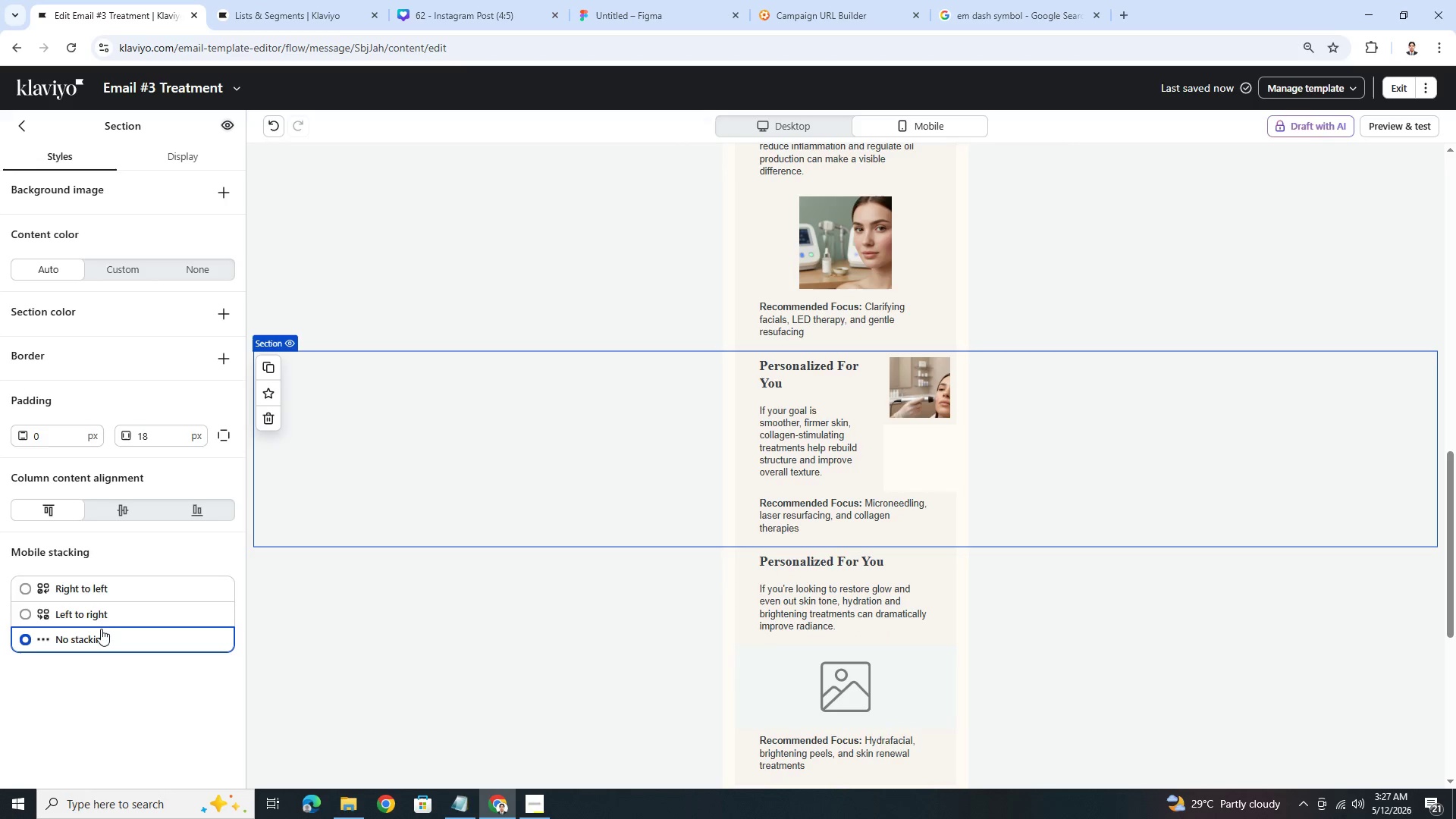 
left_click([98, 616])
 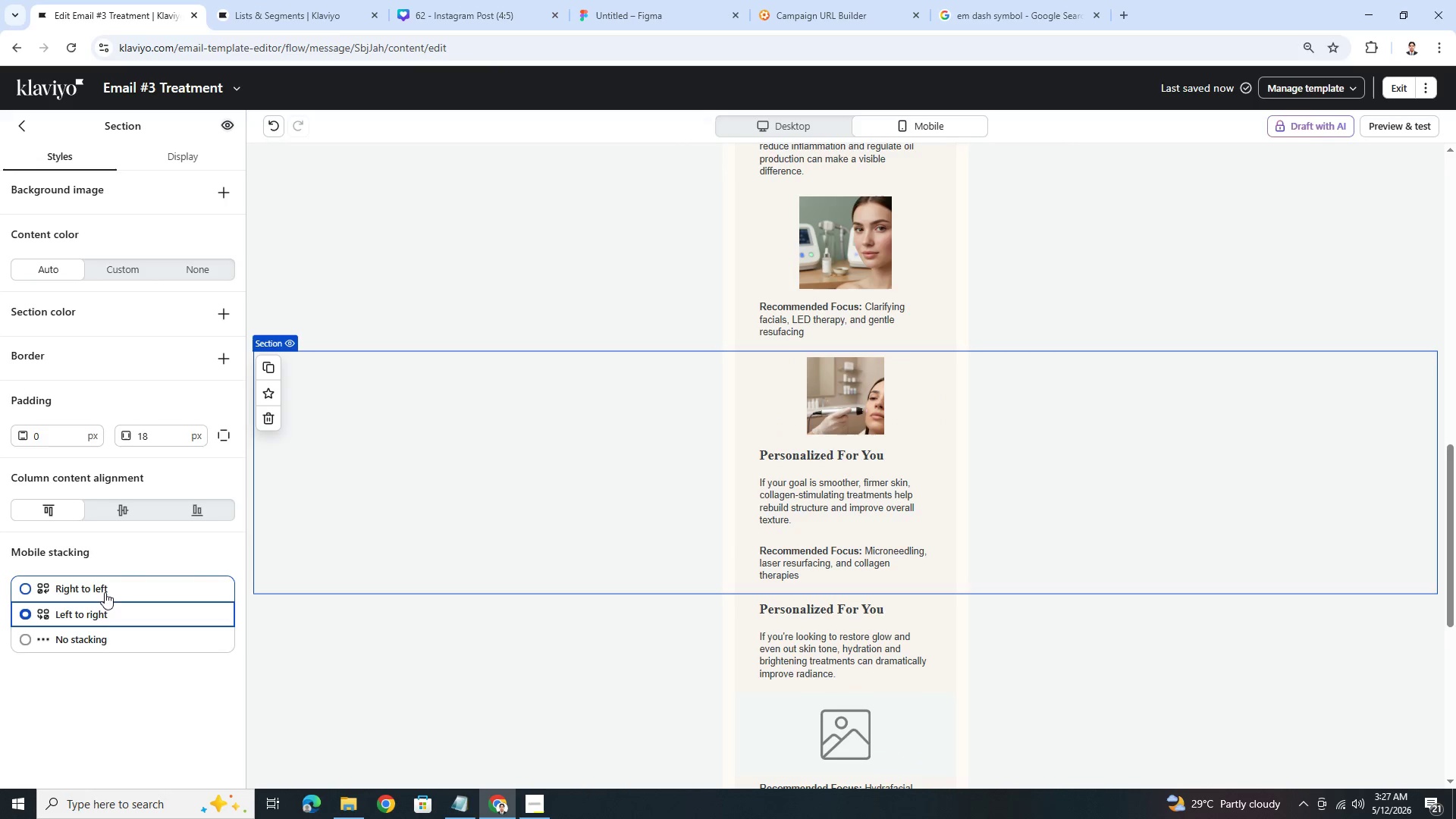 
left_click([105, 589])
 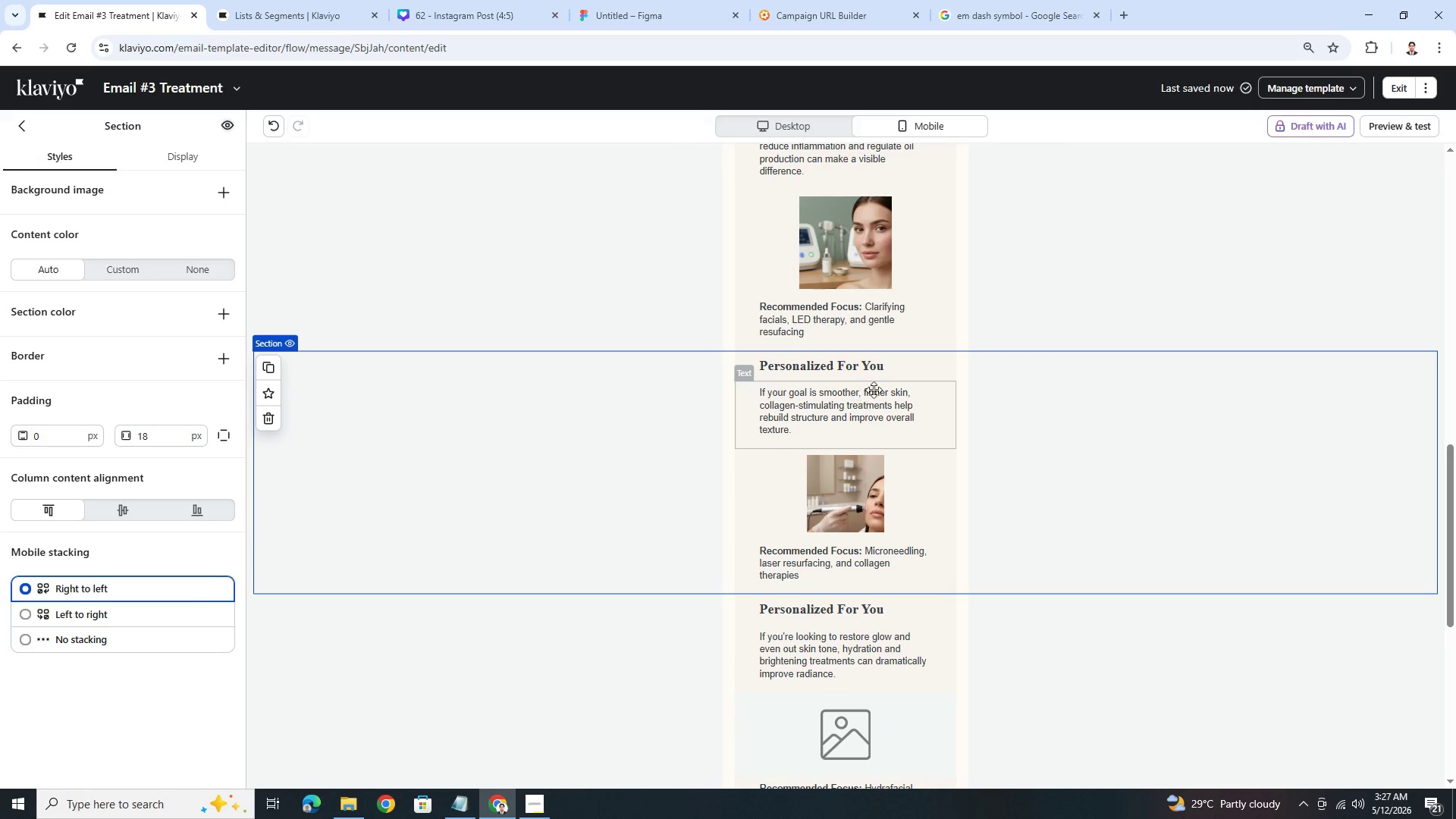 
left_click([813, 123])
 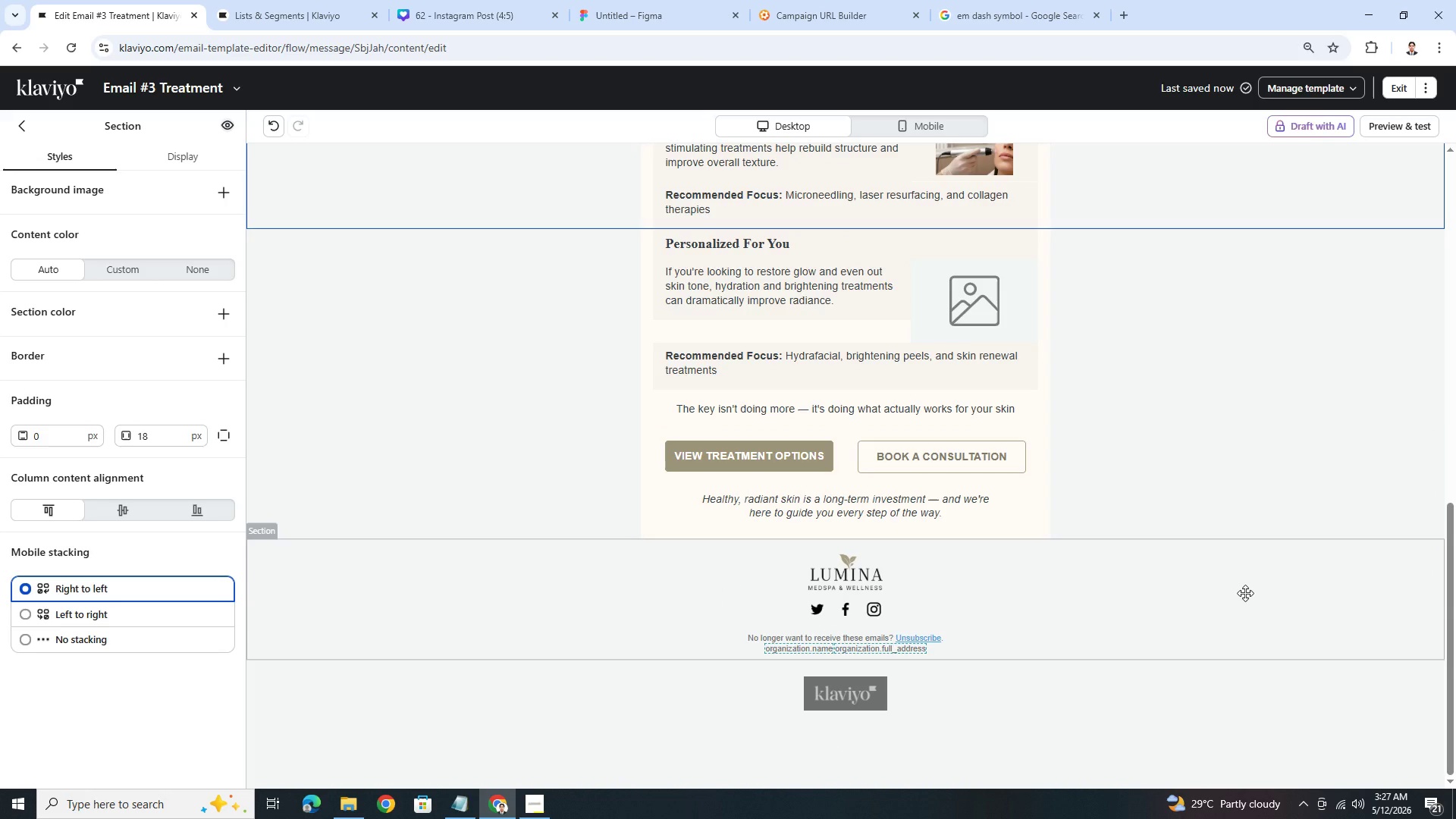 
left_click([1245, 593])
 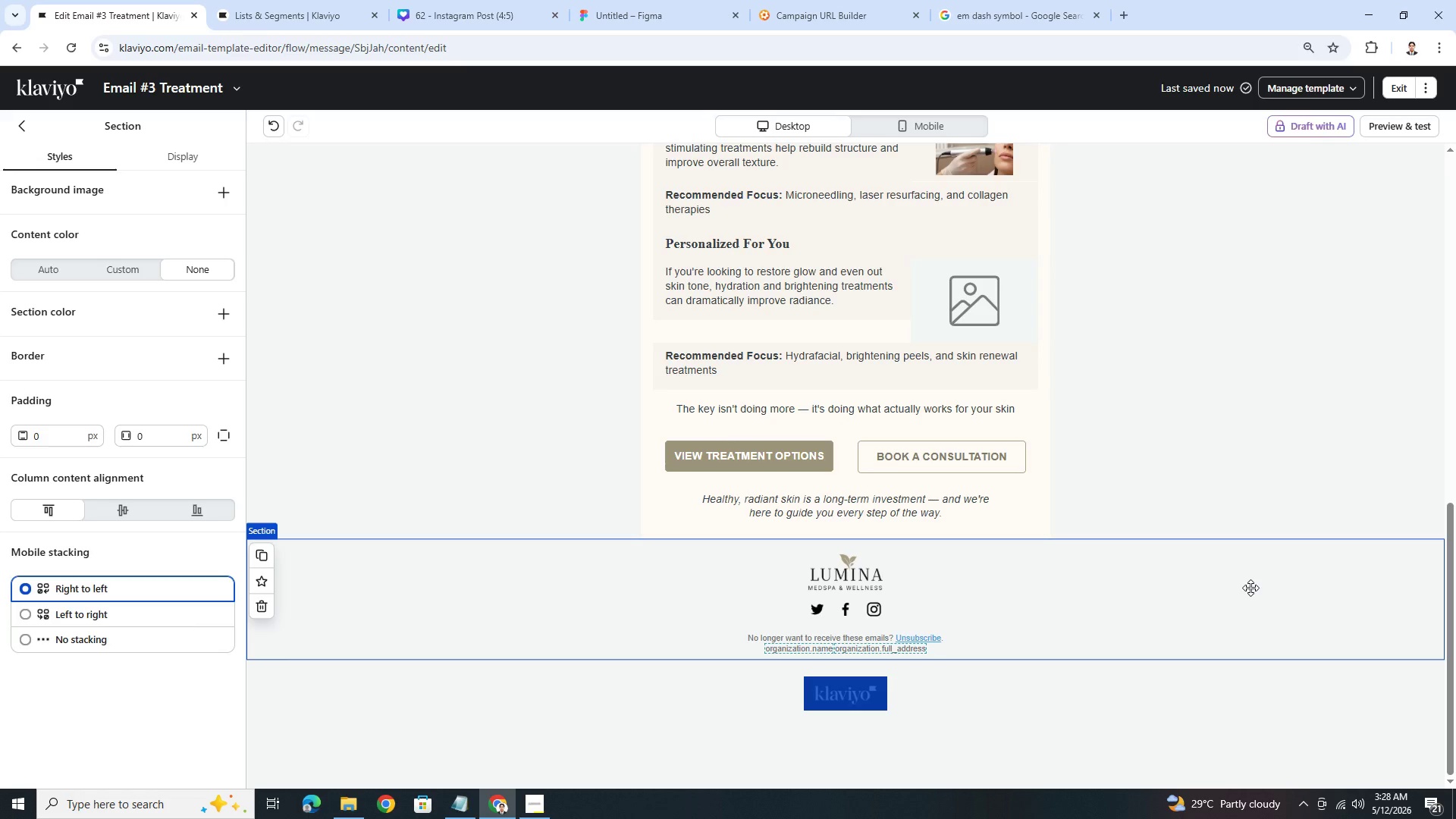 
wait(25.91)
 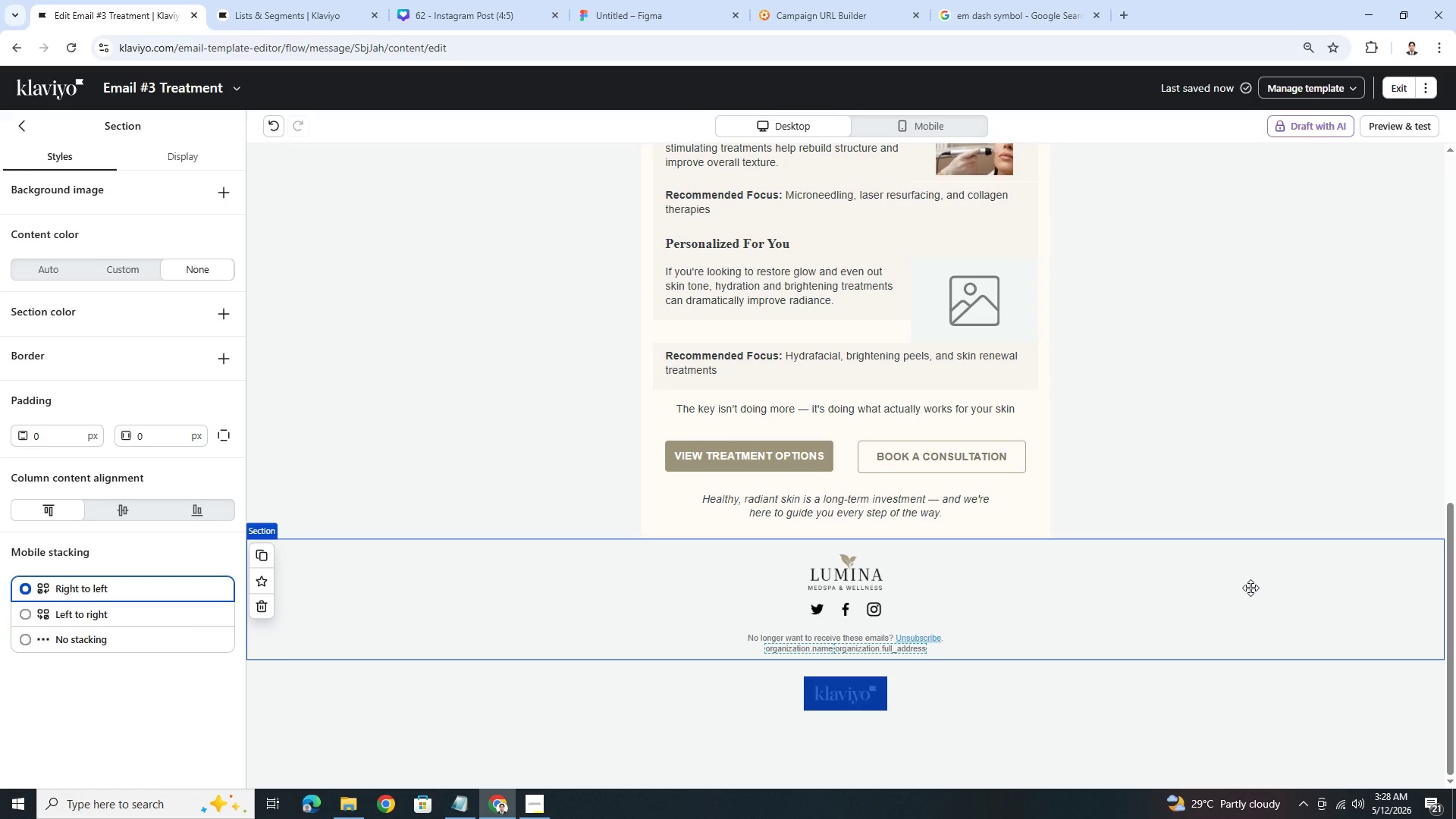 
left_click([1015, 328])
 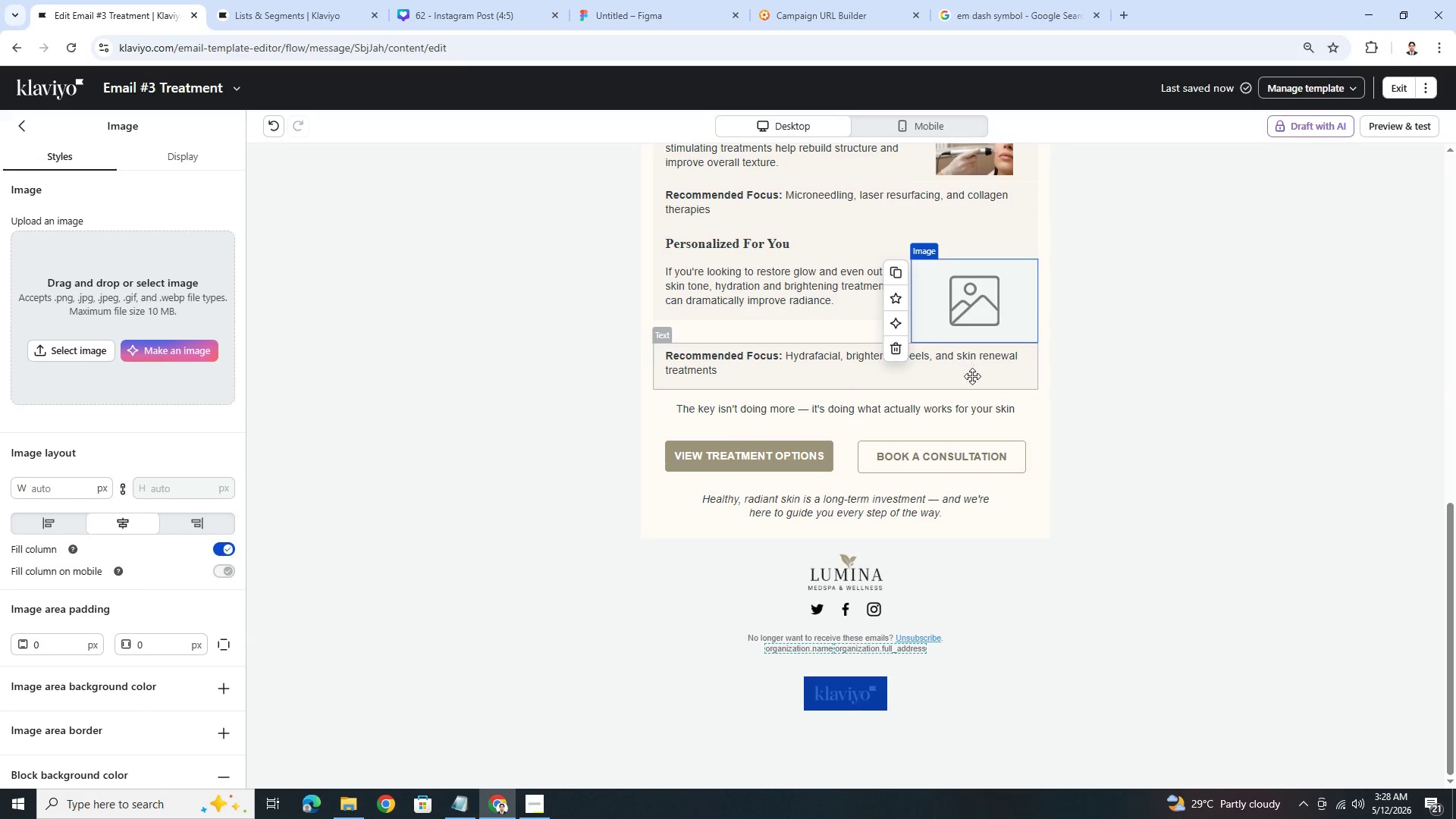 
left_click([1170, 391])
 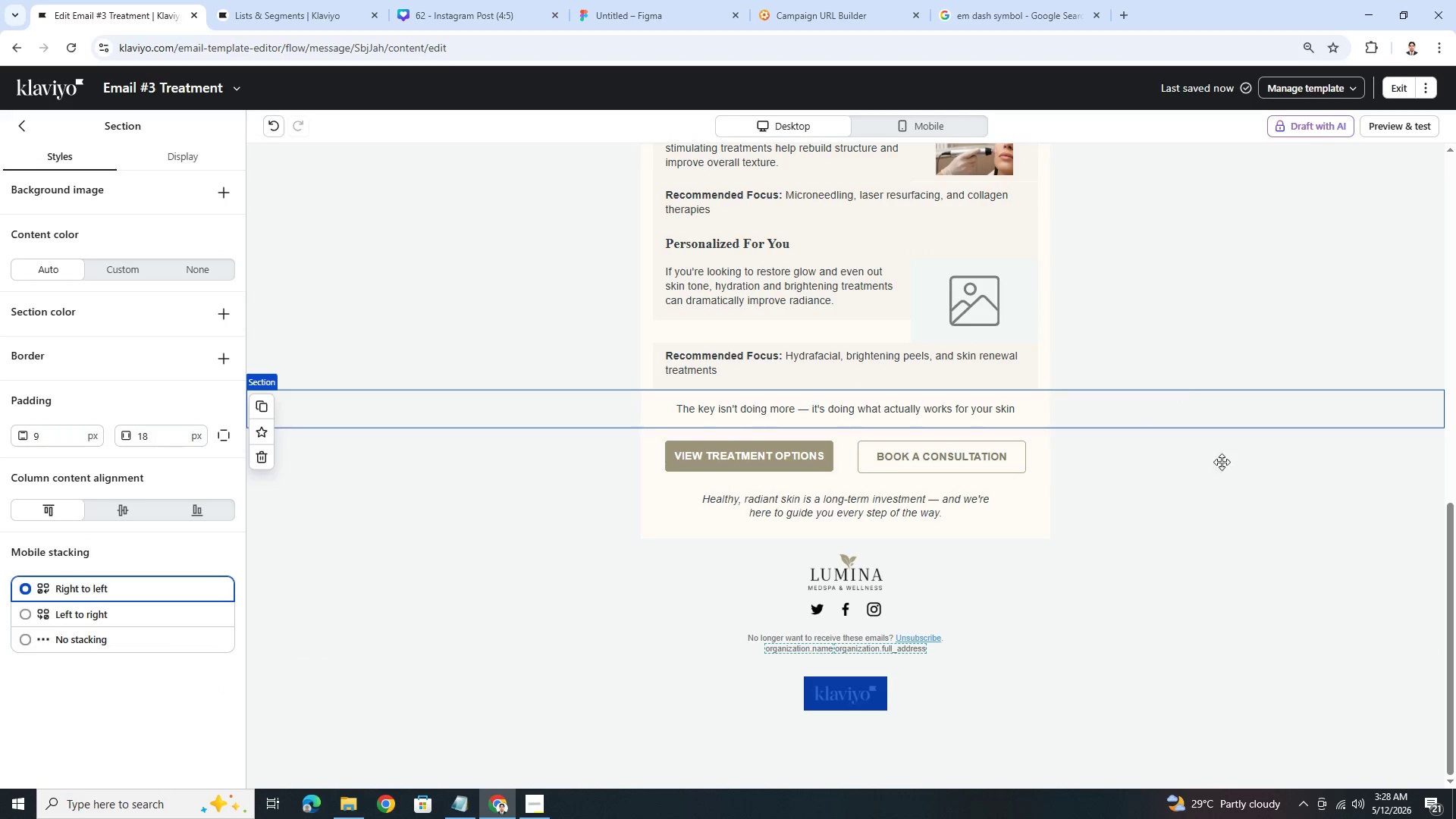 
scroll: coordinate [1246, 486], scroll_direction: up, amount: 2.0
 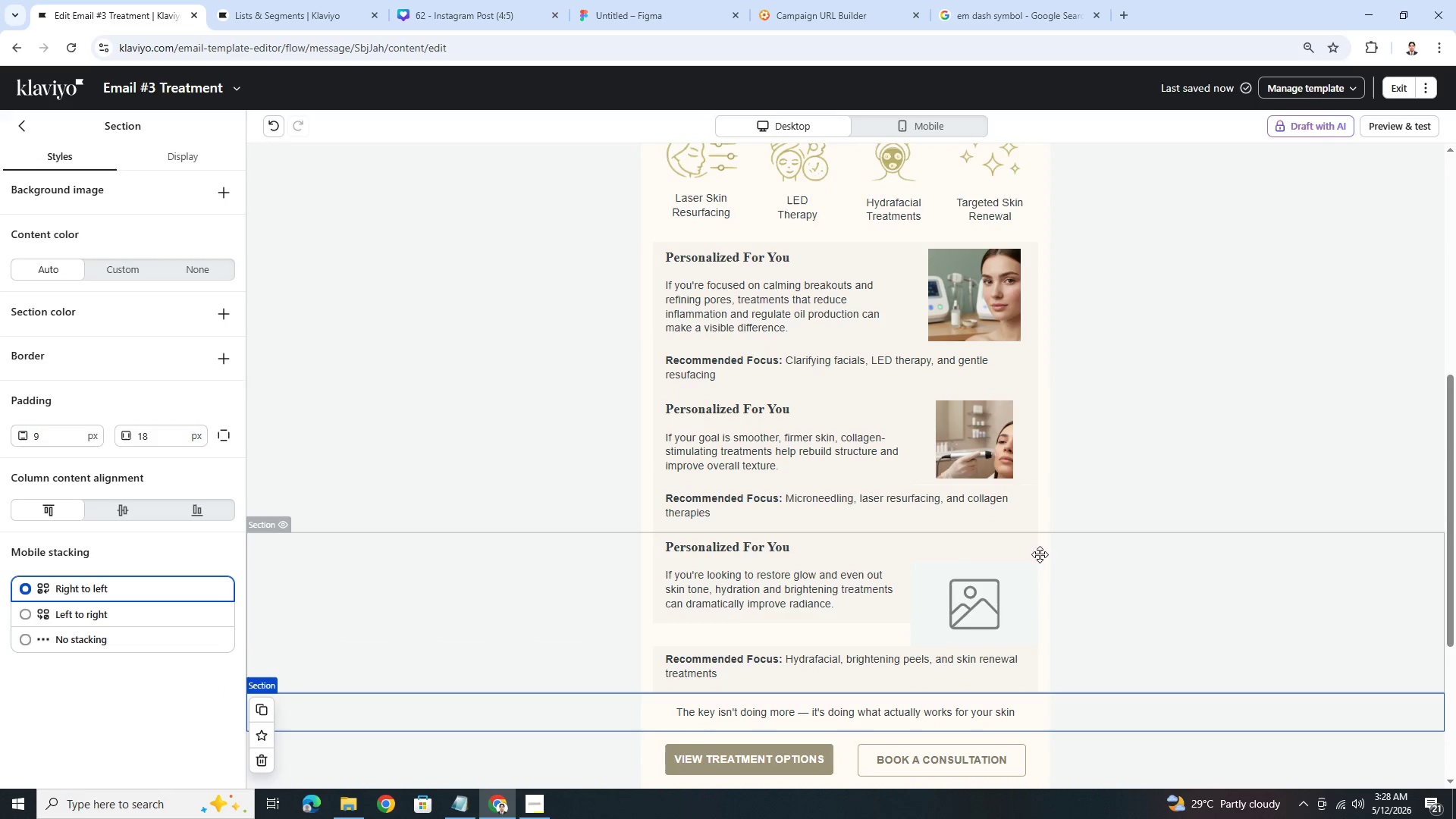 
left_click([960, 440])
 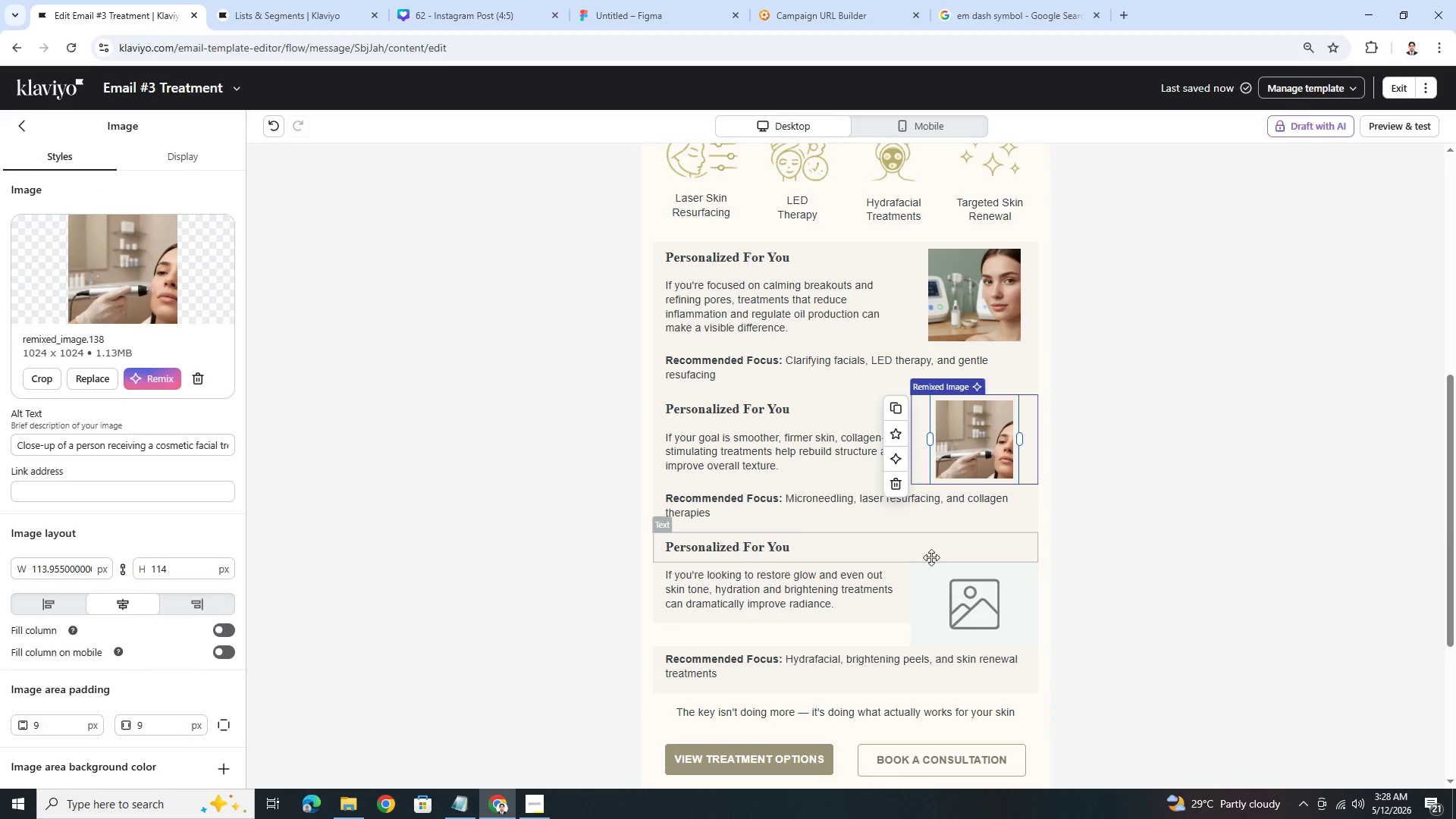 
left_click([1151, 578])
 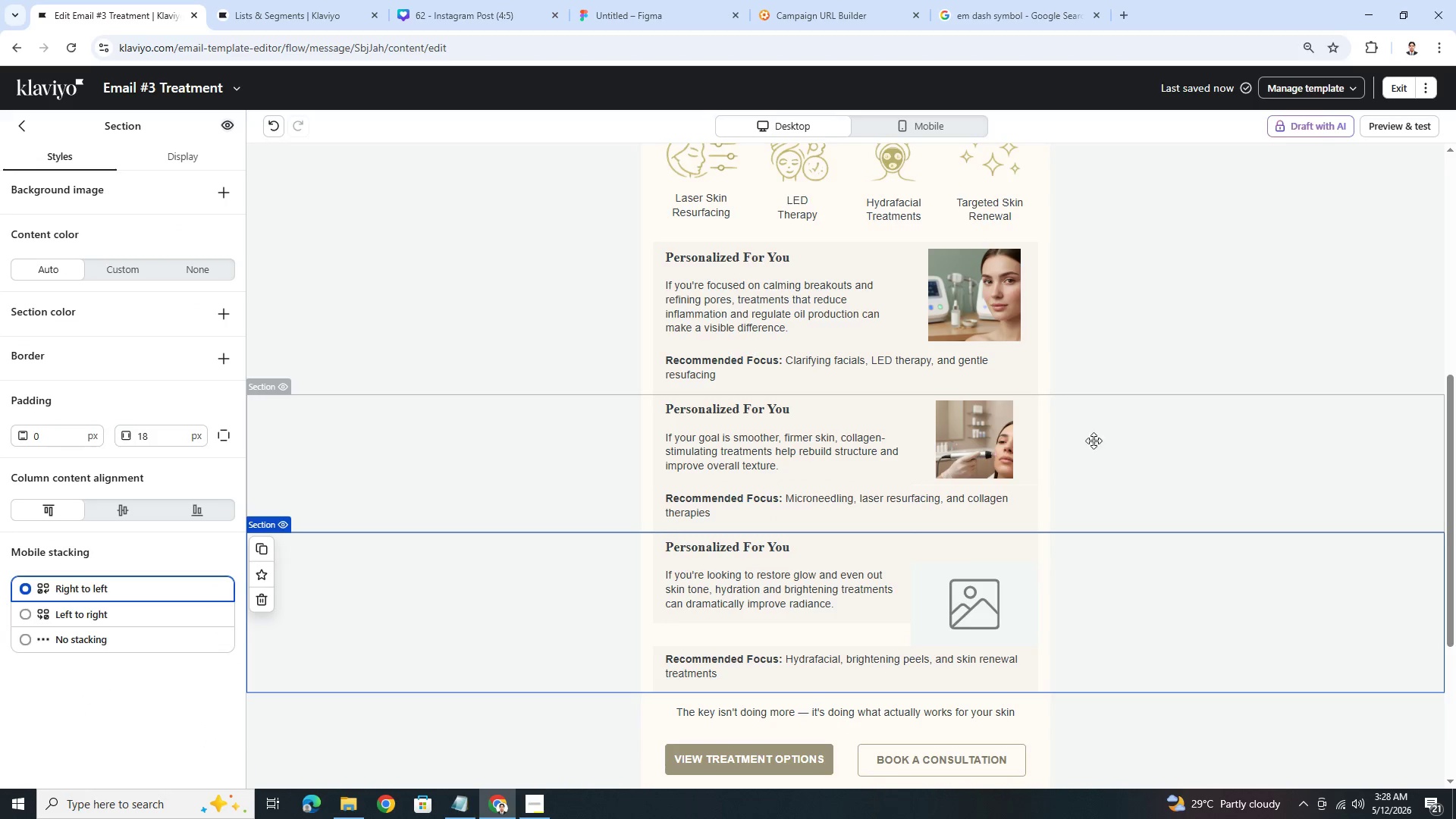 
left_click([984, 447])
 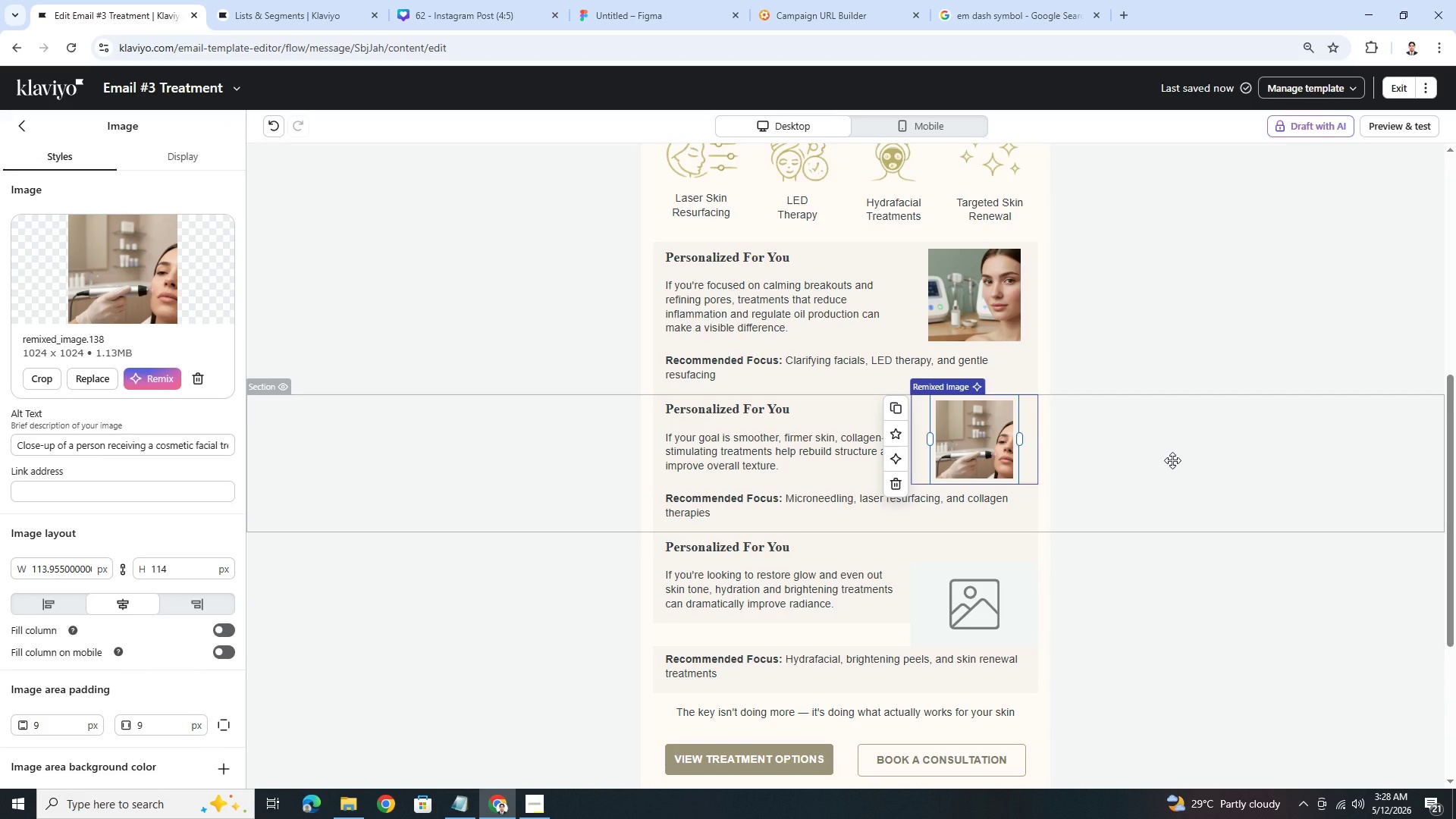 
left_click([927, 130])
 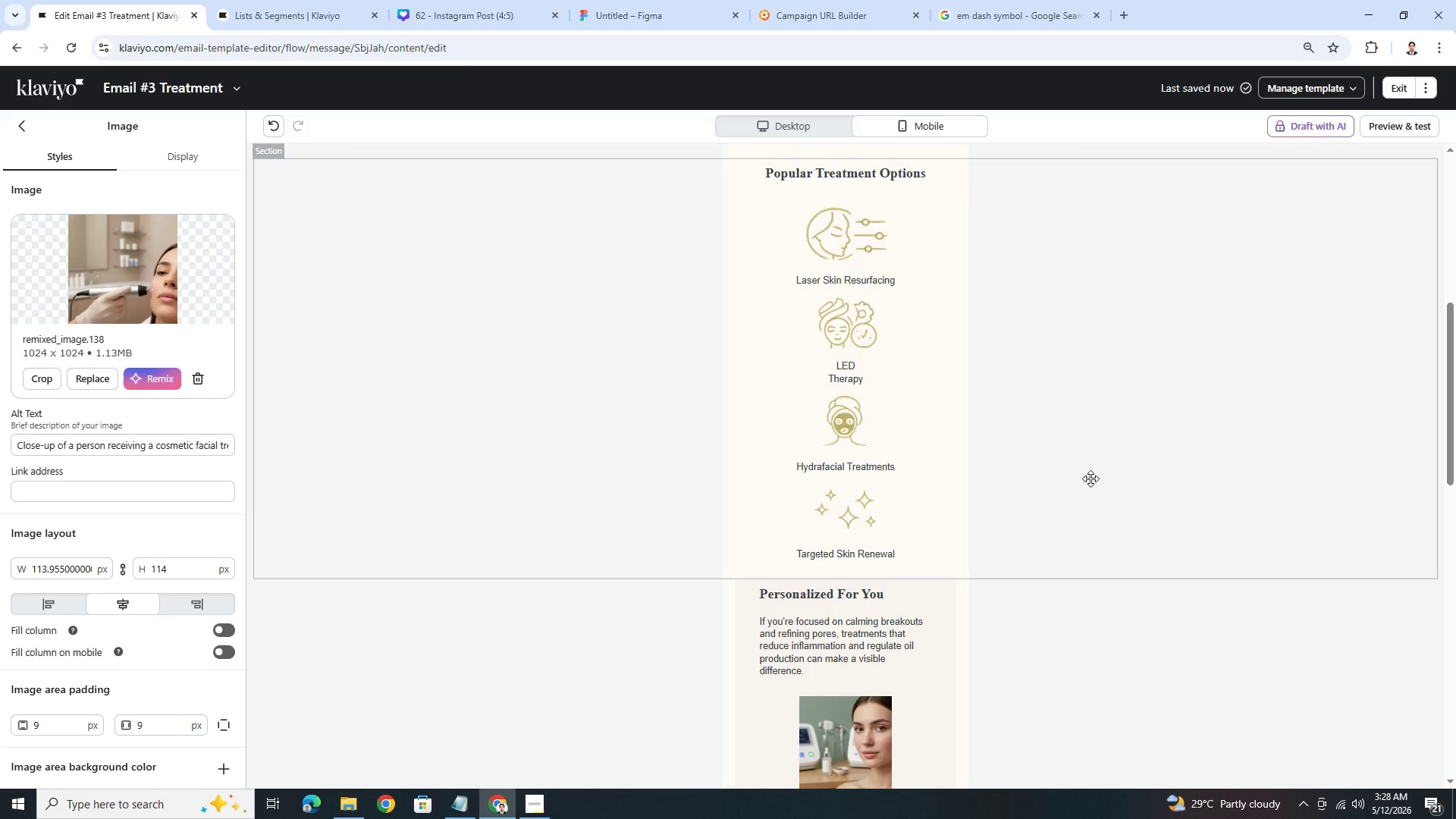 
scroll: coordinate [1109, 586], scroll_direction: down, amount: 6.0
 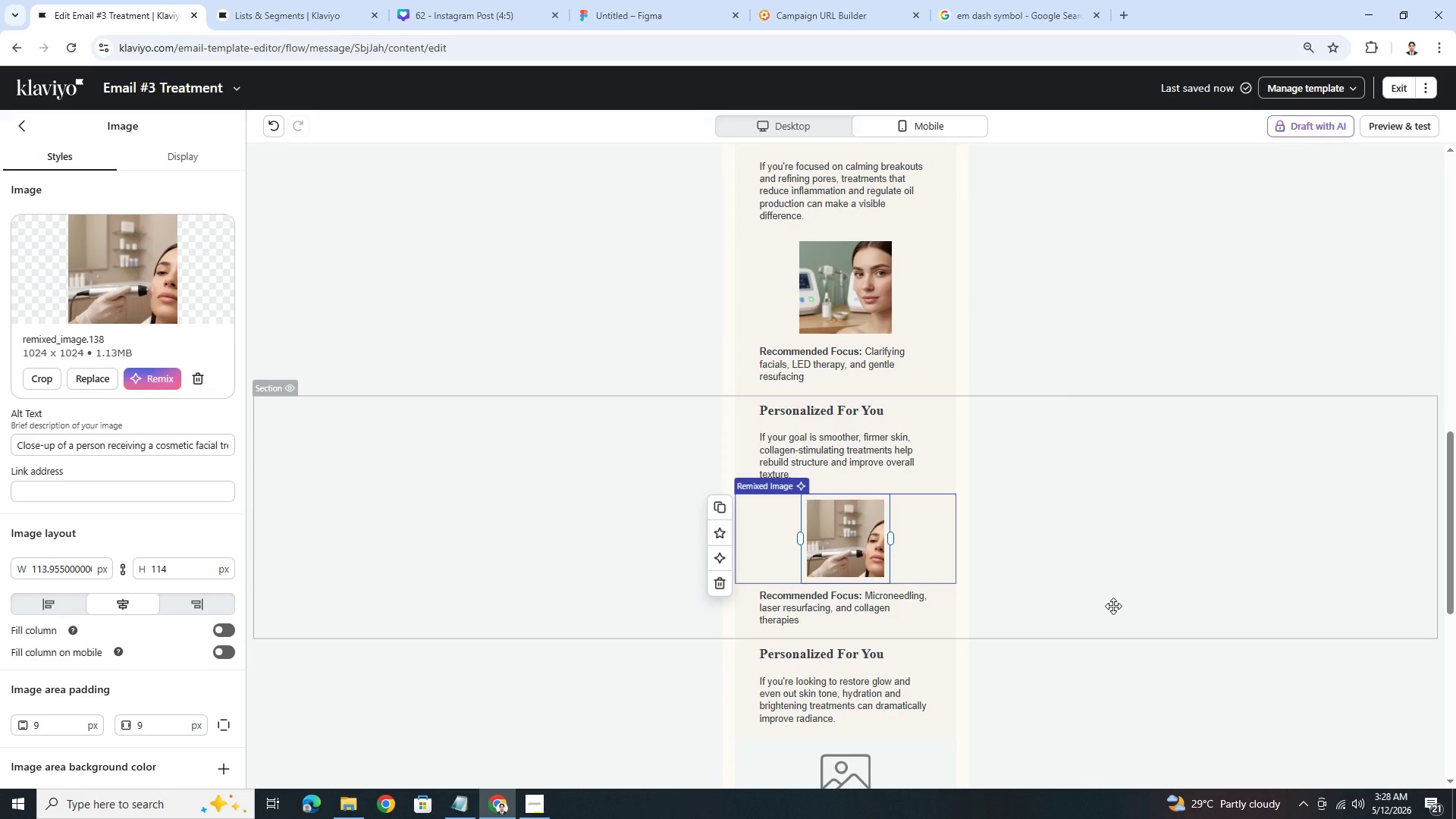 
scroll: coordinate [1113, 606], scroll_direction: up, amount: 1.0
 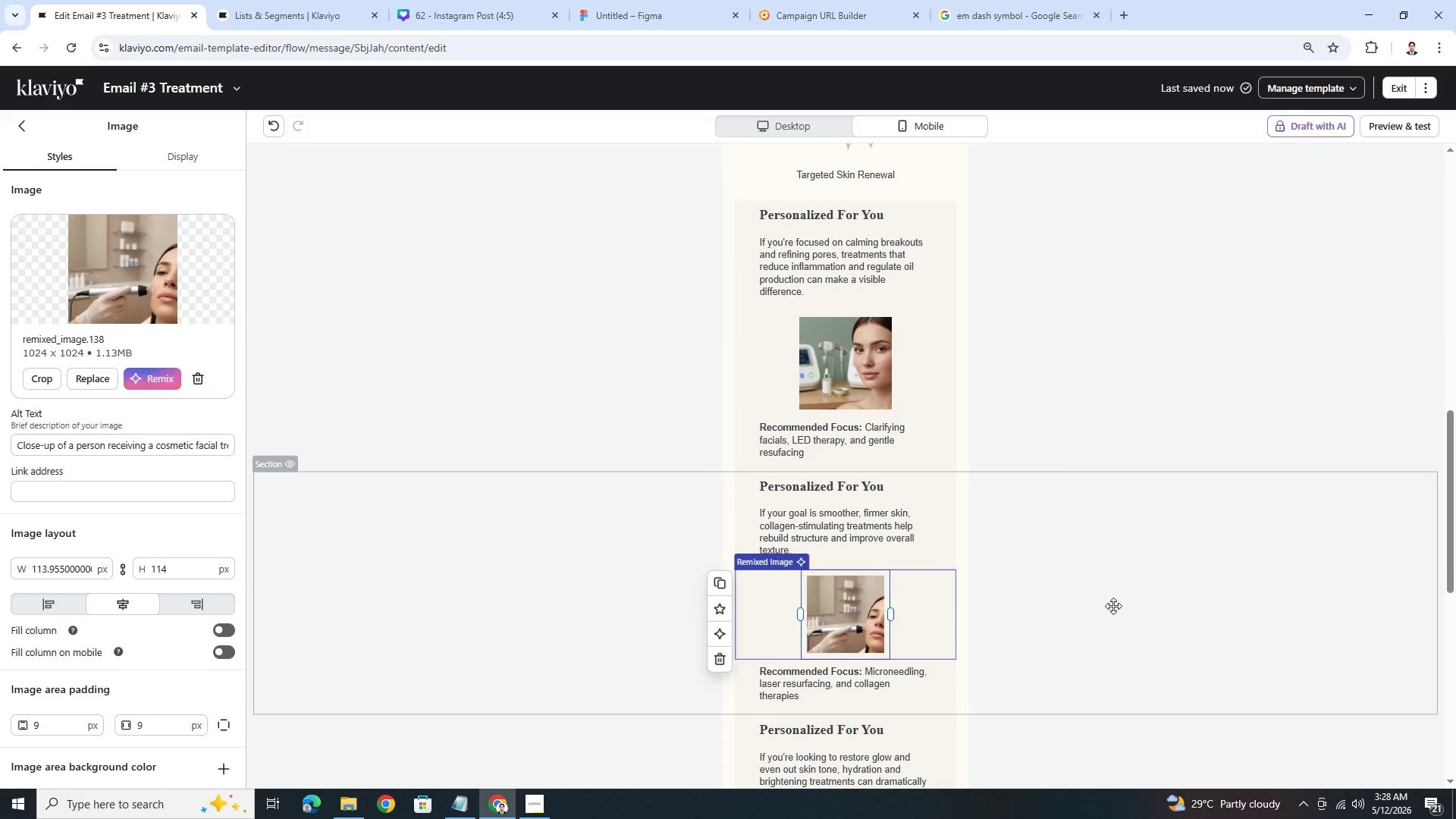 
scroll: coordinate [1113, 606], scroll_direction: down, amount: 2.0
 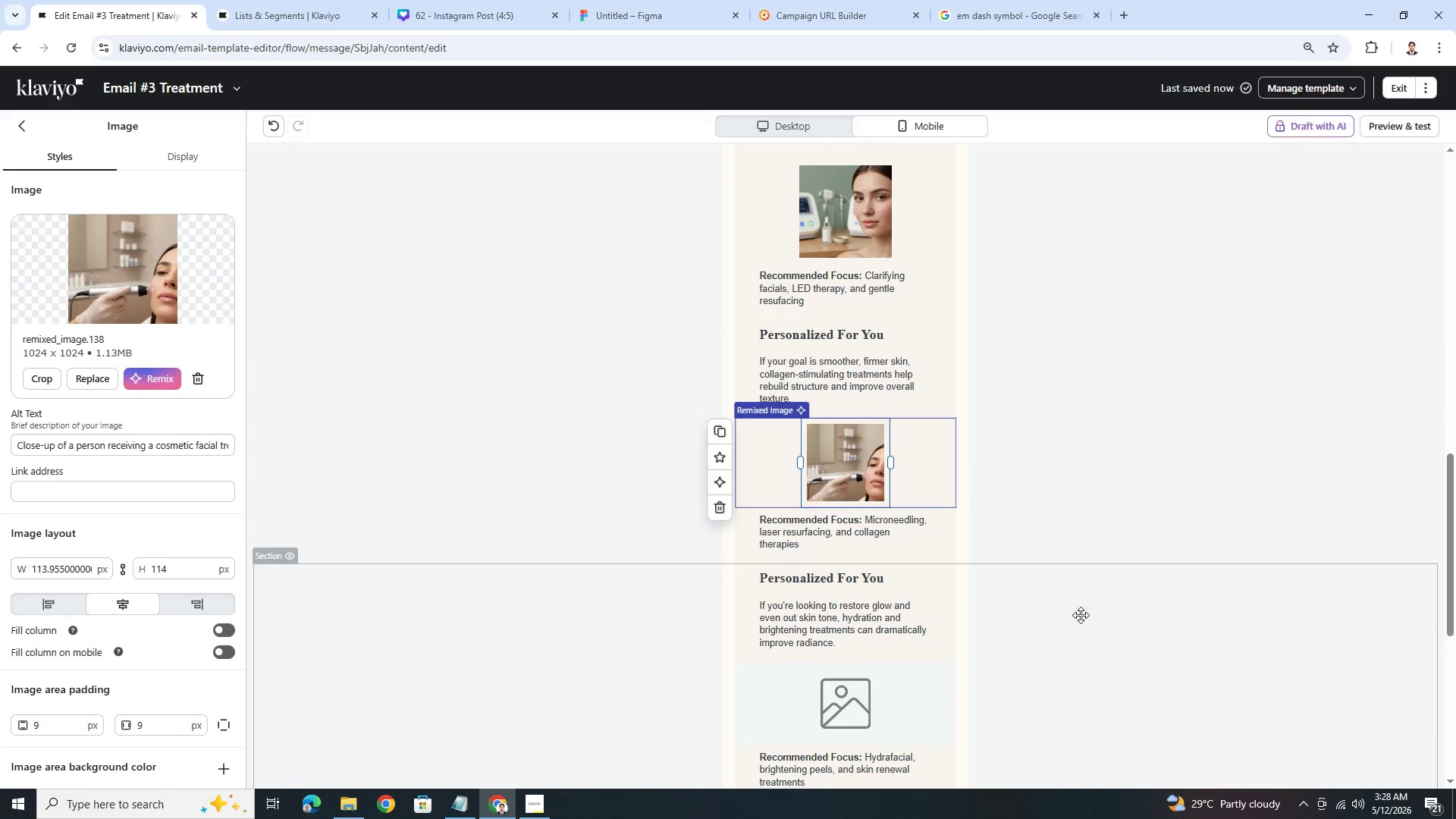 
left_click([1074, 617])
 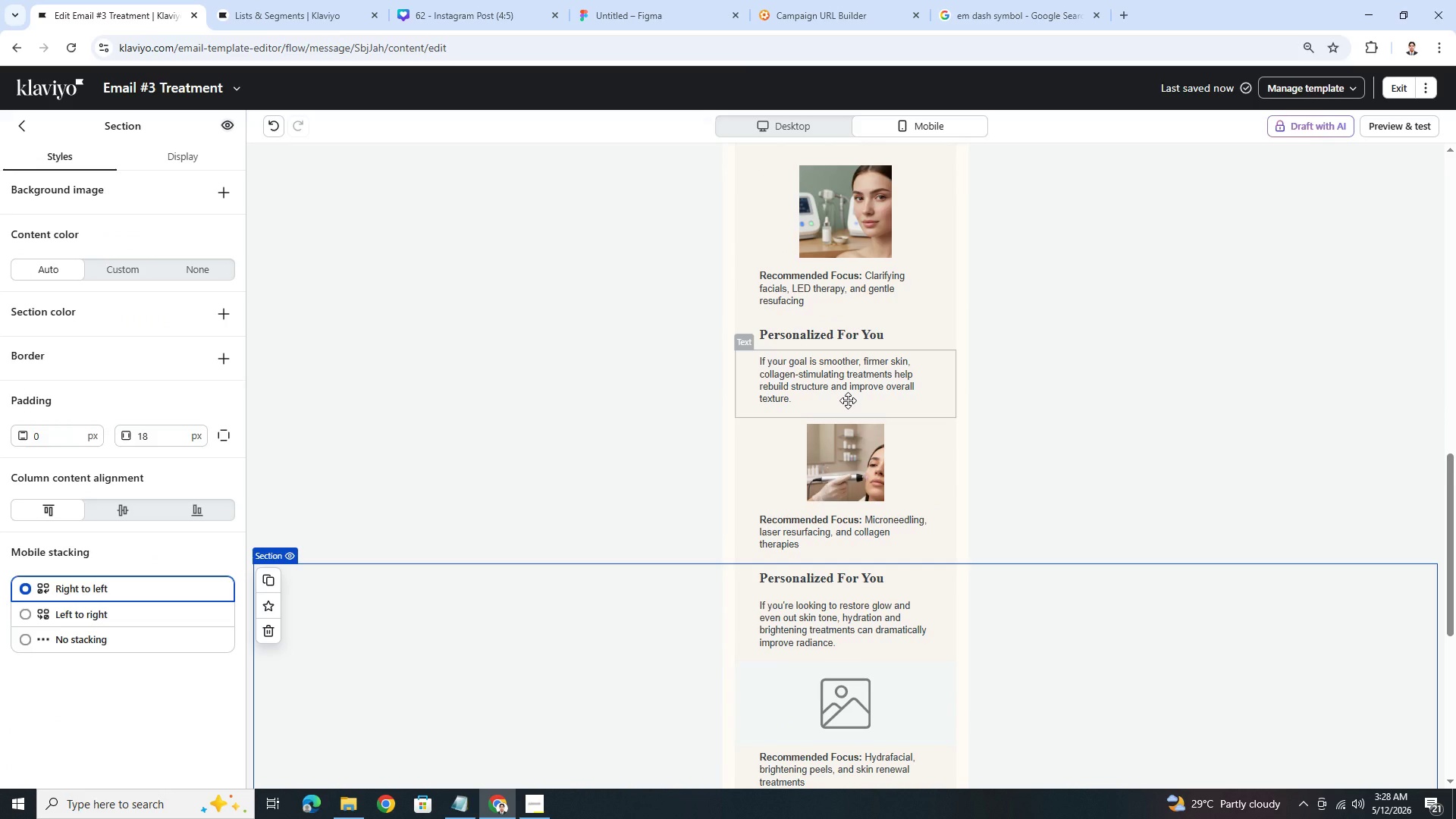 
left_click([829, 124])
 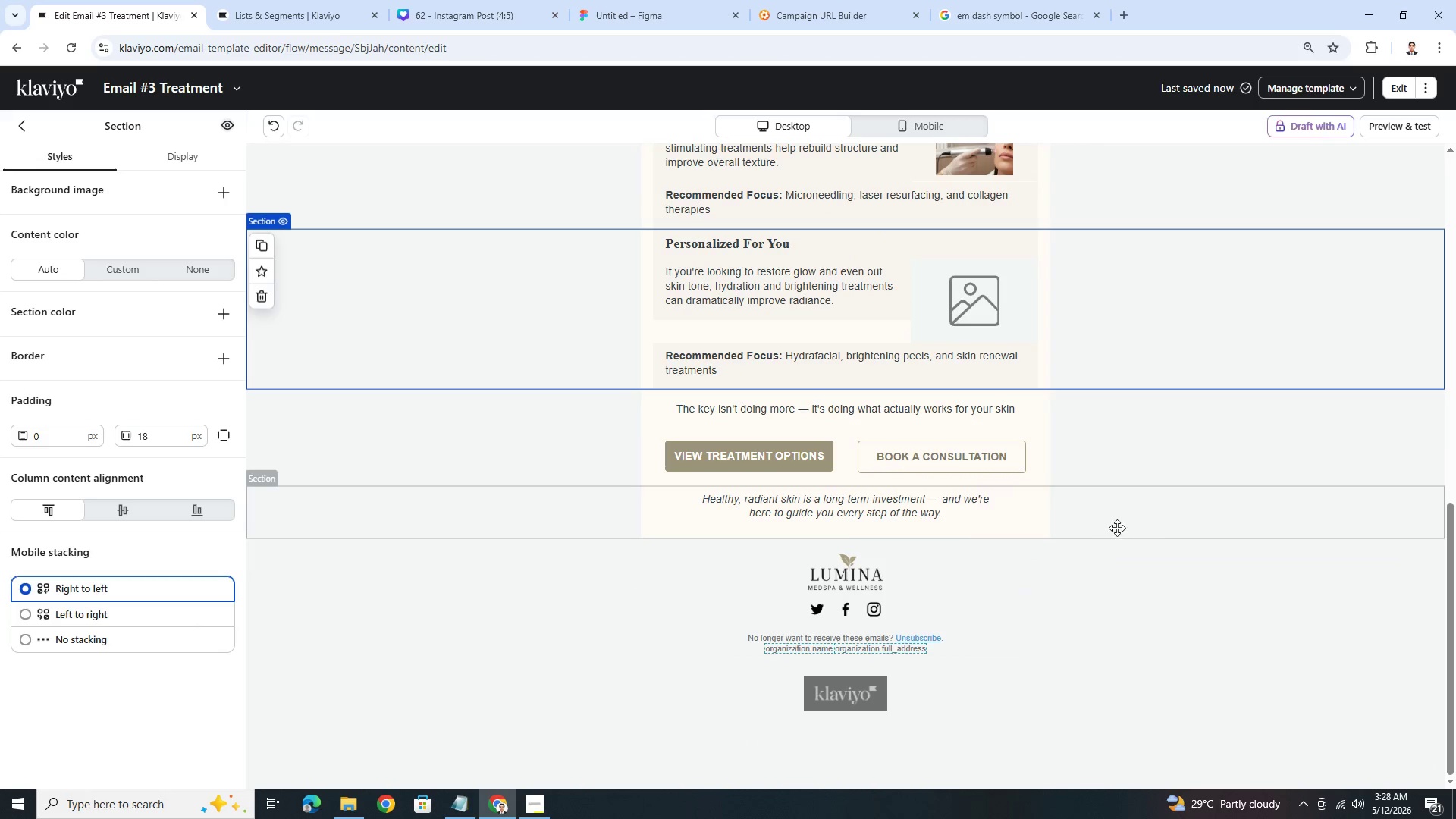 
scroll: coordinate [1131, 517], scroll_direction: up, amount: 2.0
 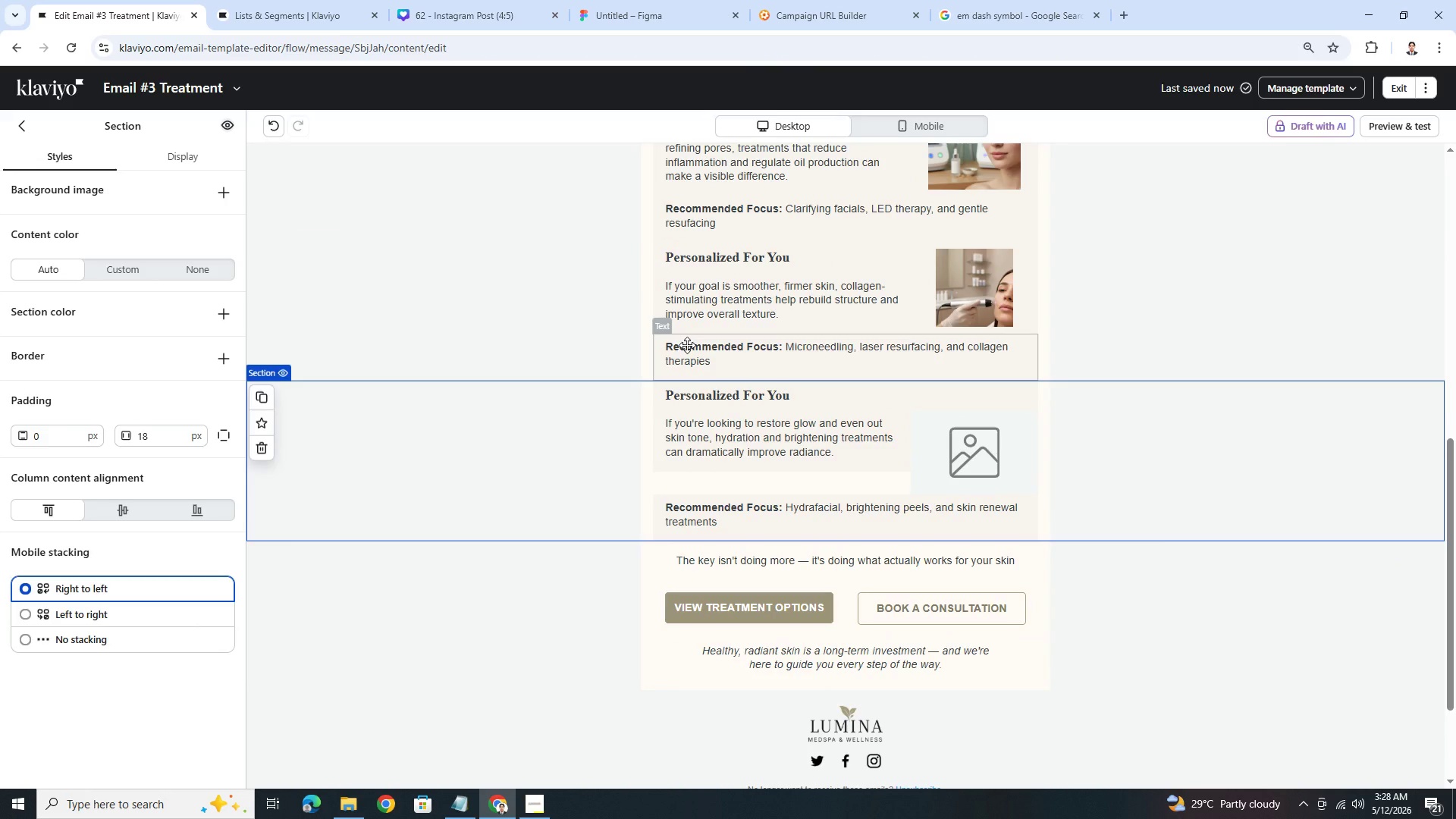 
left_click([687, 345])
 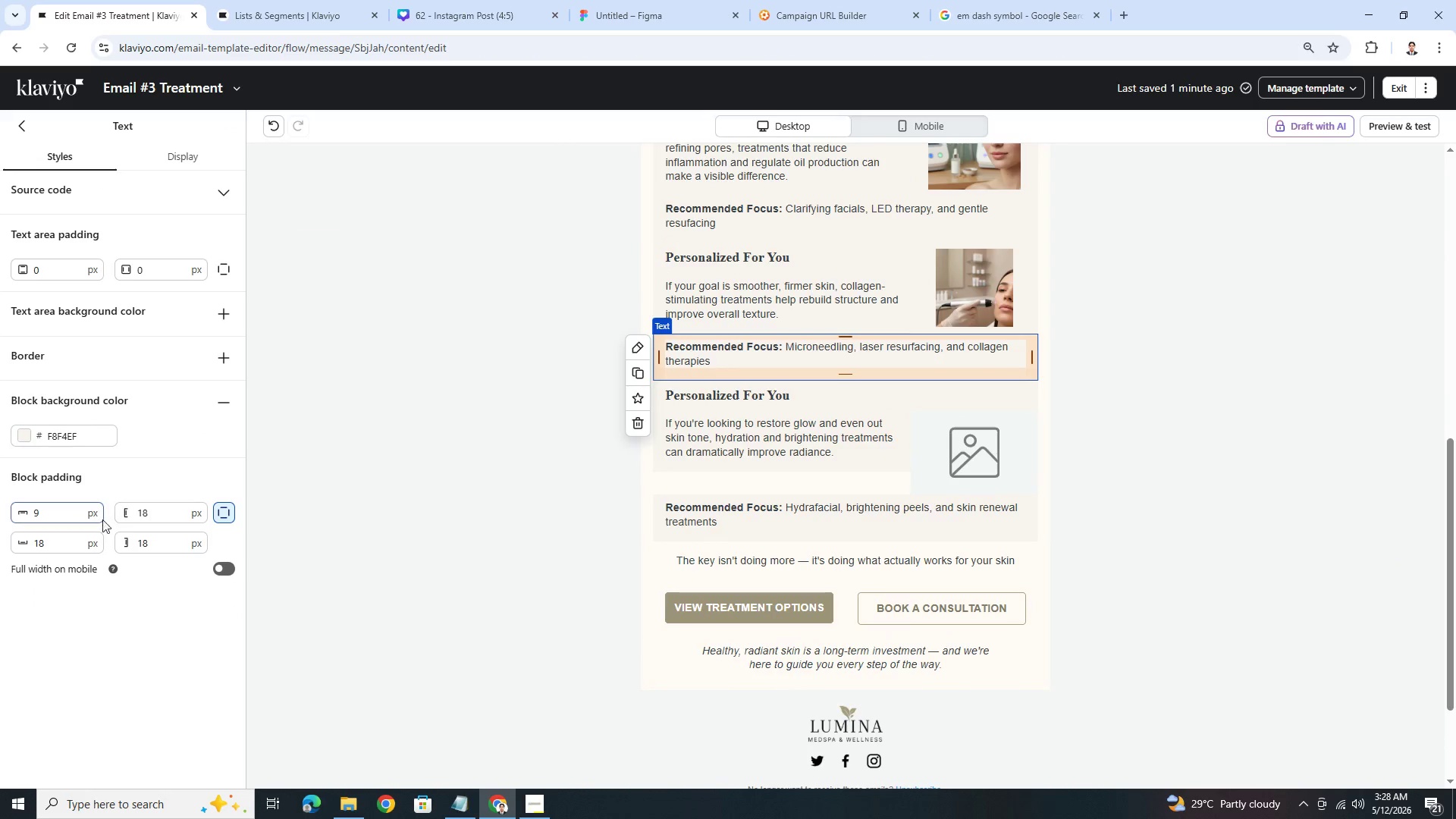 
double_click([66, 542])
 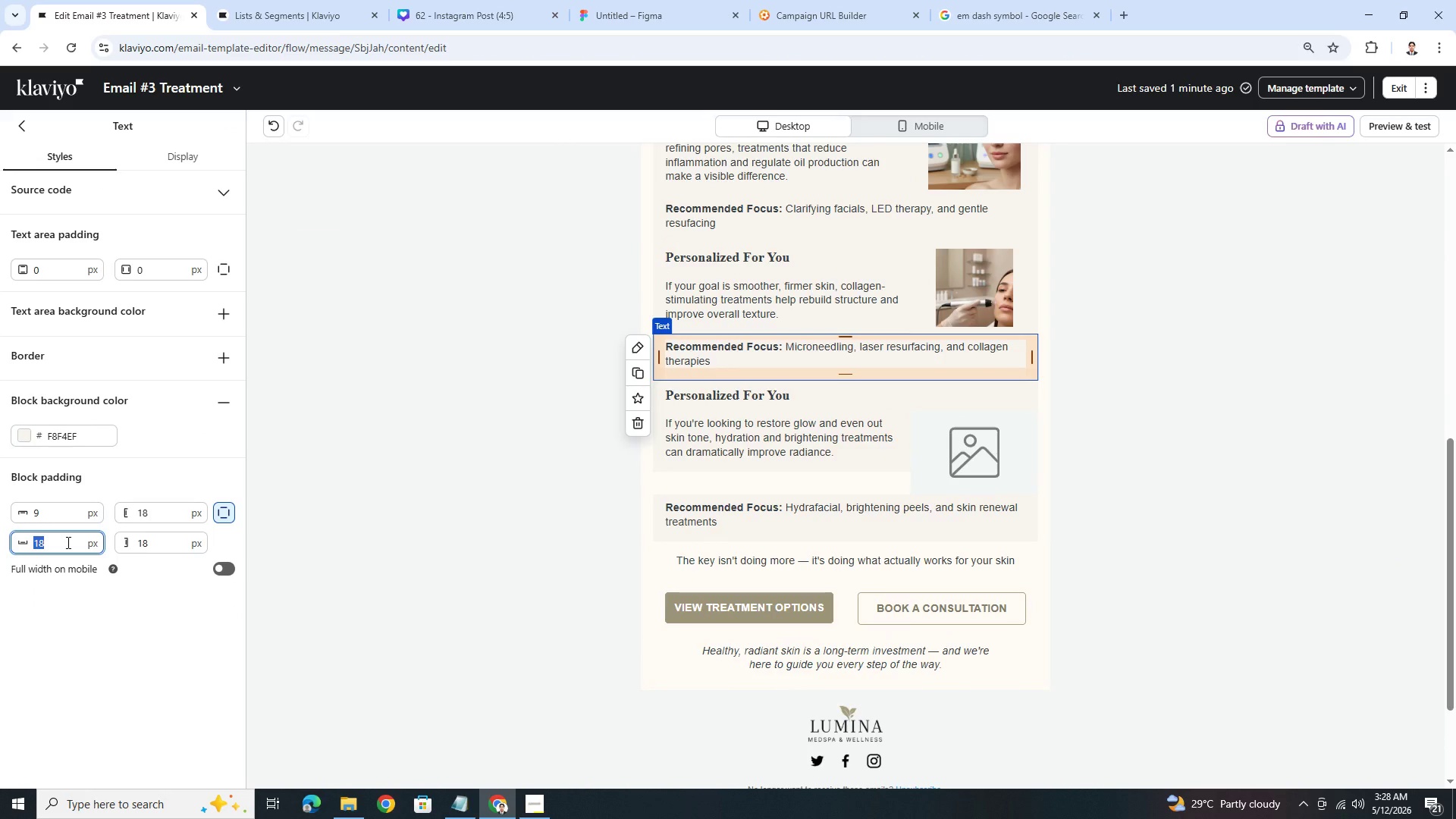 
key(9)
 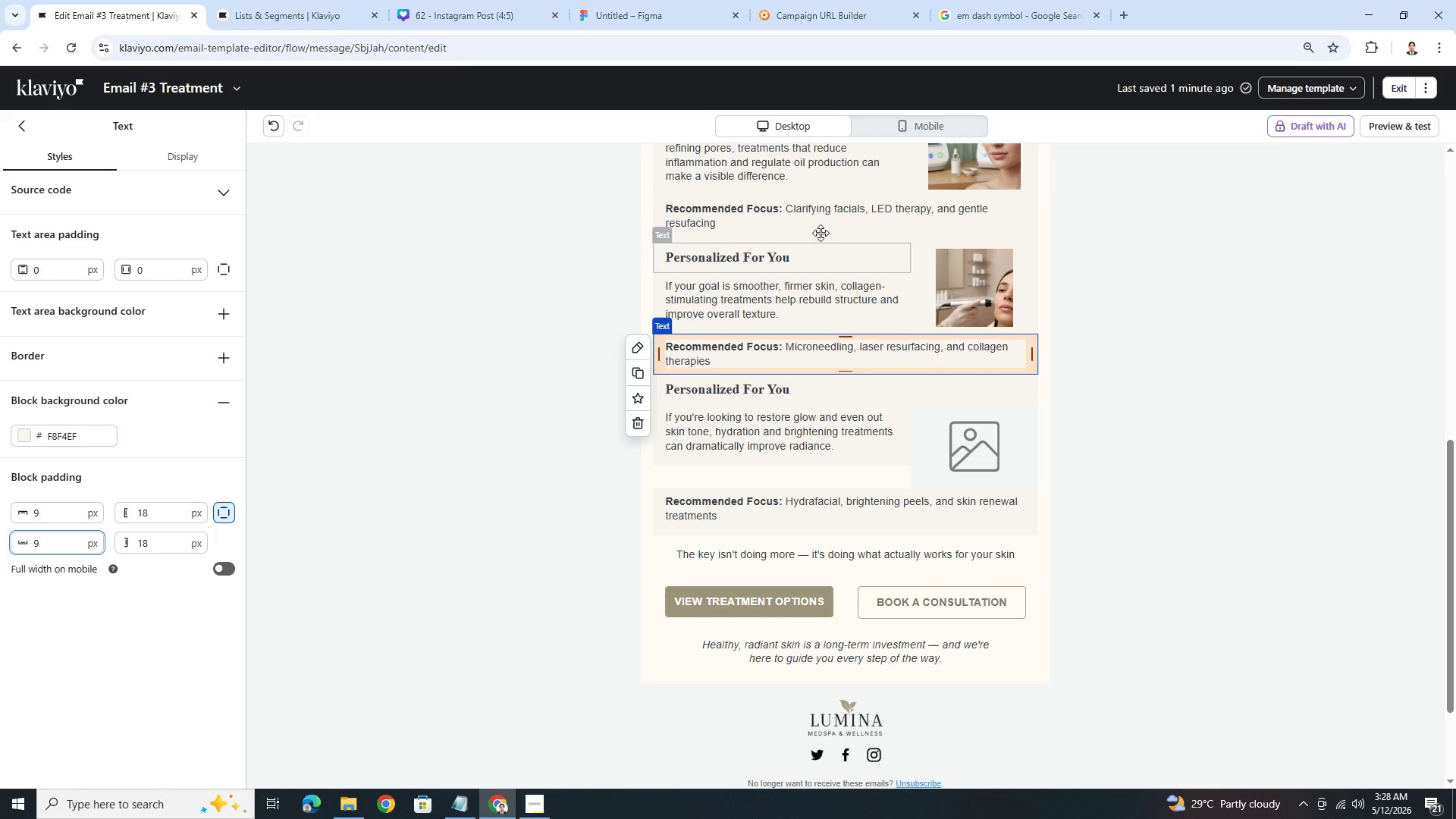 
left_click([811, 212])
 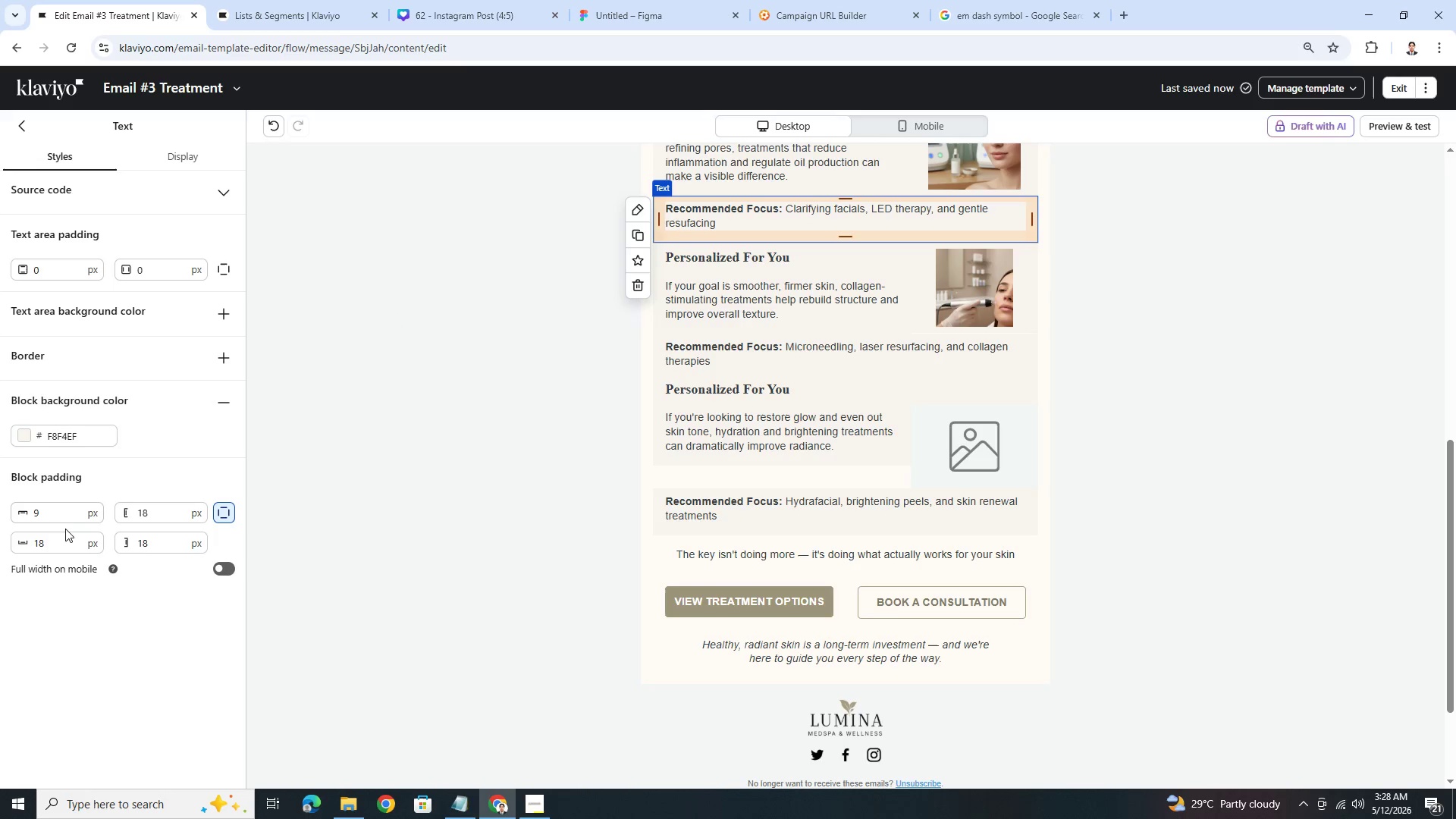 
double_click([64, 536])
 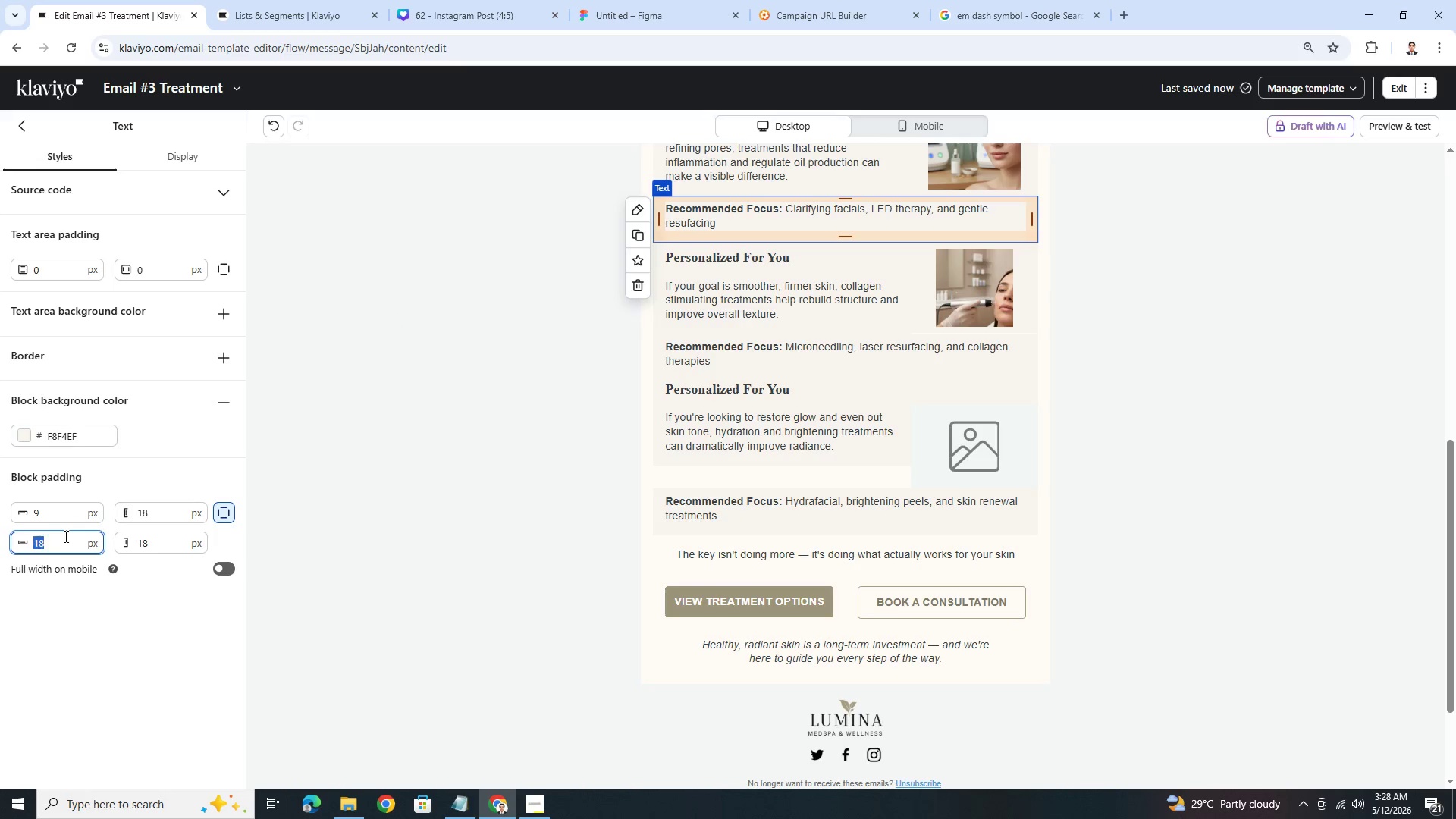 
key(9)
 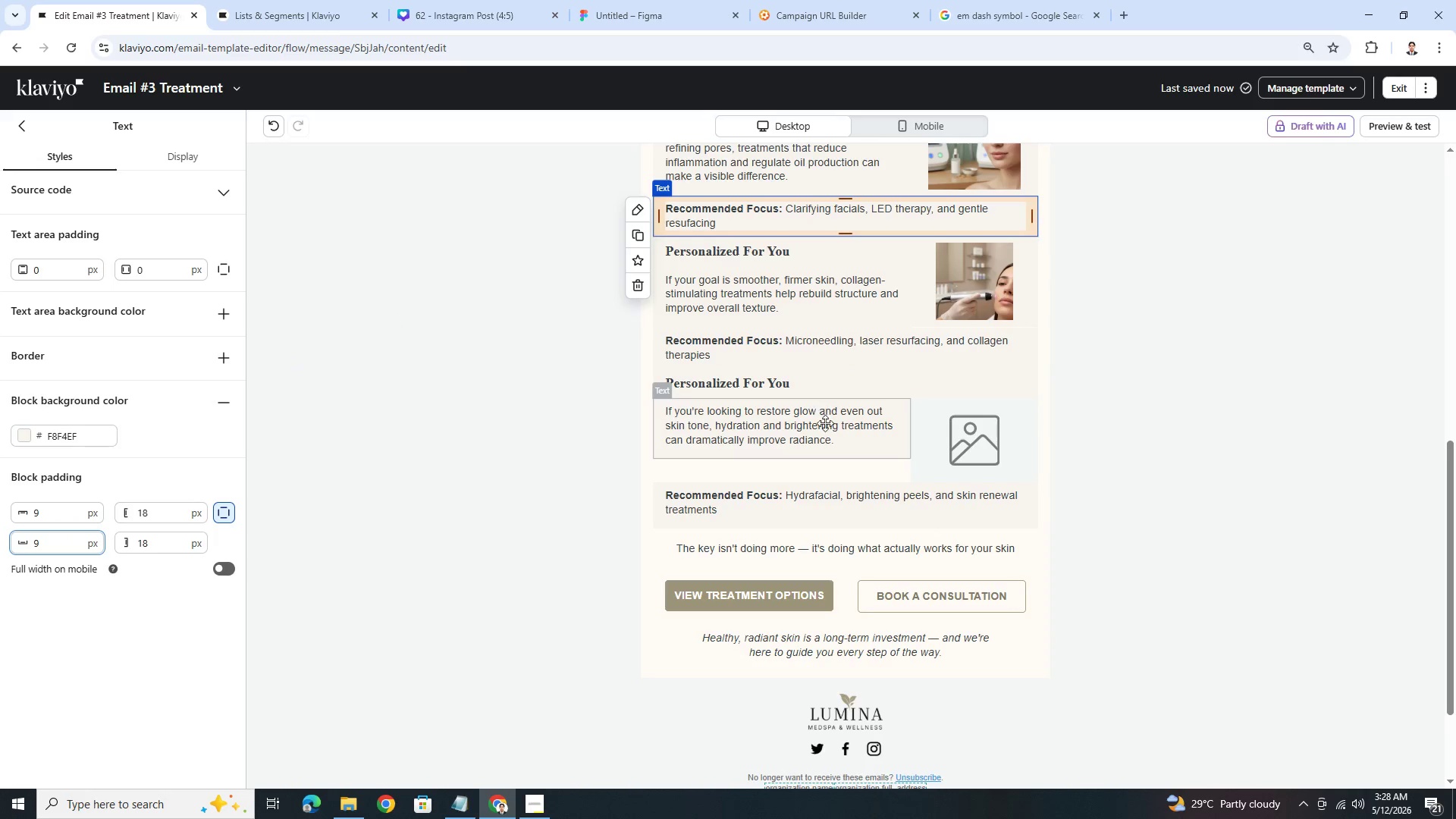 
left_click([827, 434])
 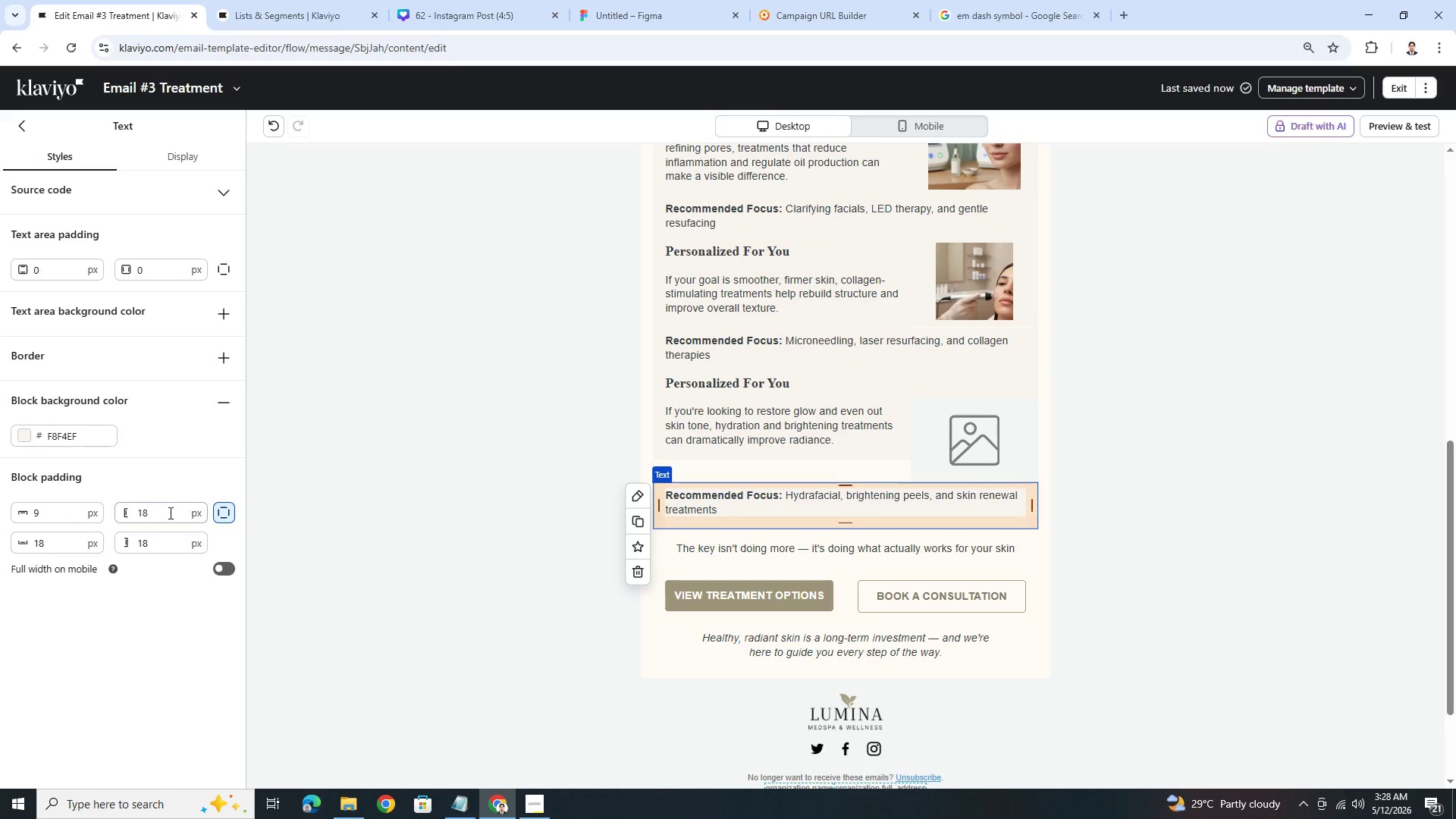 
double_click([72, 541])
 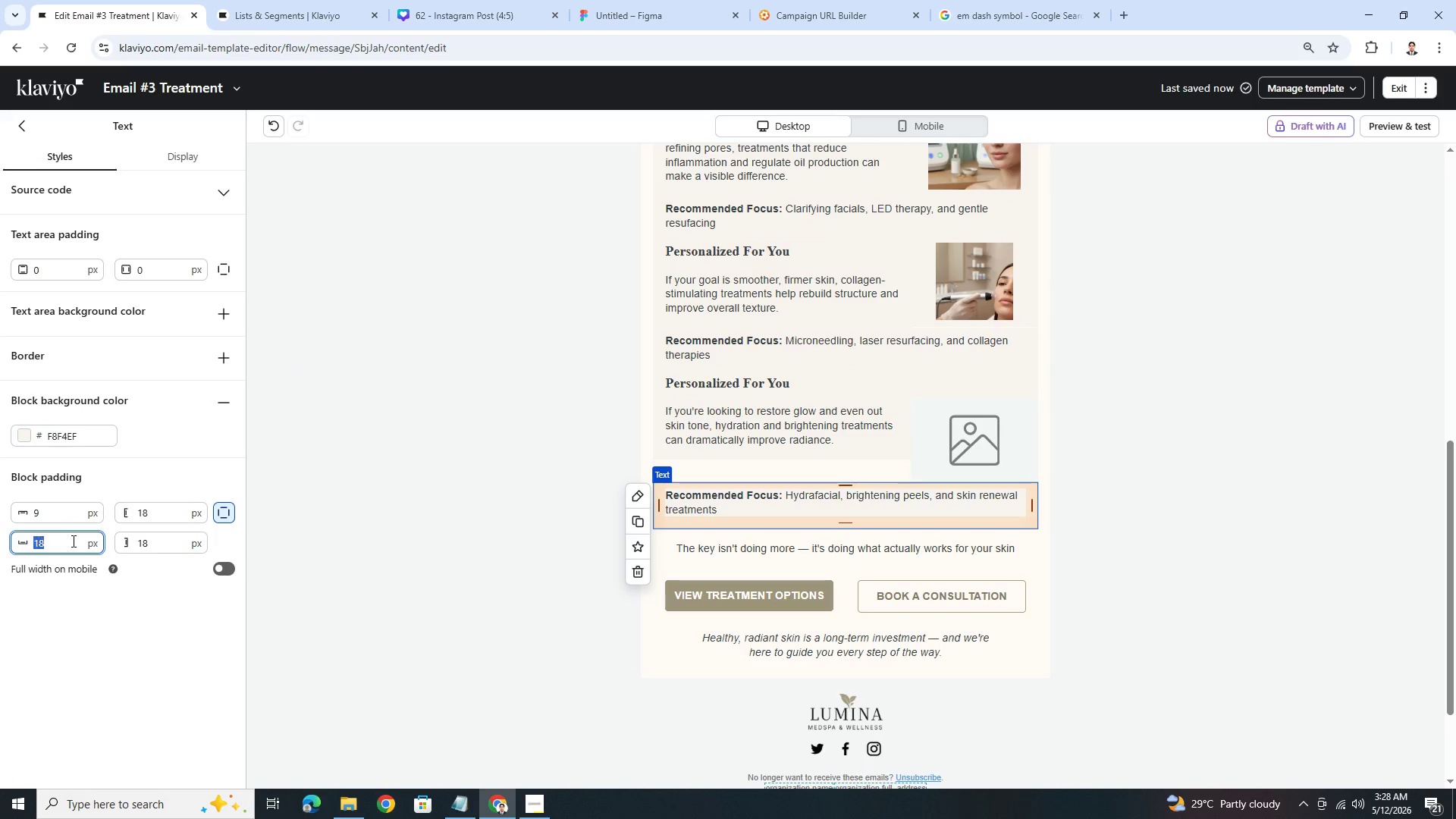 
key(9)
 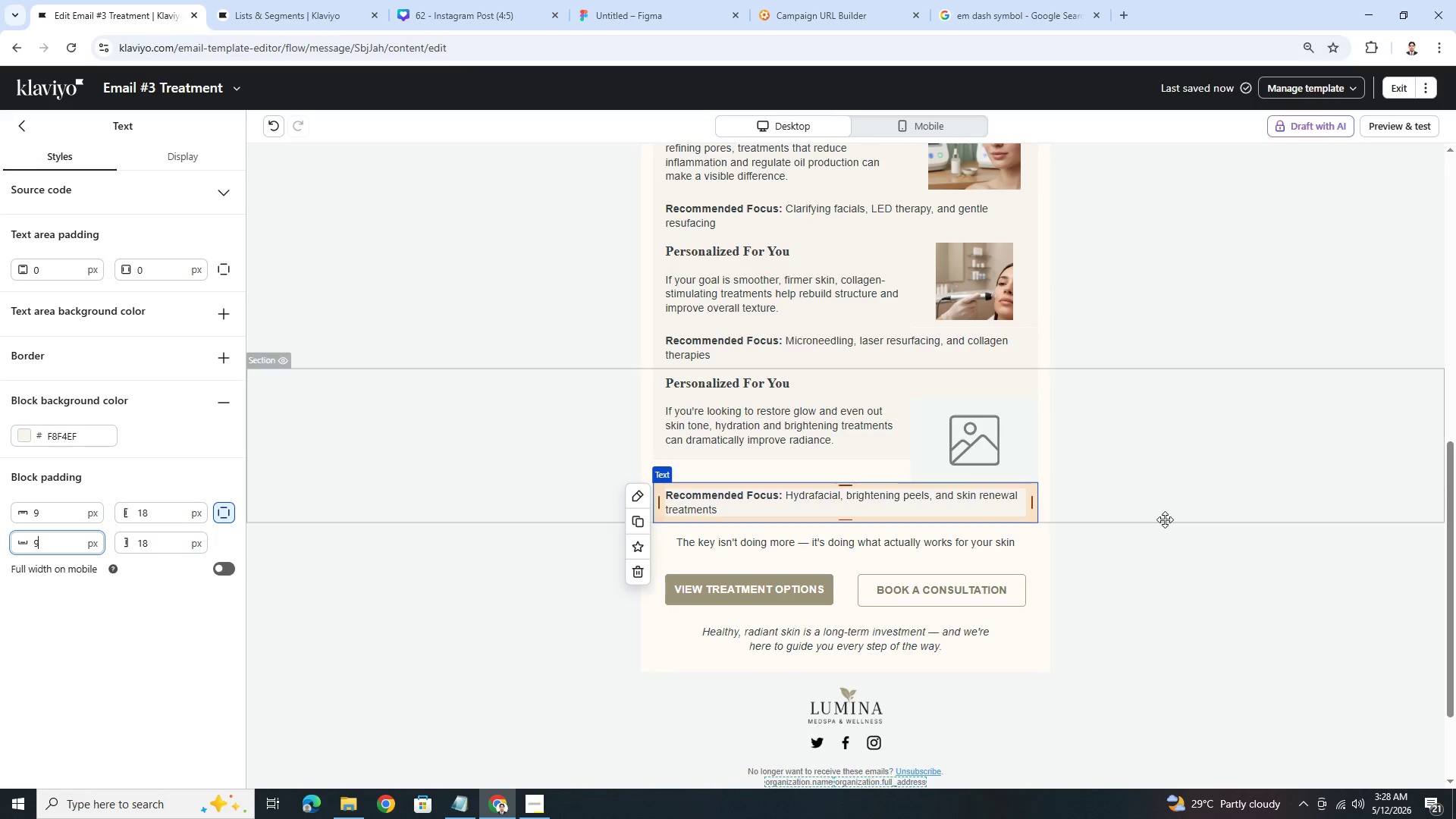 
left_click([1168, 519])
 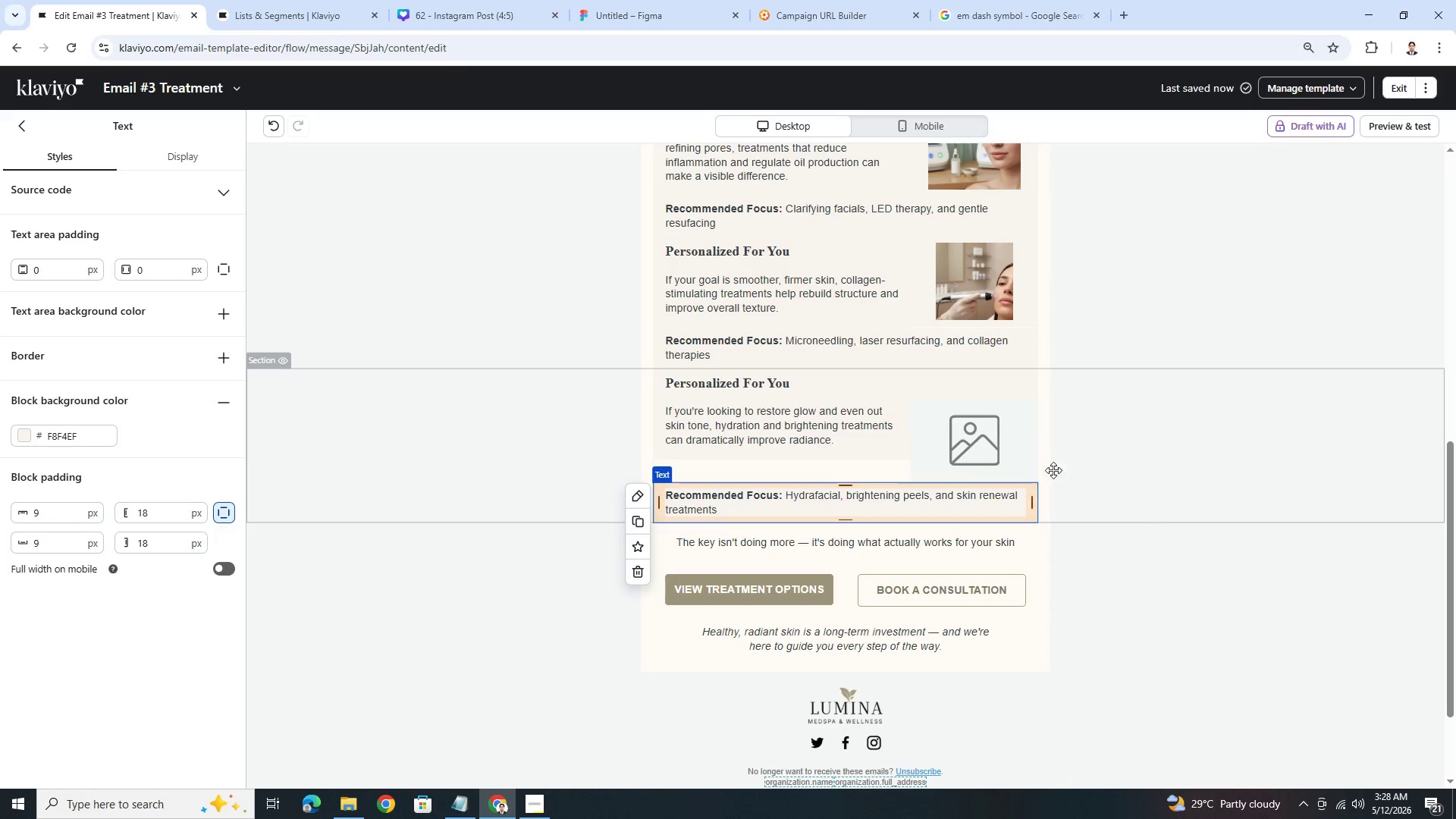 
left_click([967, 441])
 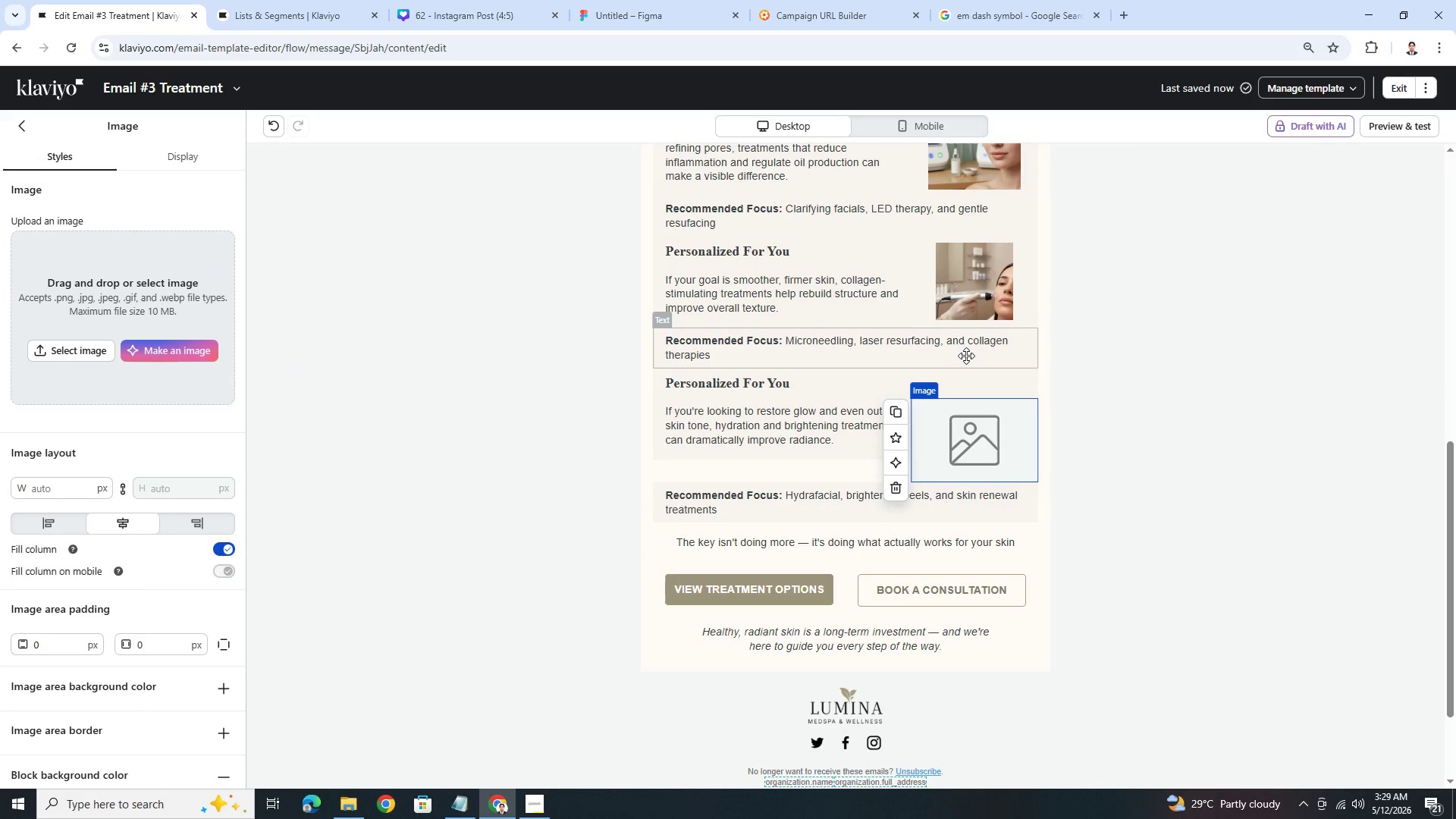 
scroll: coordinate [1017, 307], scroll_direction: up, amount: 2.0
 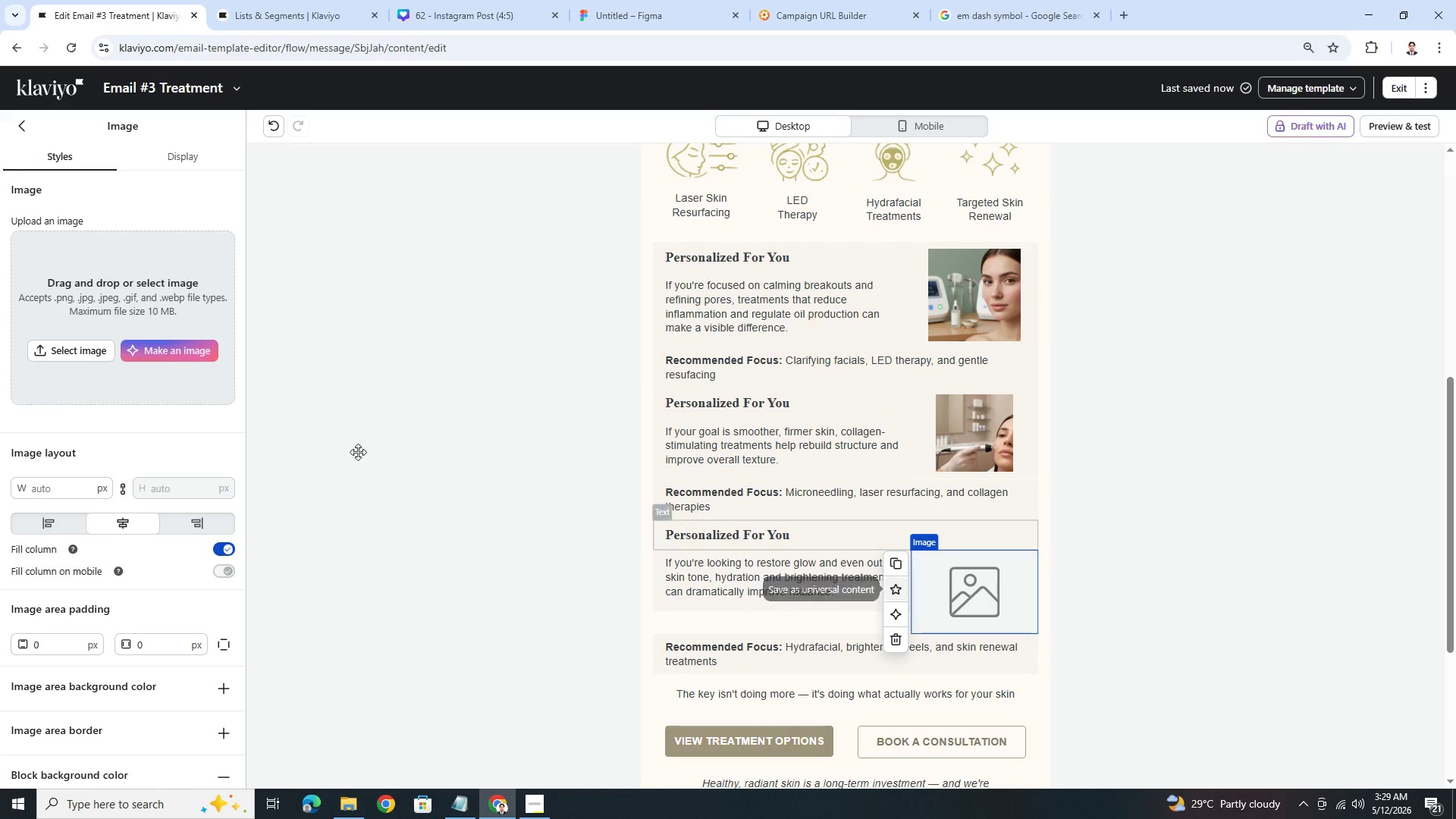 
left_click([171, 363])
 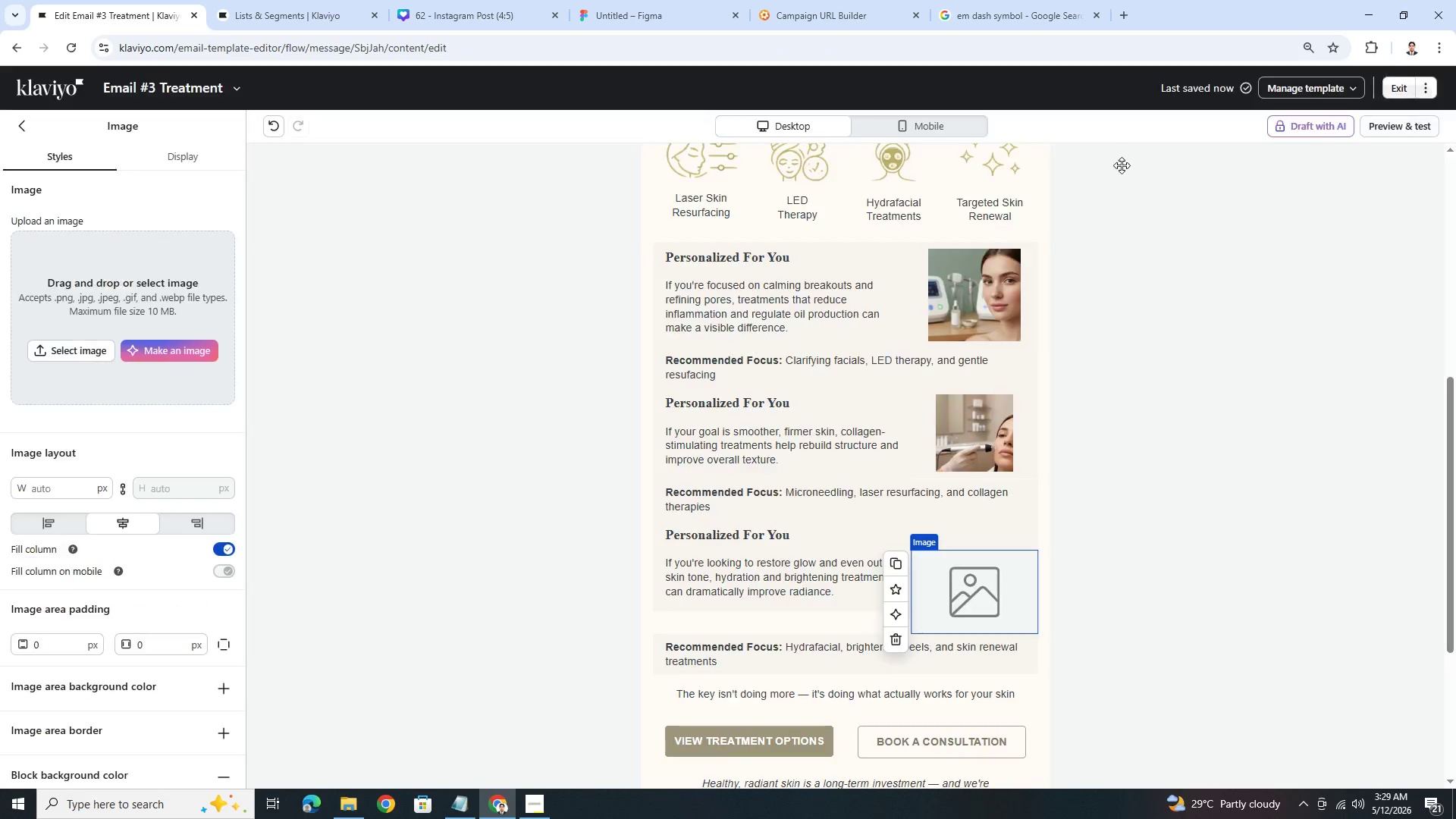 
left_click([180, 345])
 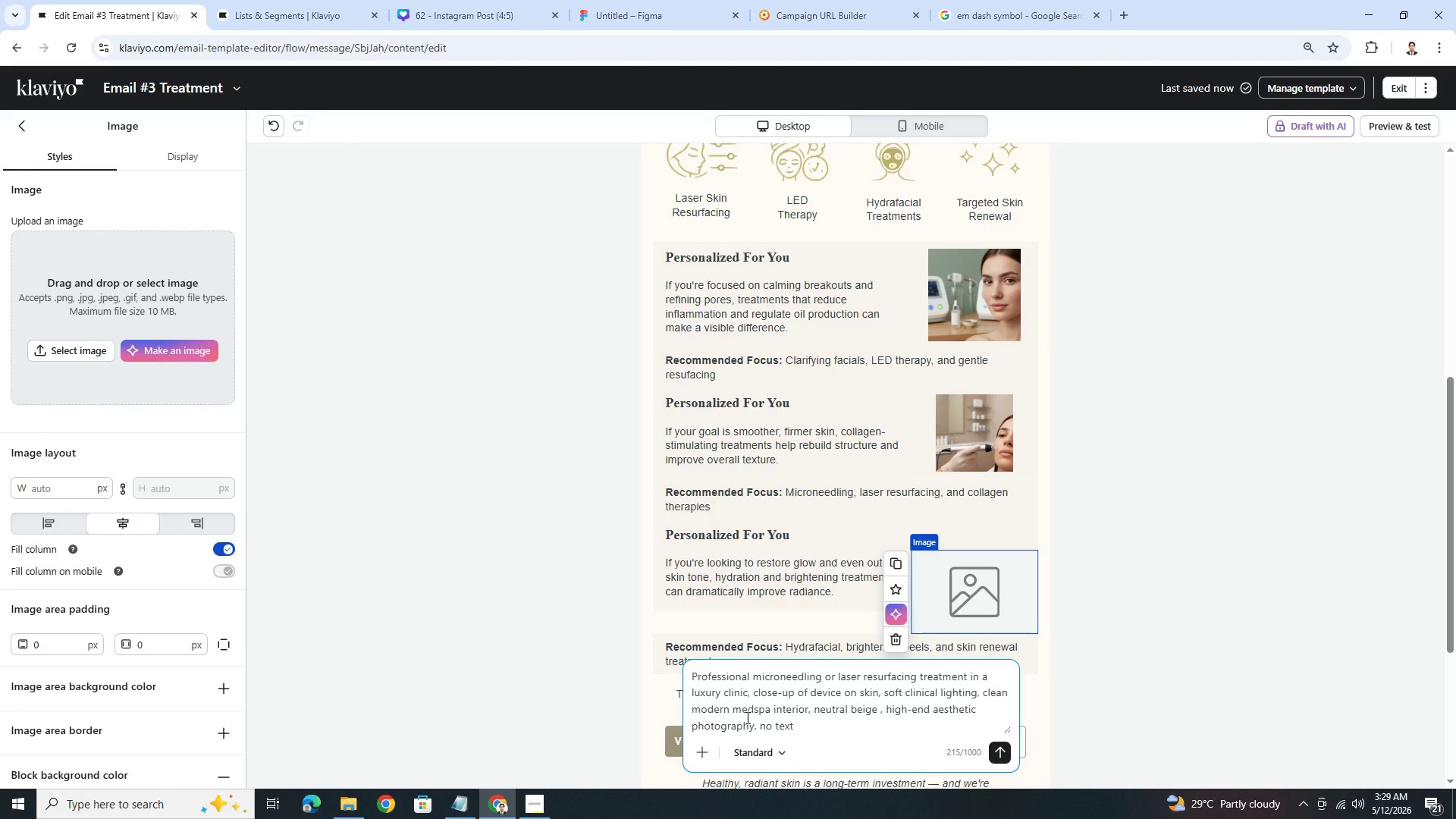 
double_click([746, 717])
 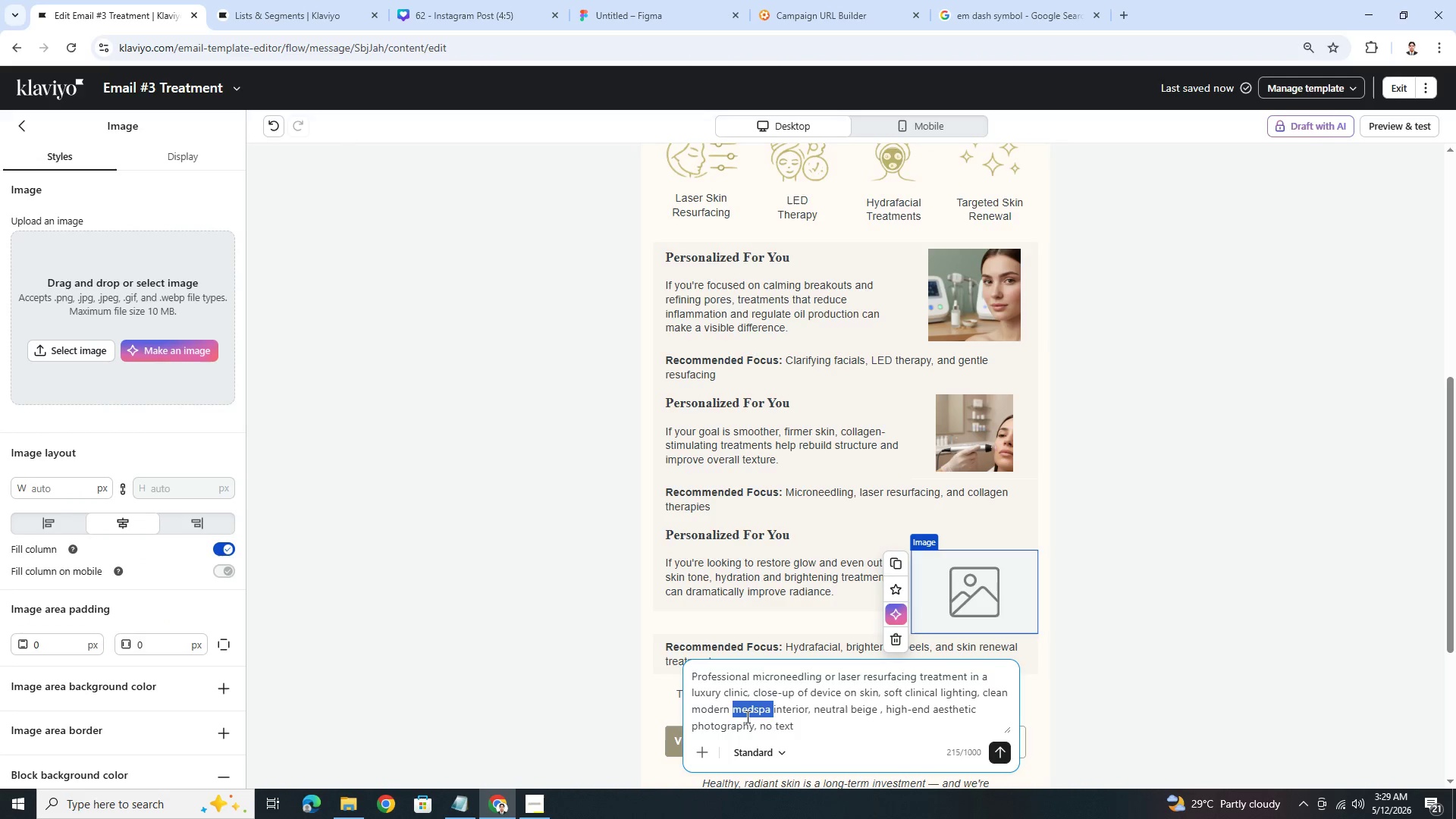 
triple_click([746, 717])
 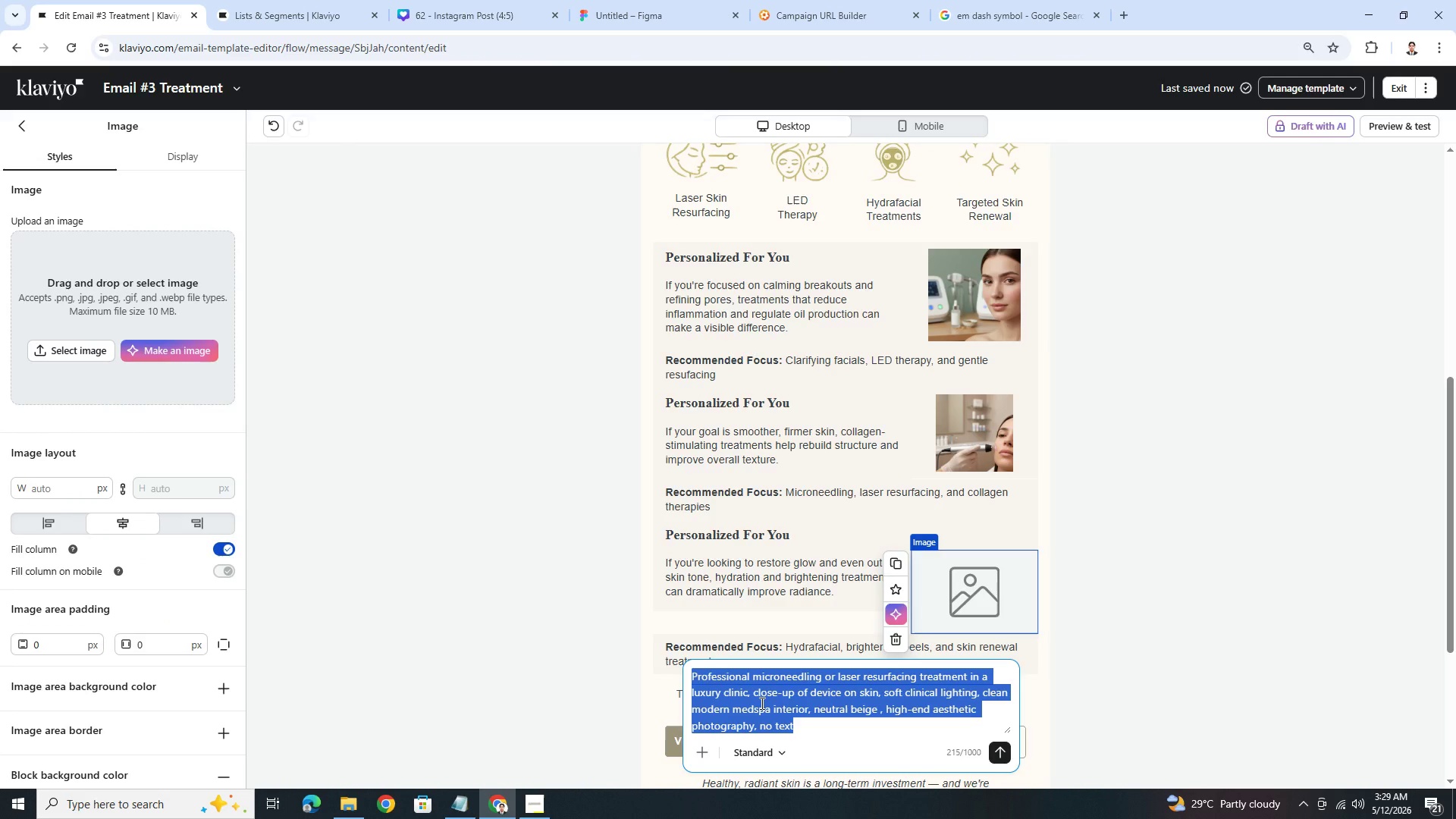 
wait(5.53)
 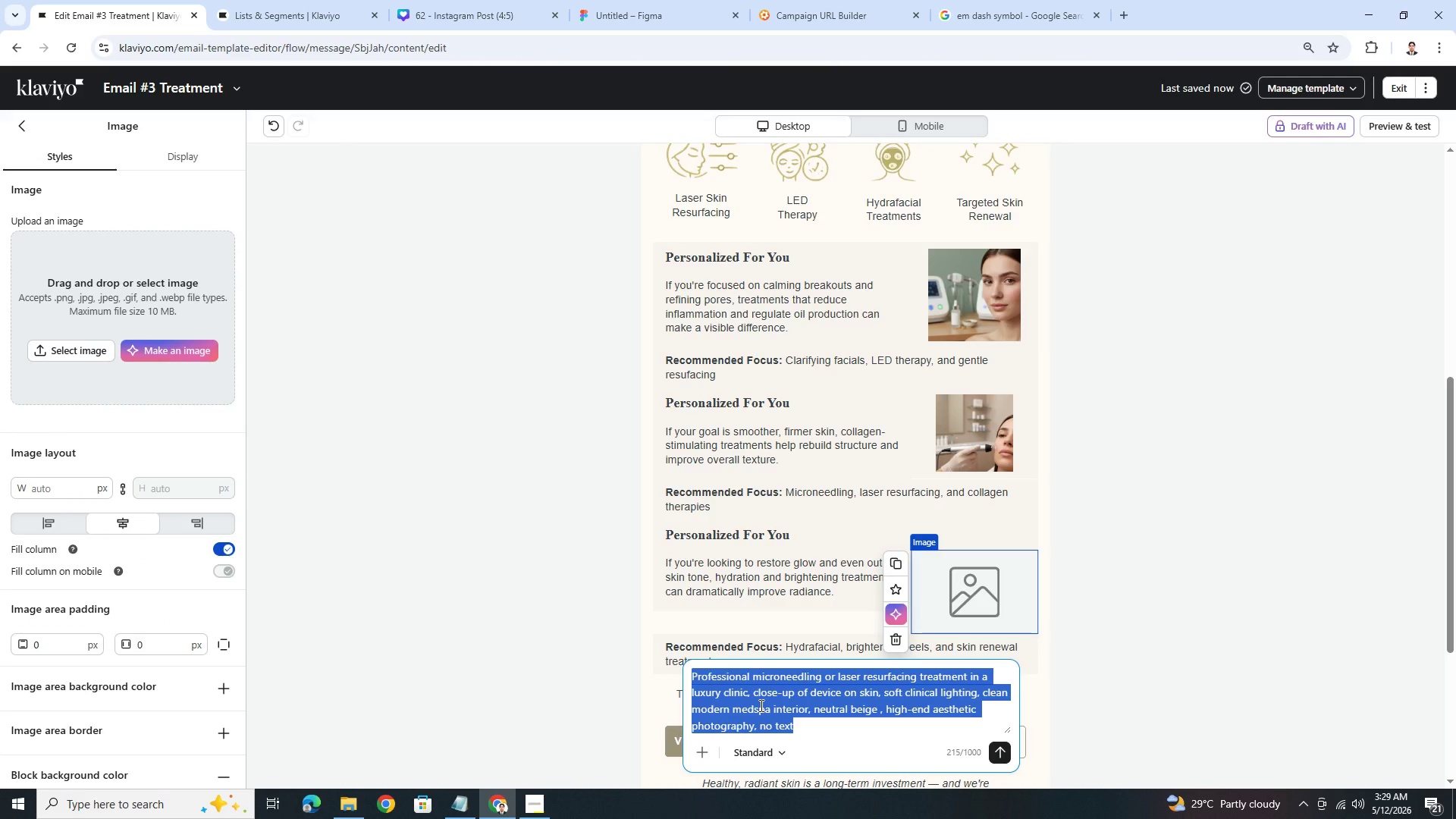 
type(Hydrafacial treatment in a luxury spa setting, glowing skin with hydration serum, clean modern aesthetic clinic, )
 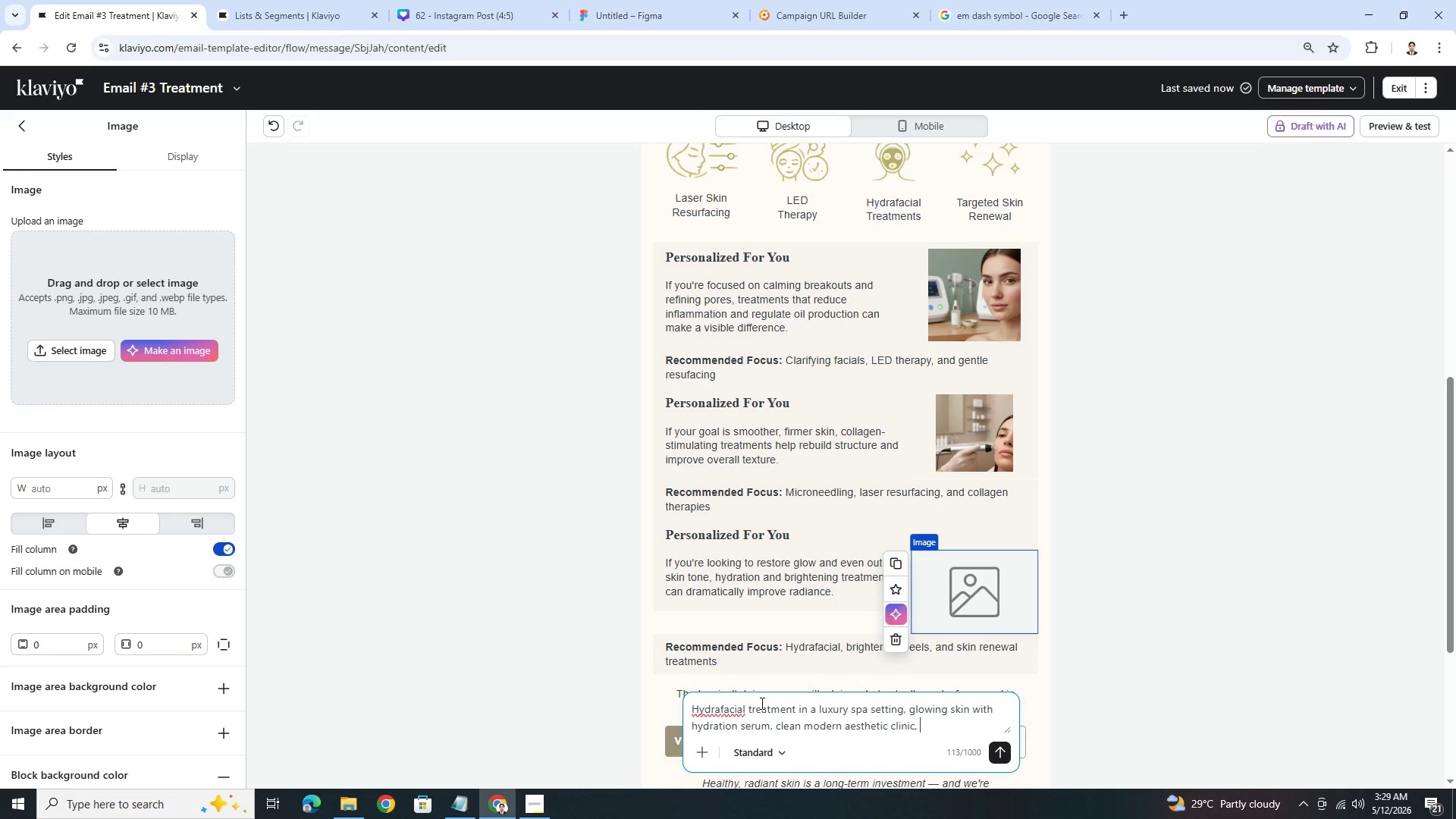 
type(neutral ivory and sage tones, high-end skincare campaign photography, no text, ultra)
key(Backspace)
key(Backspace)
key(Backspace)
key(Backspace)
key(Backspace)
key(Backspace)
 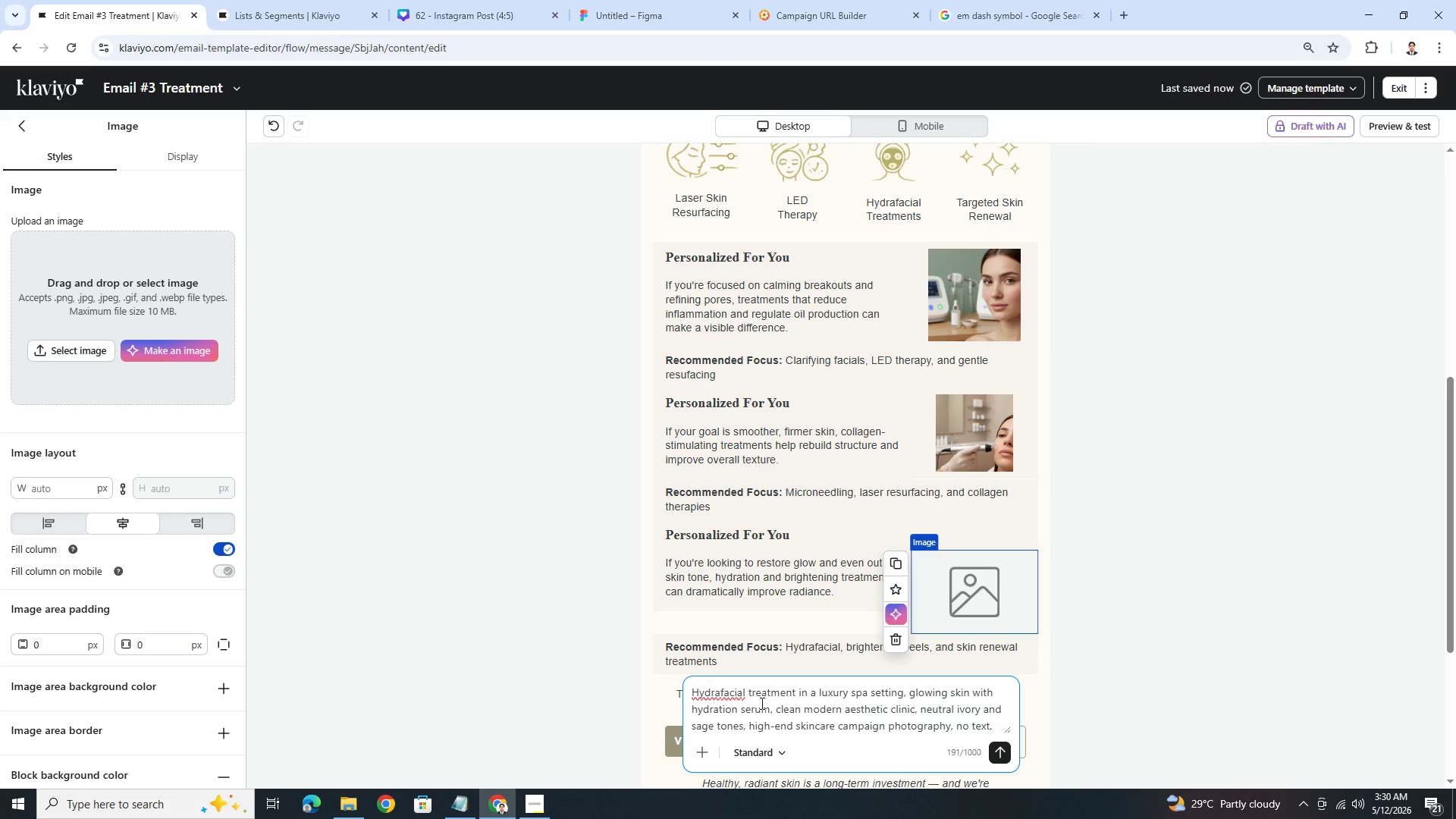 
key(Enter)
 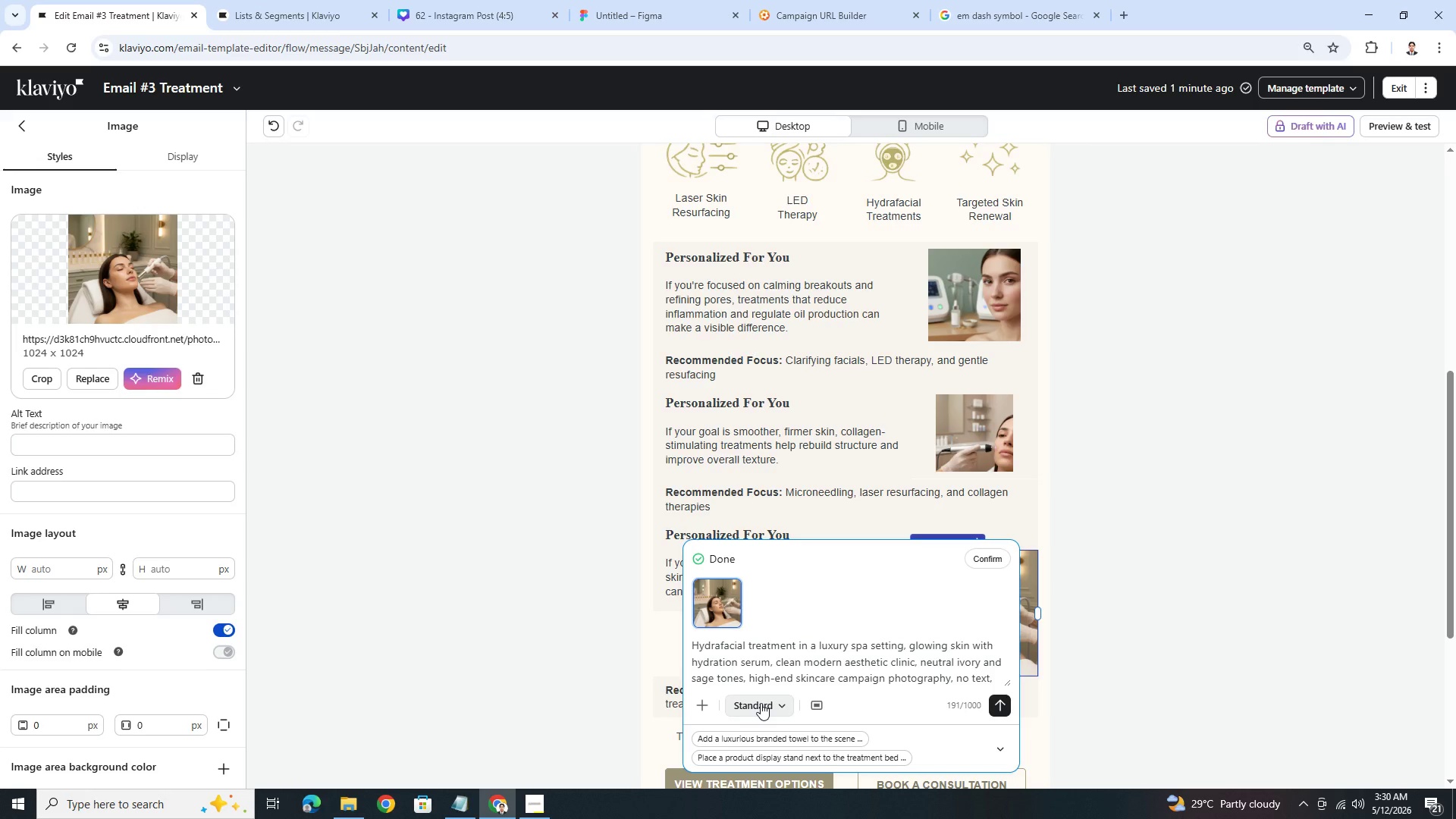 
wait(25.03)
 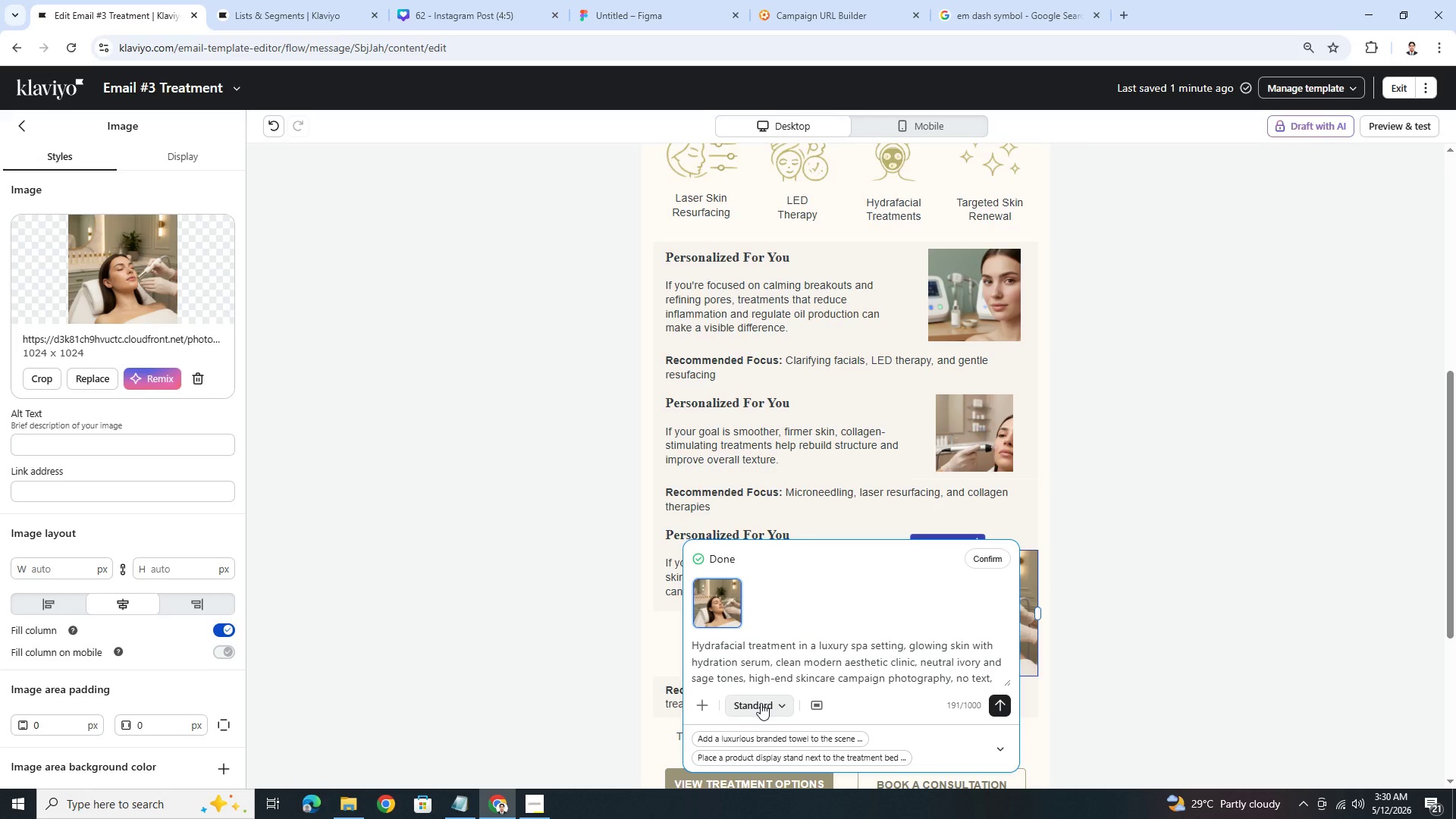 
left_click([990, 563])
 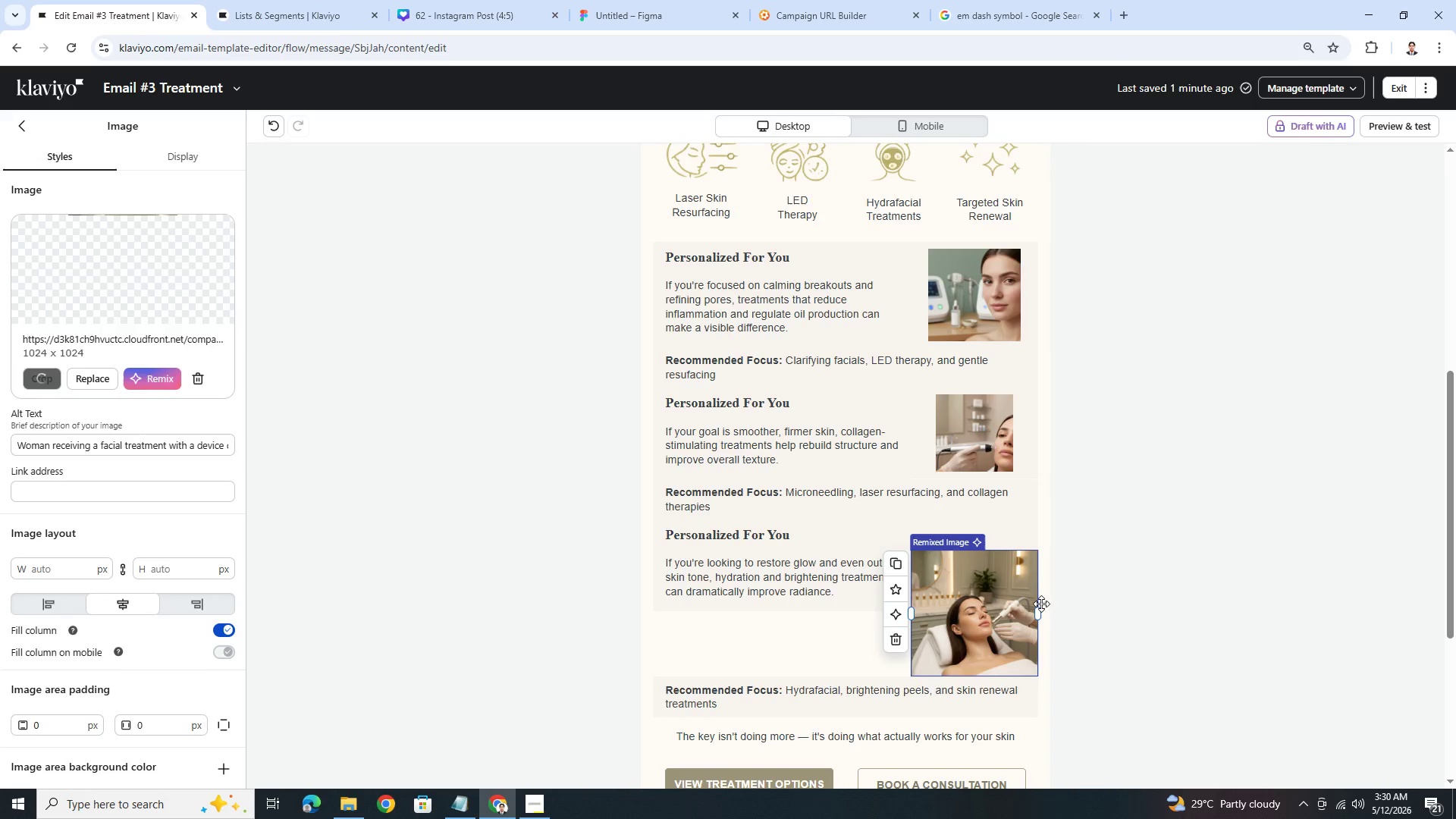 
wait(7.38)
 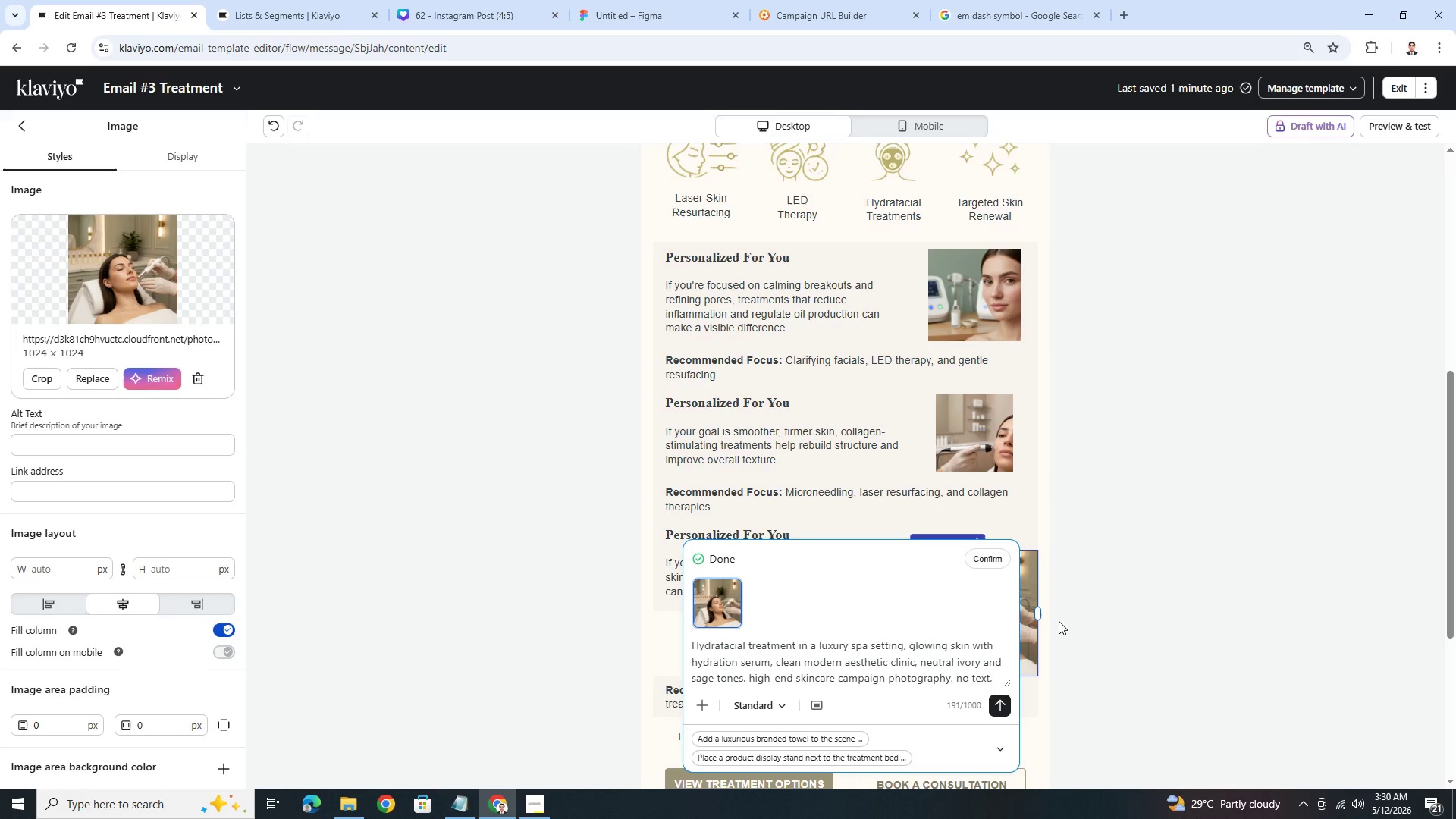 
left_click_drag(start_coordinate=[1034, 612], to_coordinate=[987, 606])
 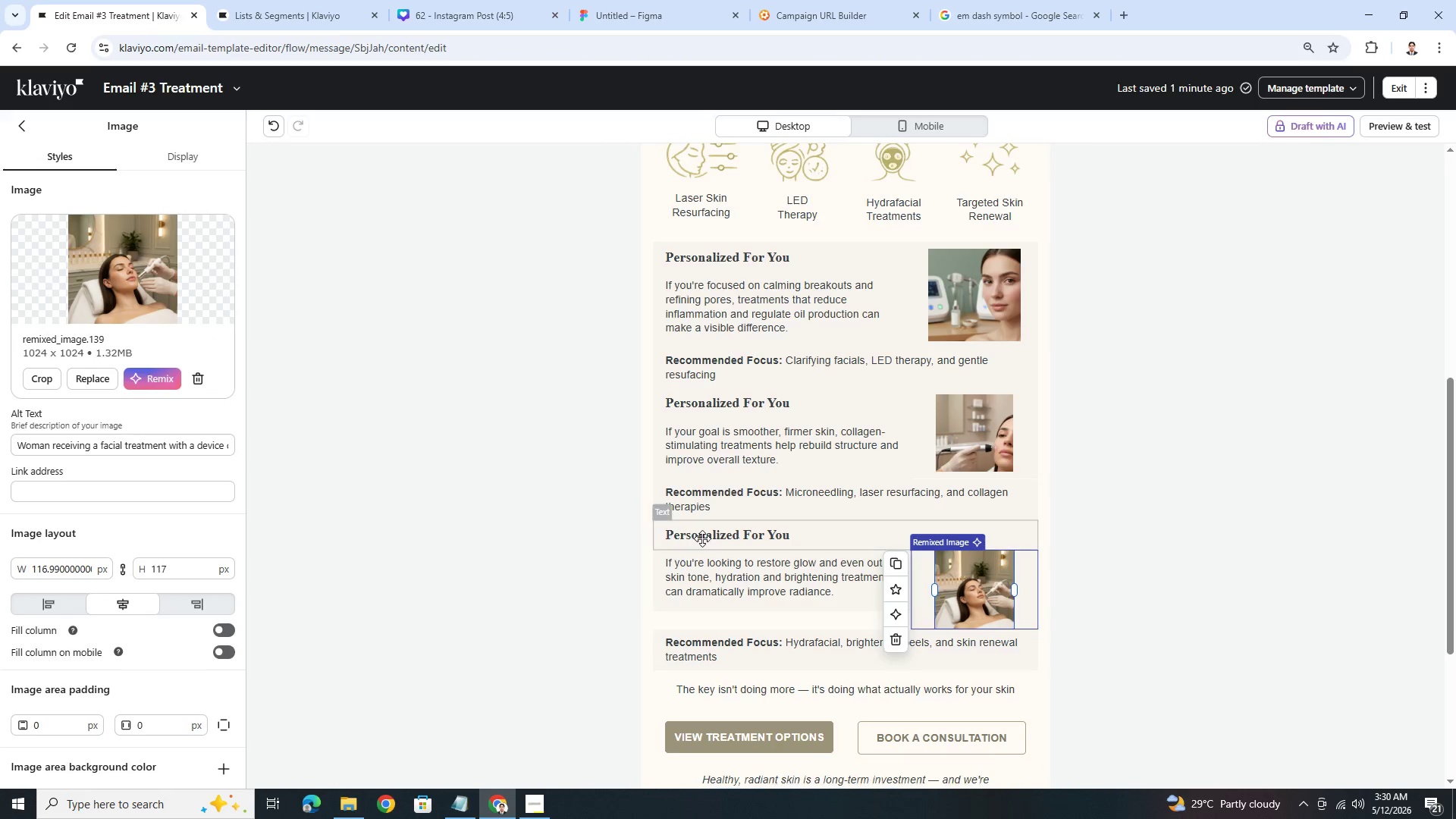 
left_click_drag(start_coordinate=[703, 538], to_coordinate=[716, 576])
 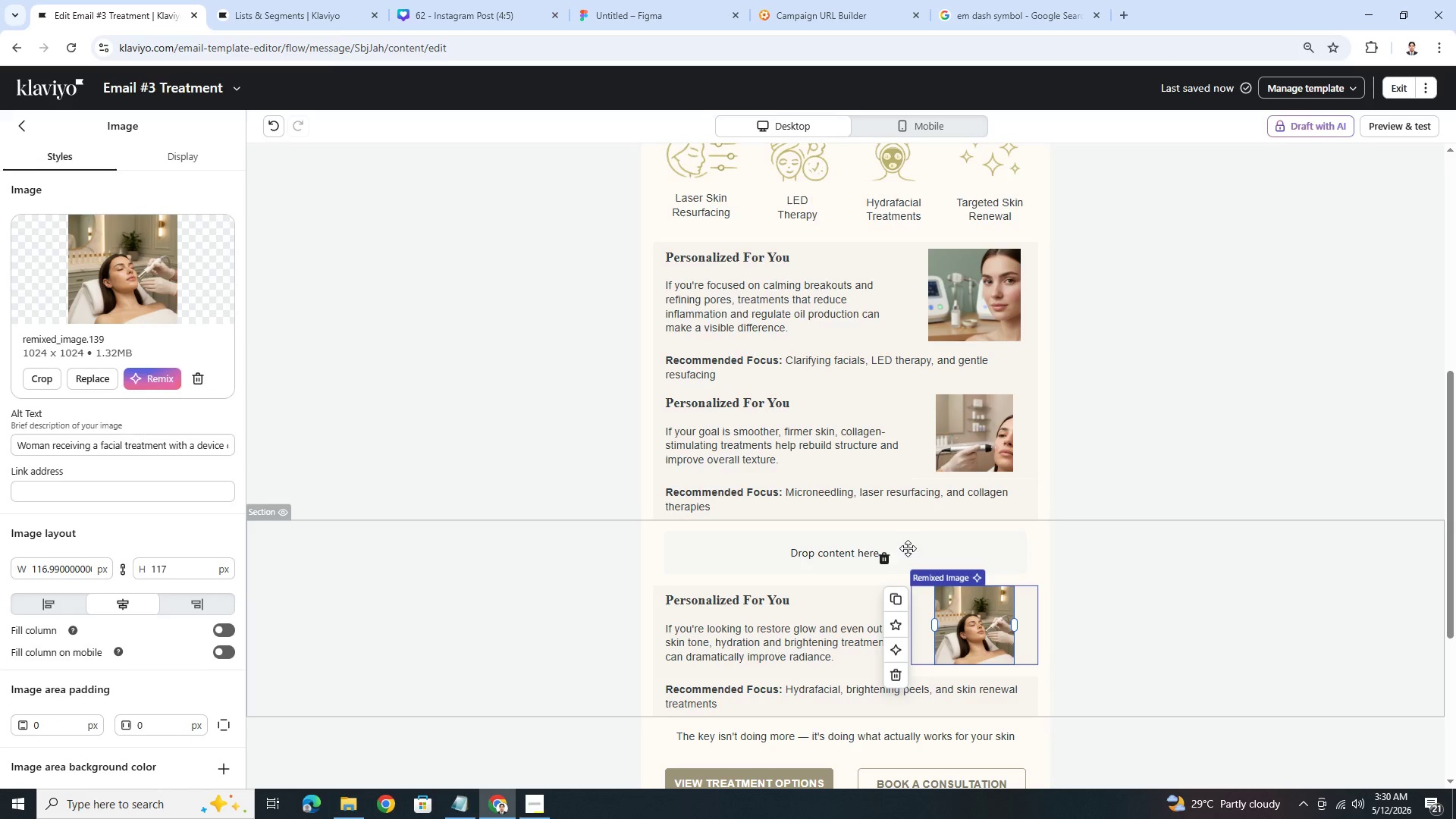 
left_click([878, 555])
 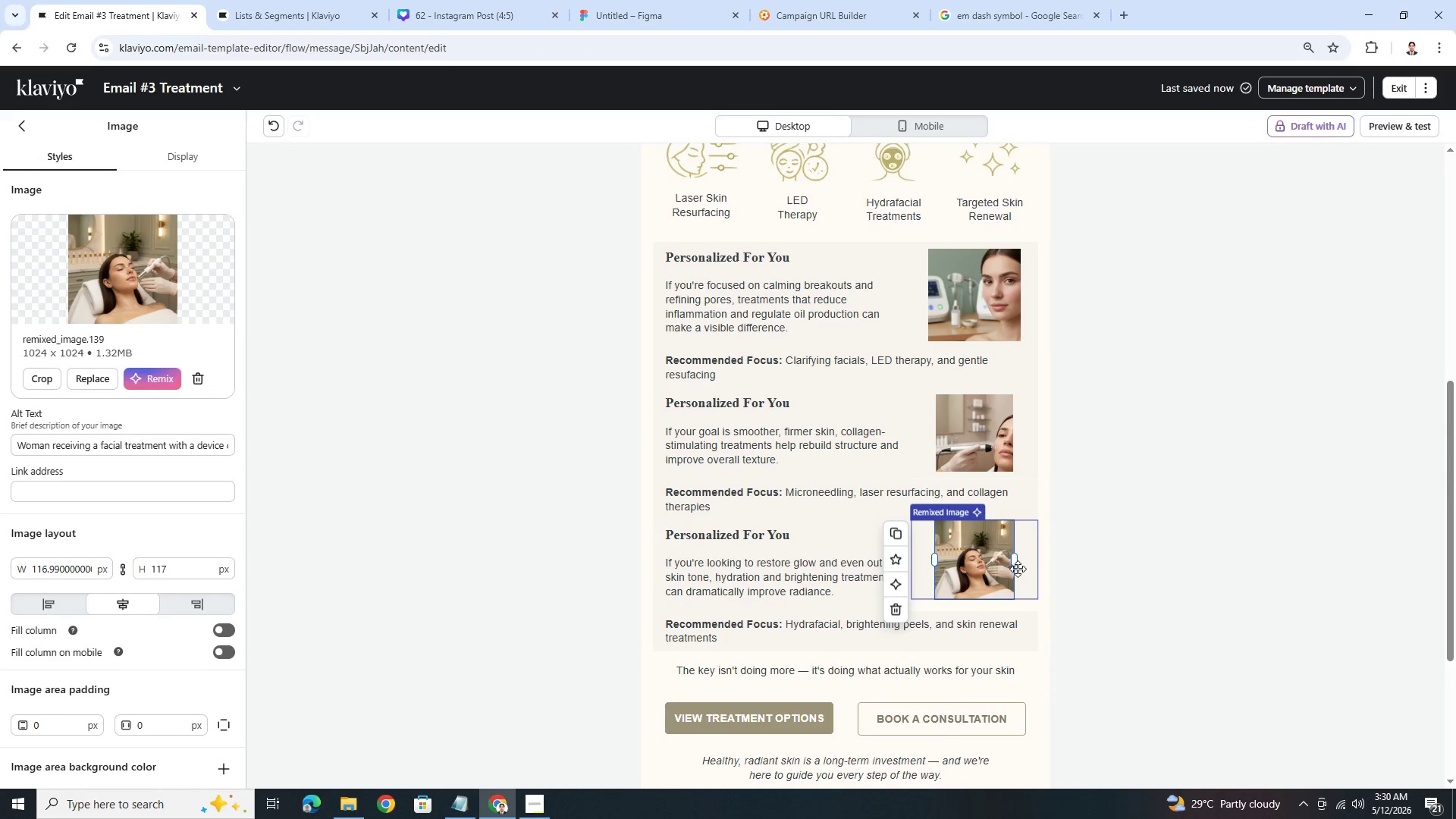 
left_click([1128, 595])
 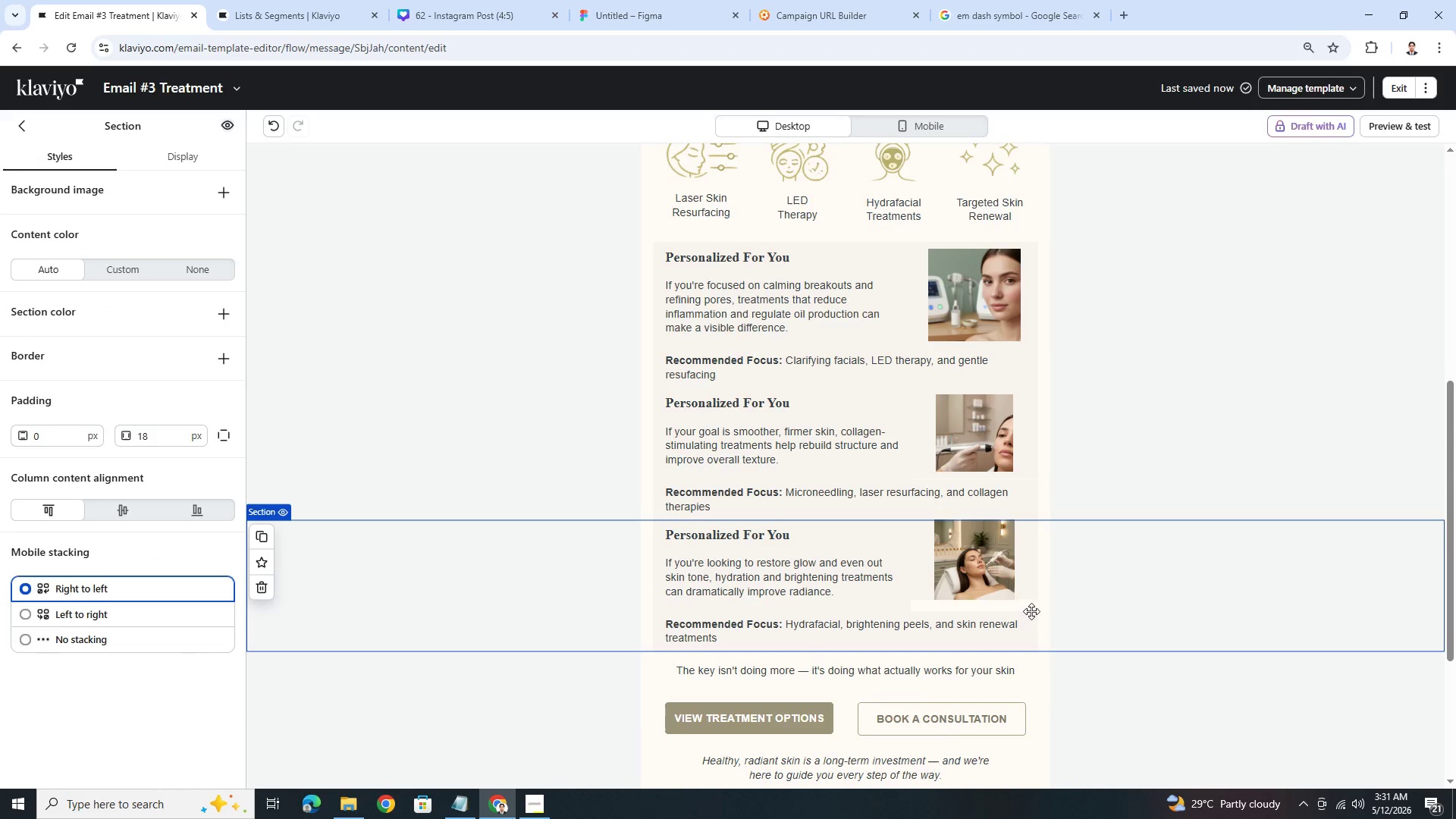 
left_click([996, 572])
 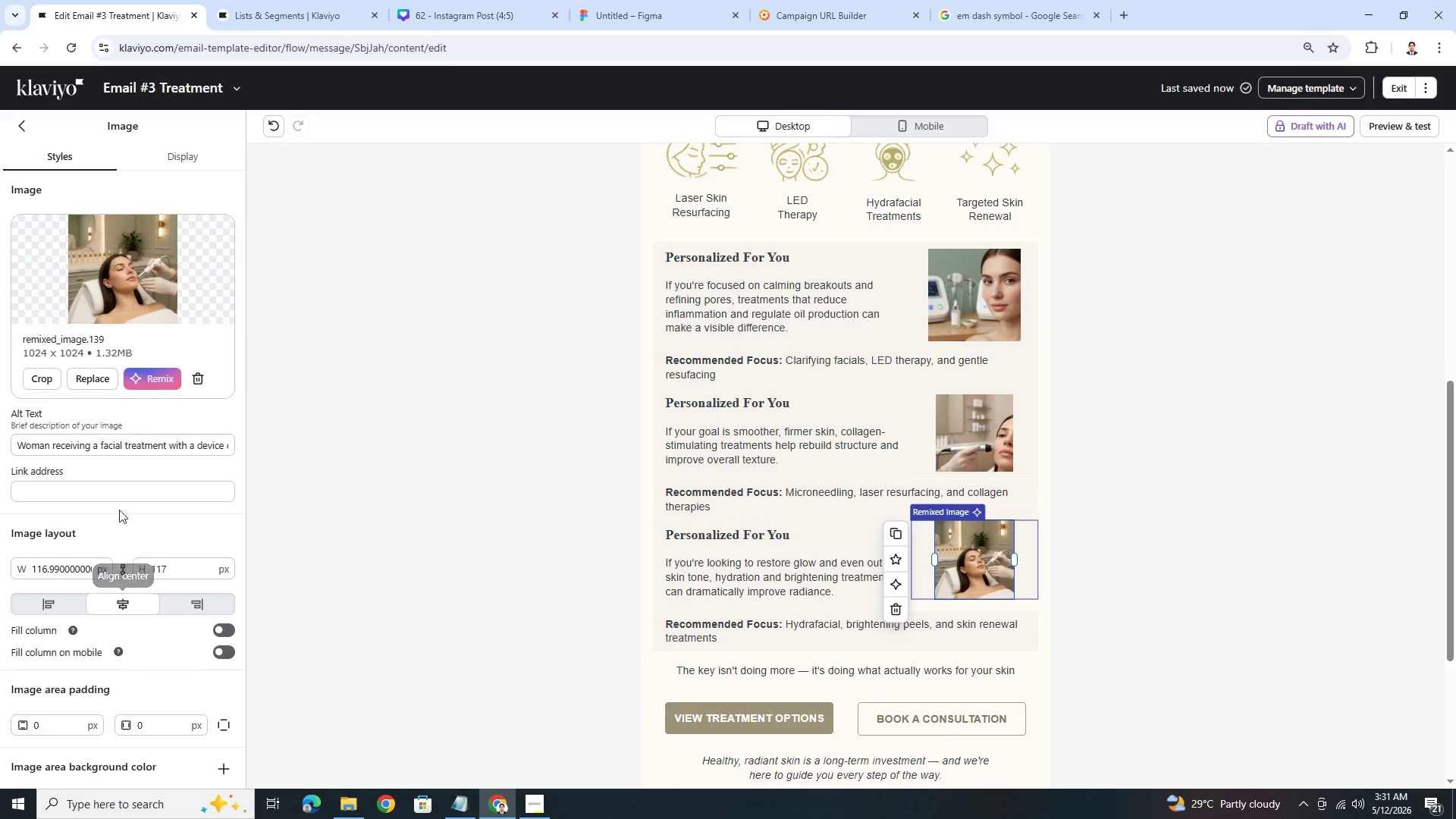 
left_click([167, 166])
 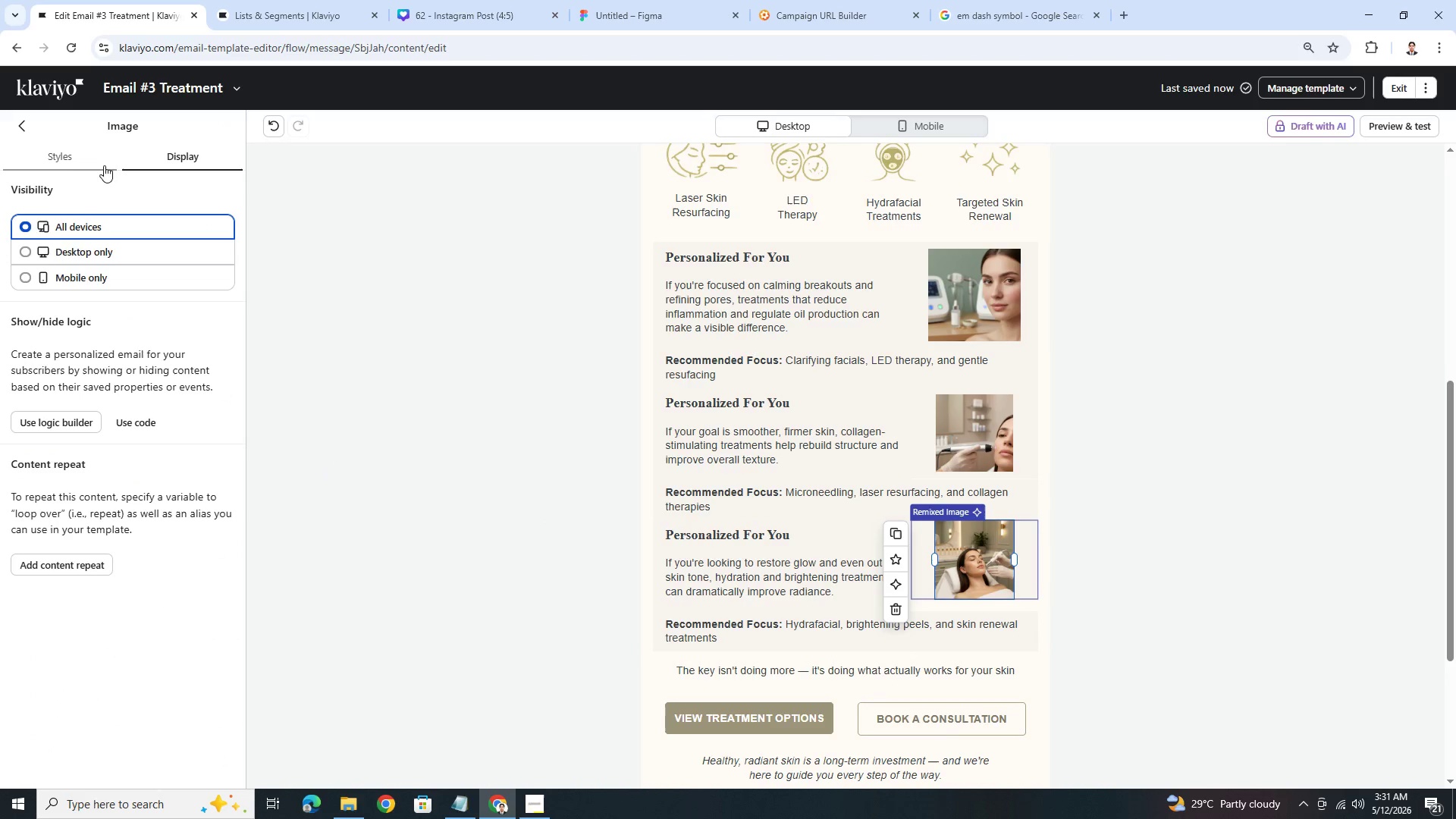 
left_click([72, 162])
 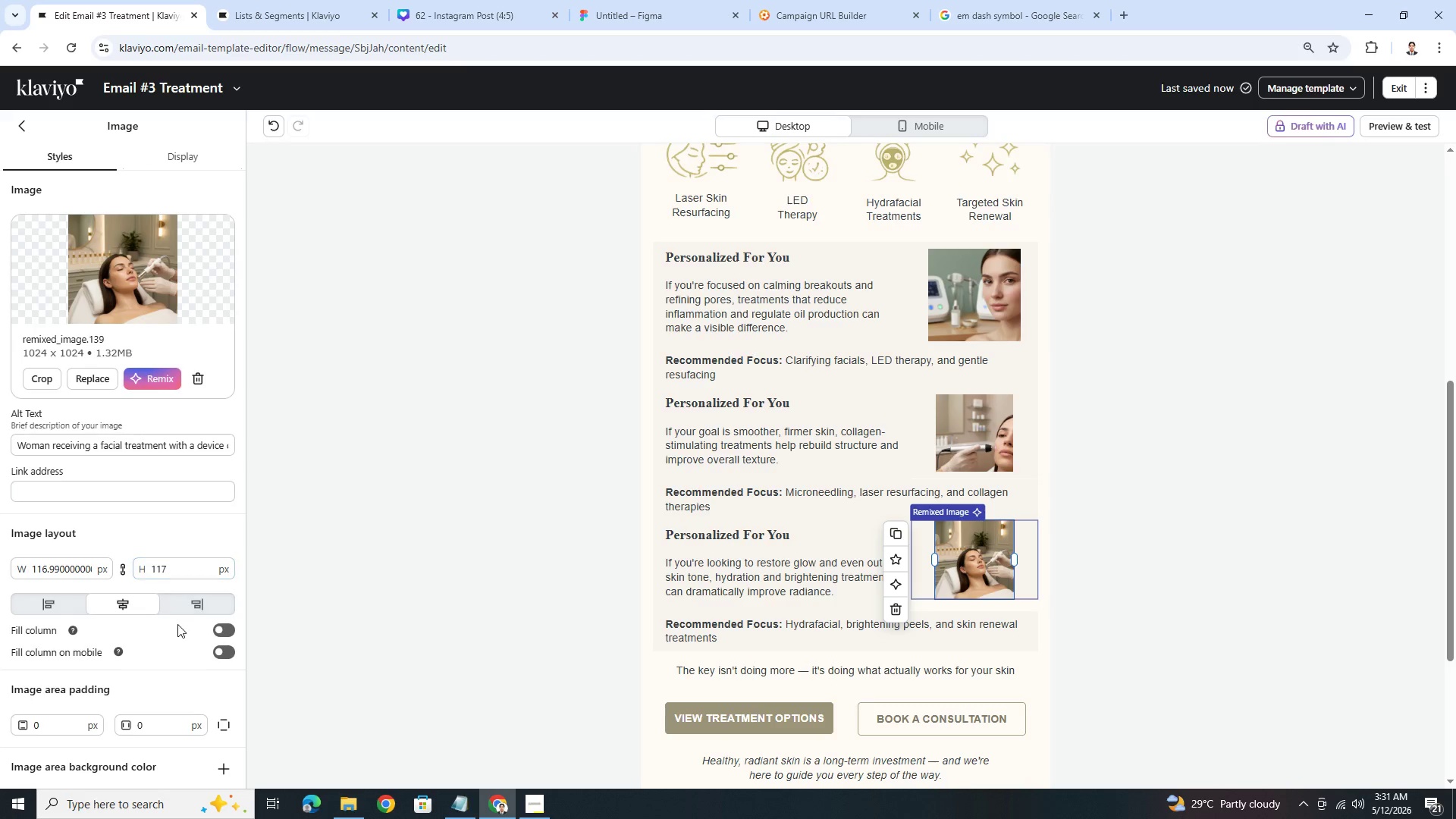 
scroll: coordinate [180, 636], scroll_direction: down, amount: 2.0
 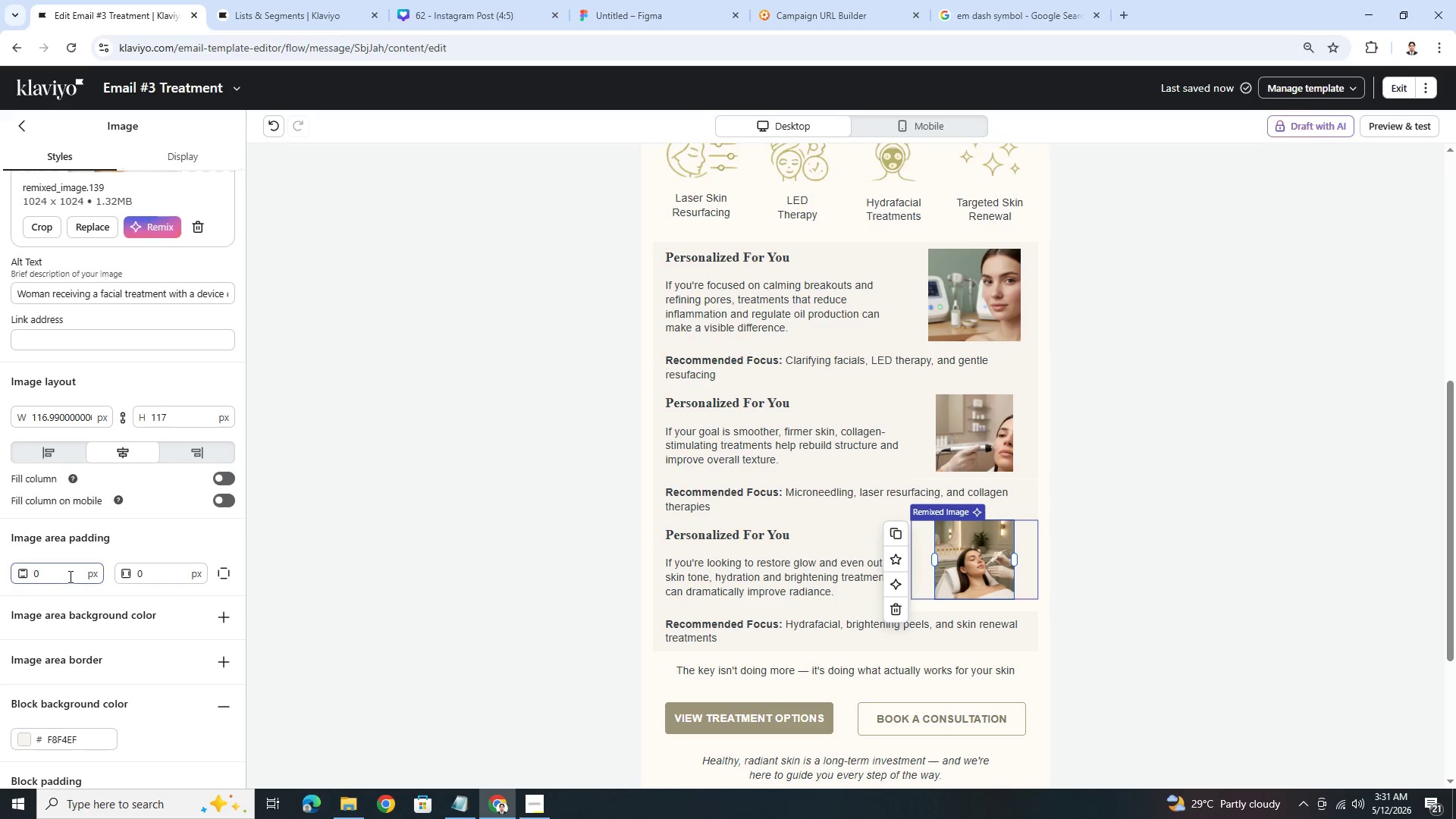 
double_click([69, 576])
 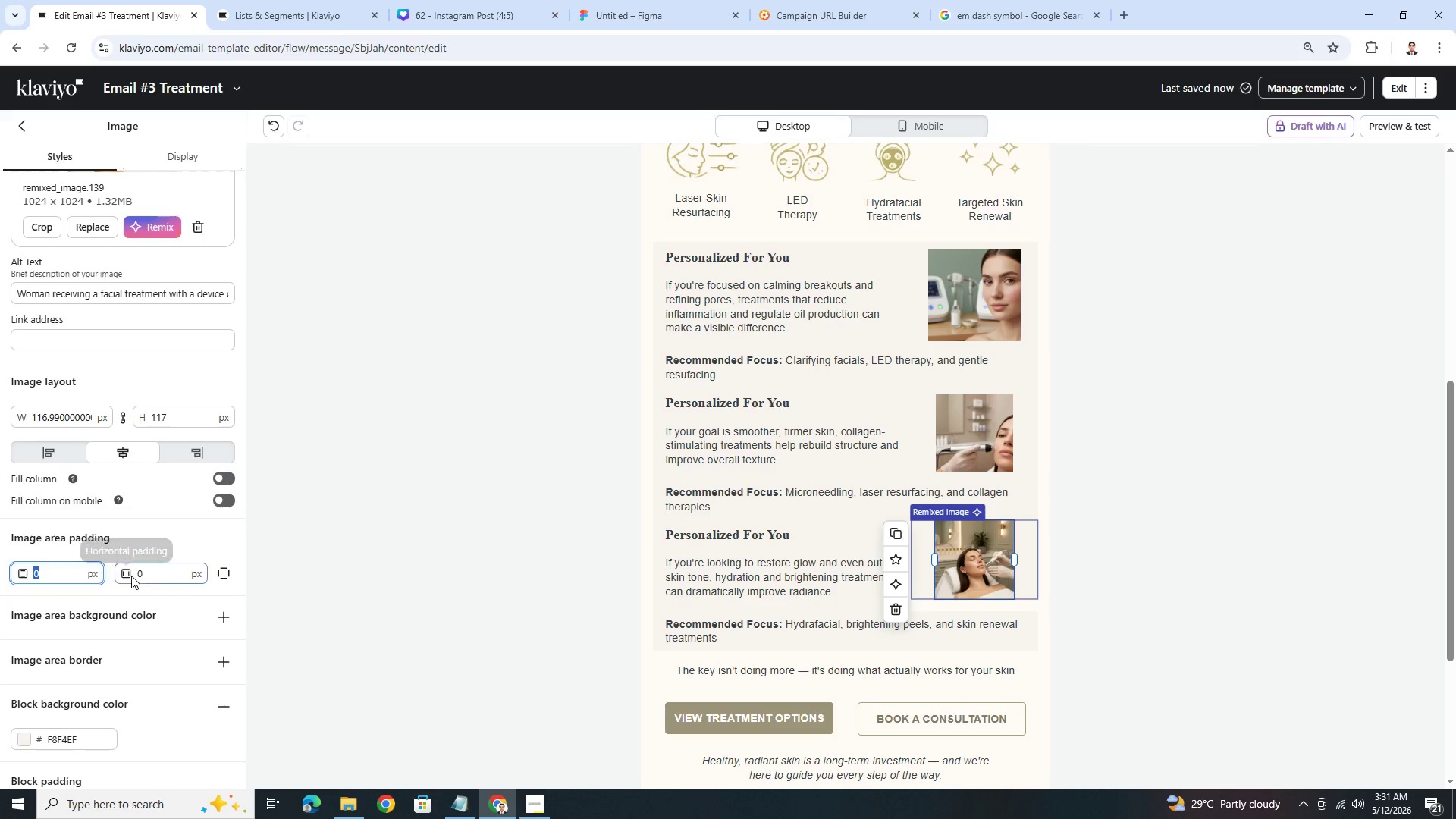 
left_click([163, 574])
 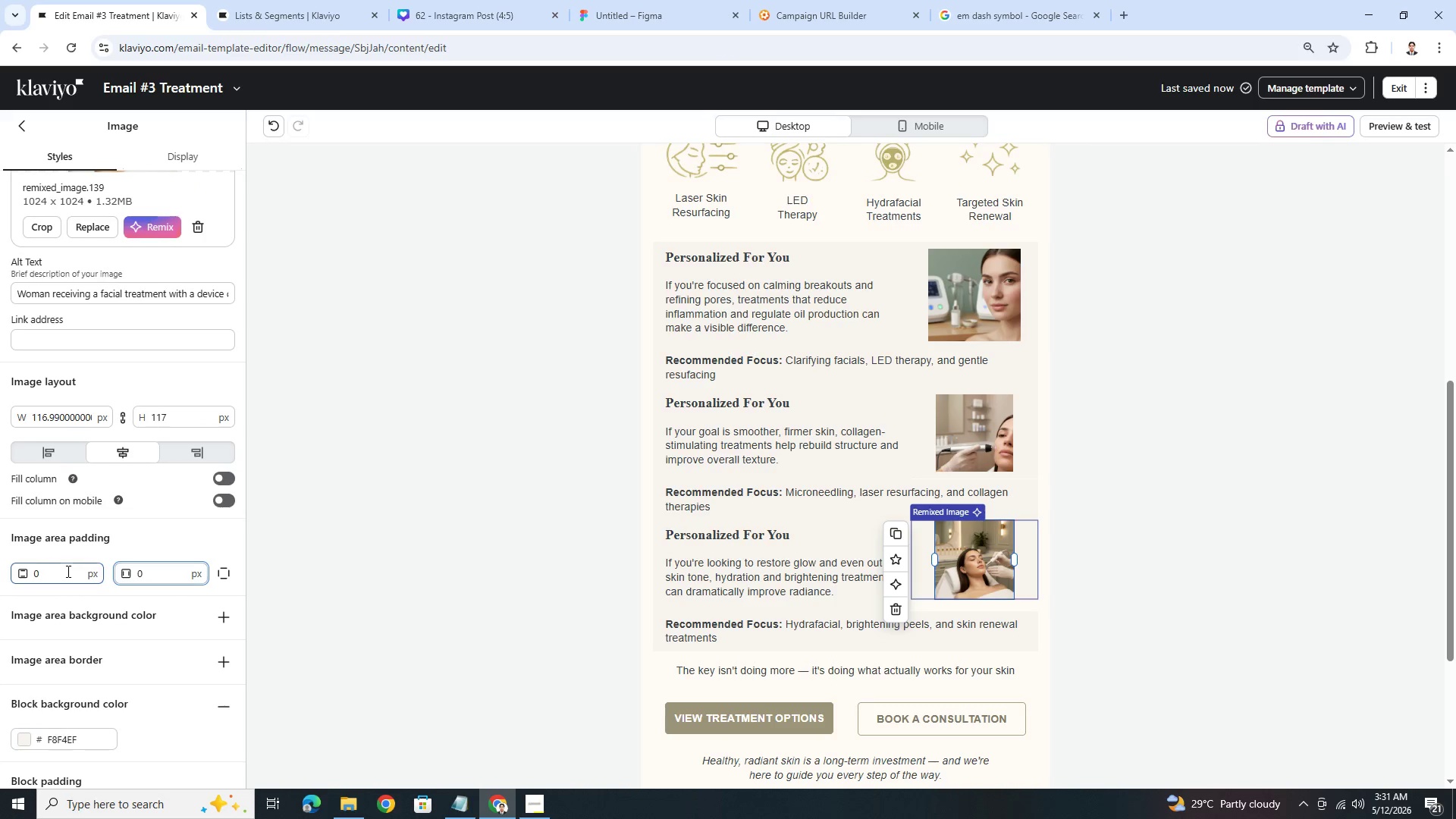 
double_click([50, 573])
 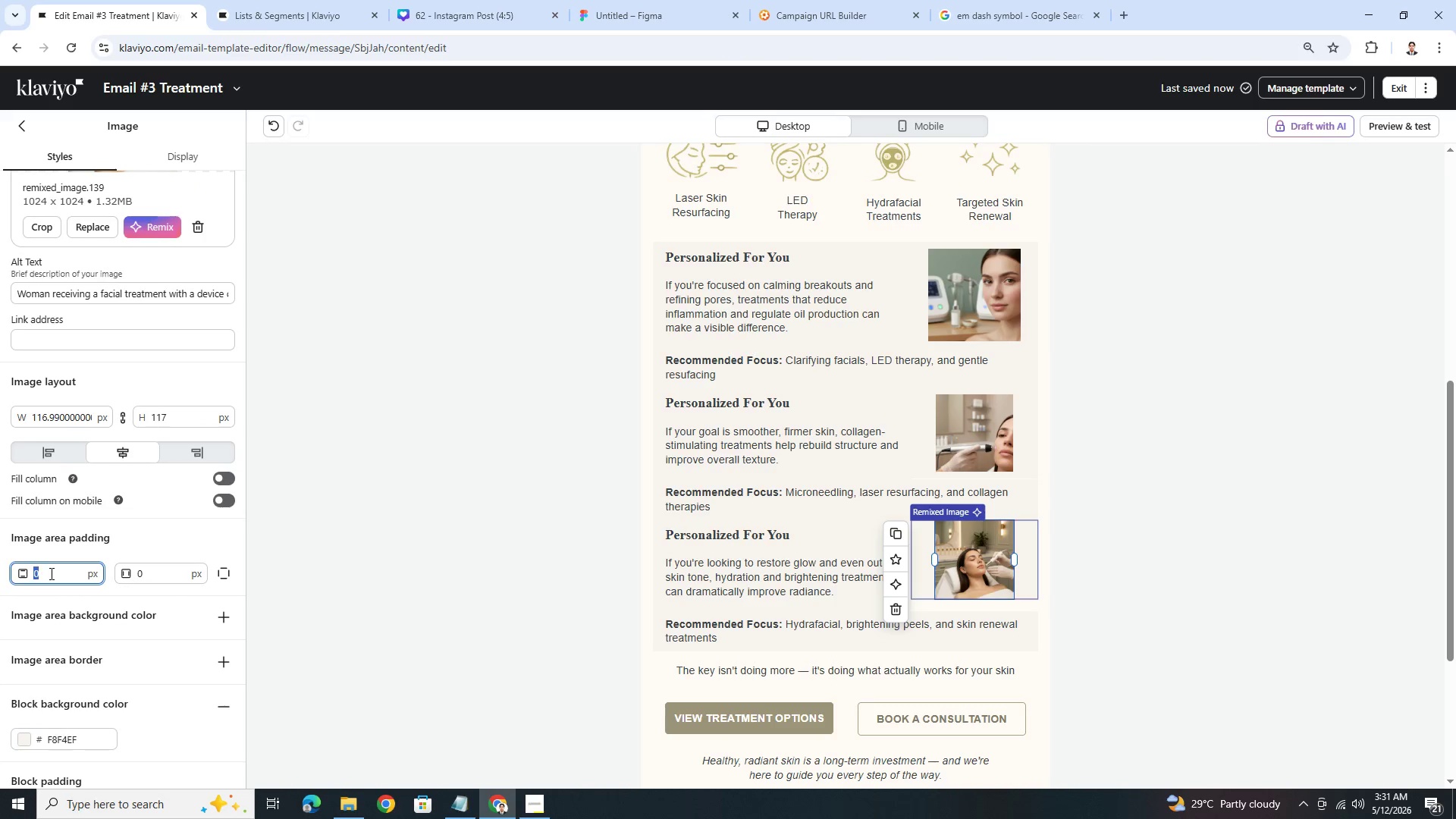 
key(Numpad9)
 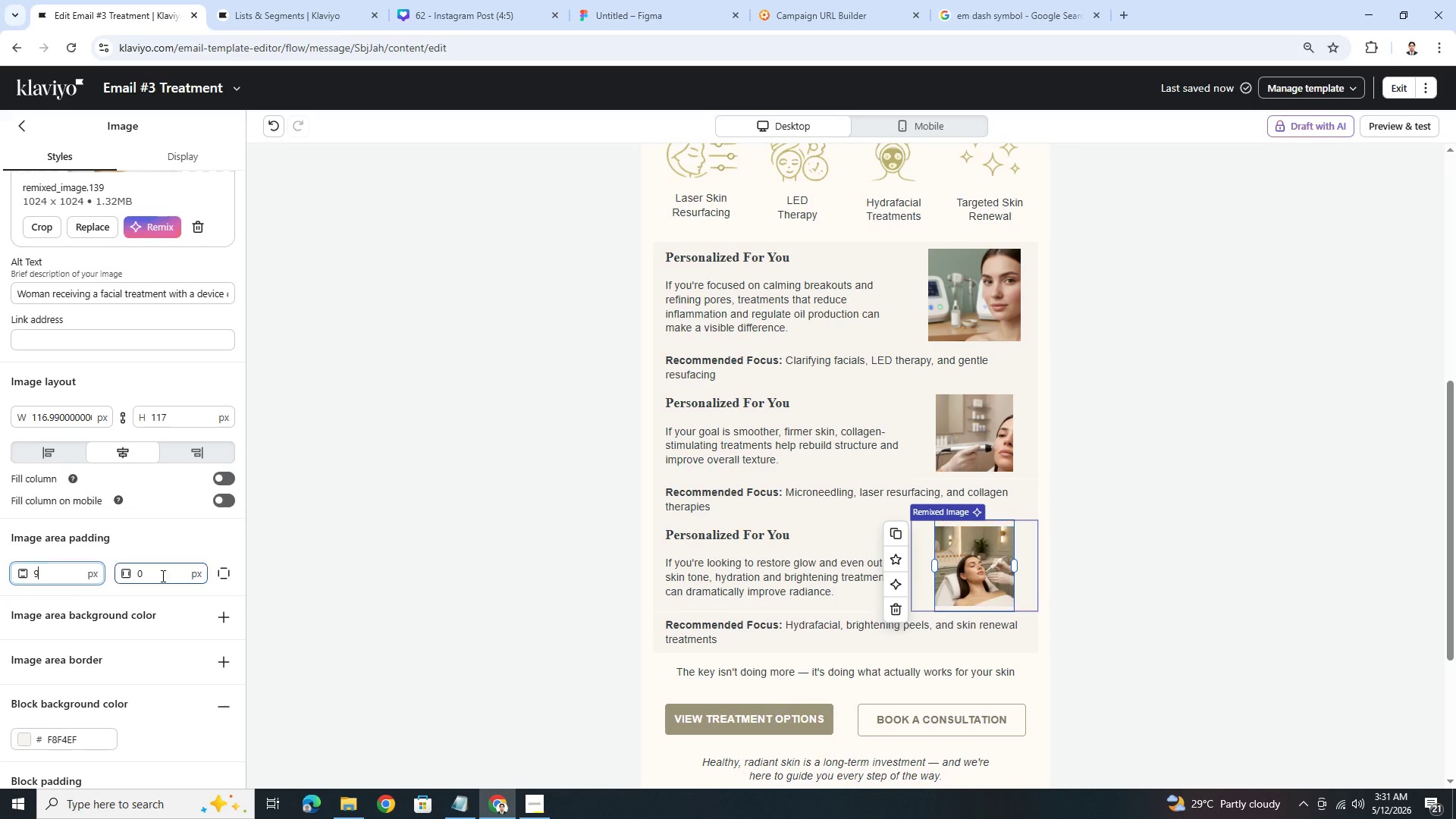 
double_click([162, 576])
 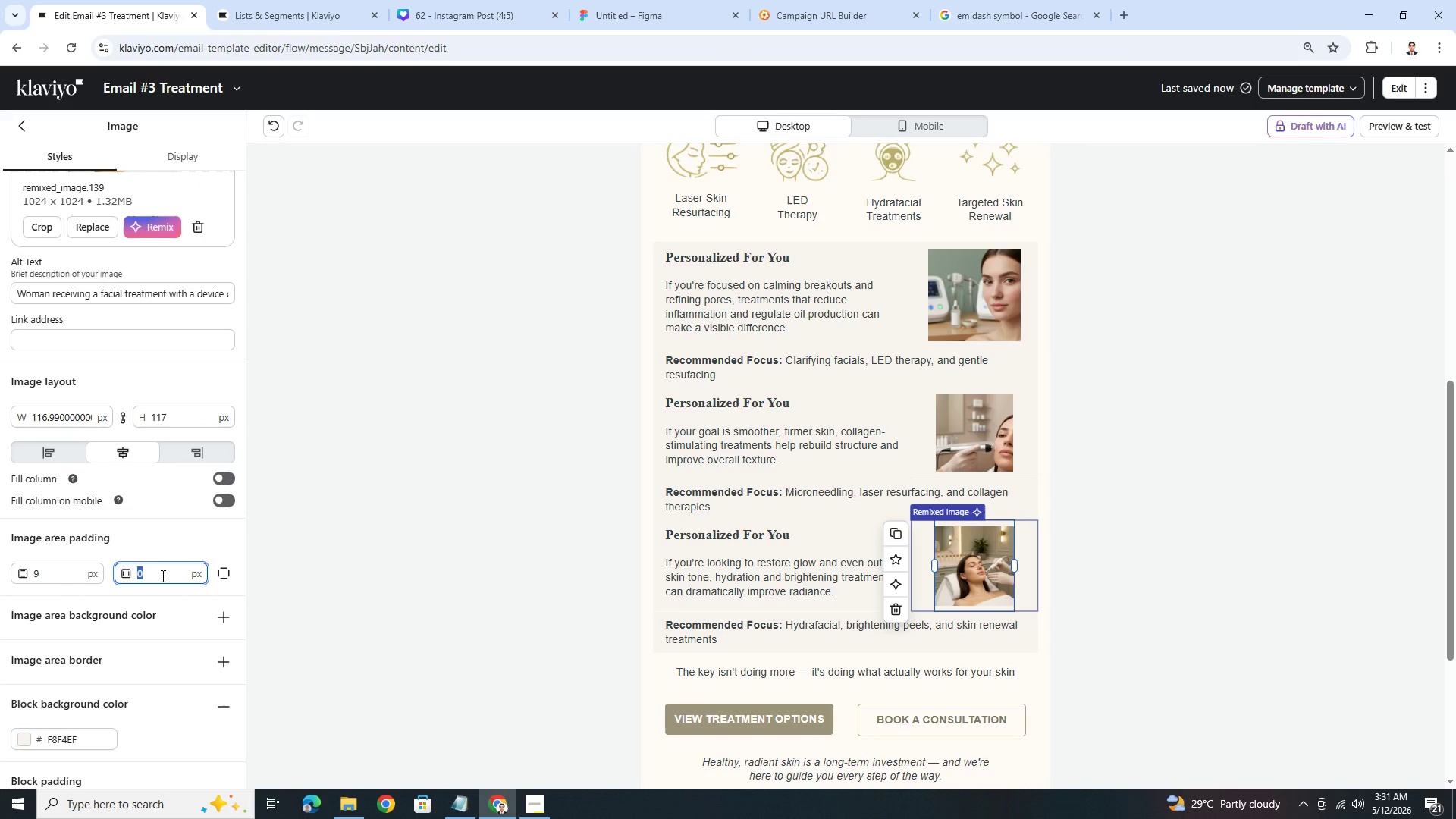 
key(Numpad9)
 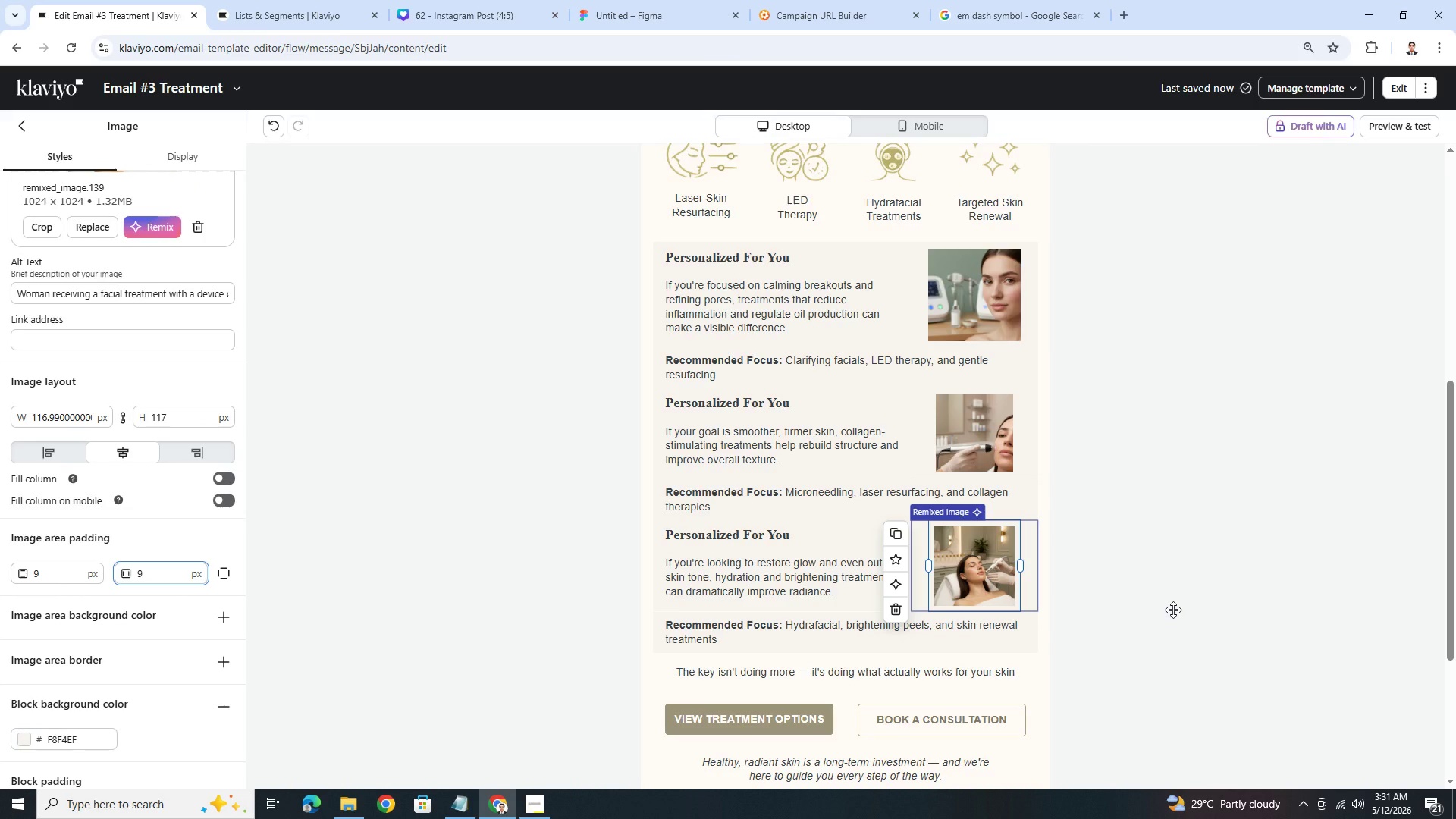 
left_click([1173, 610])
 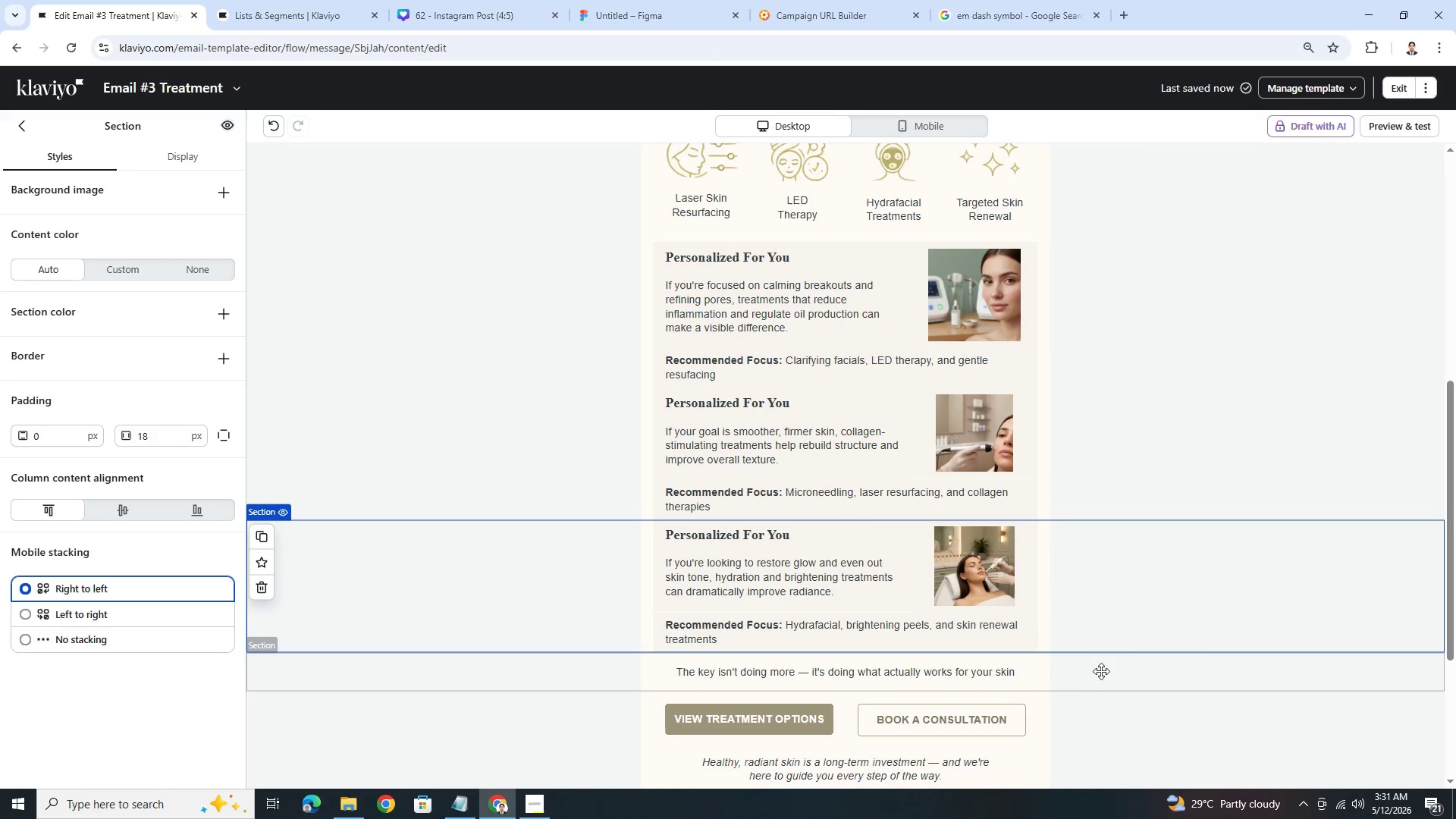 
mouse_move([1031, 570])
 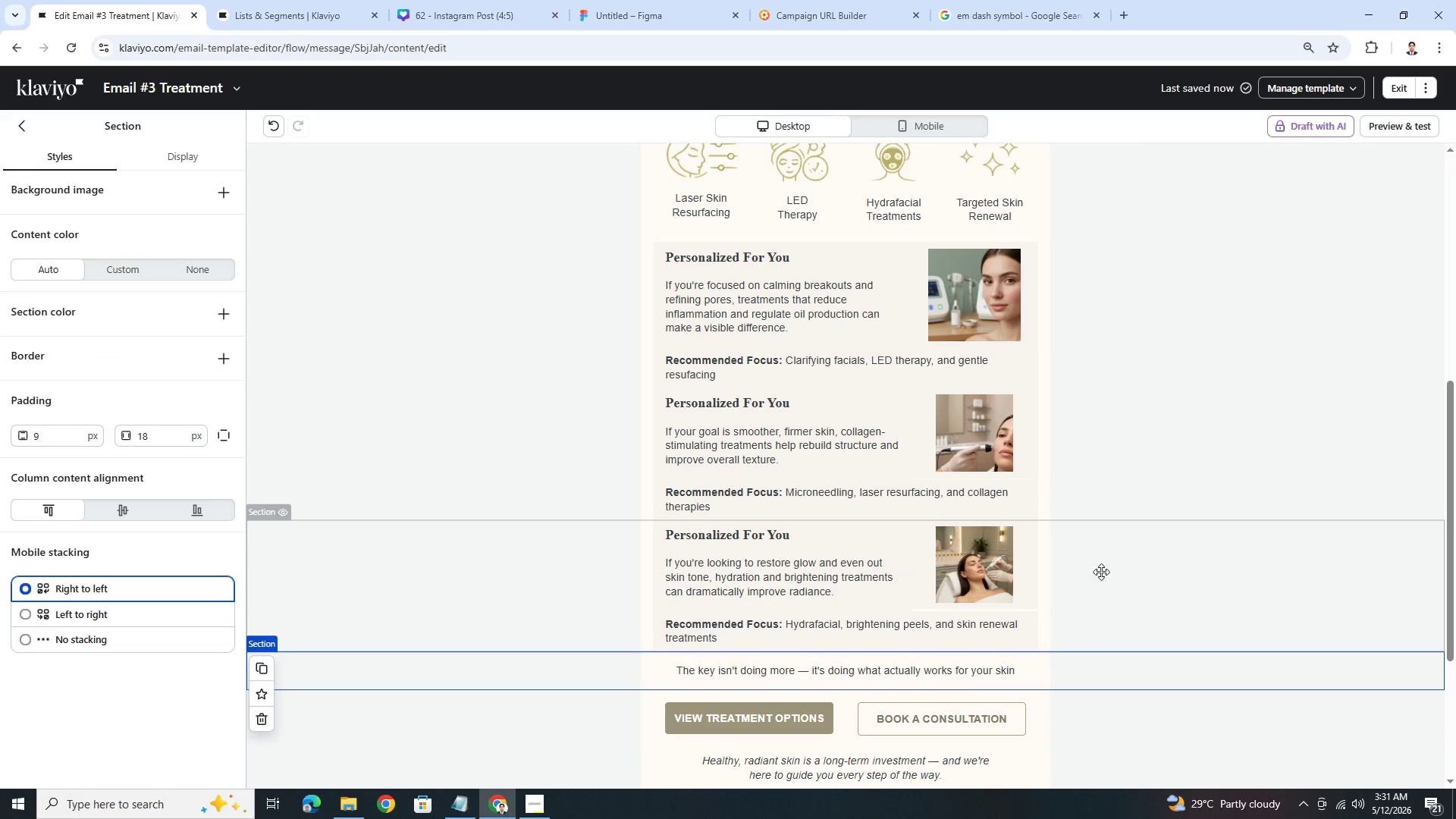 
left_click([981, 447])
 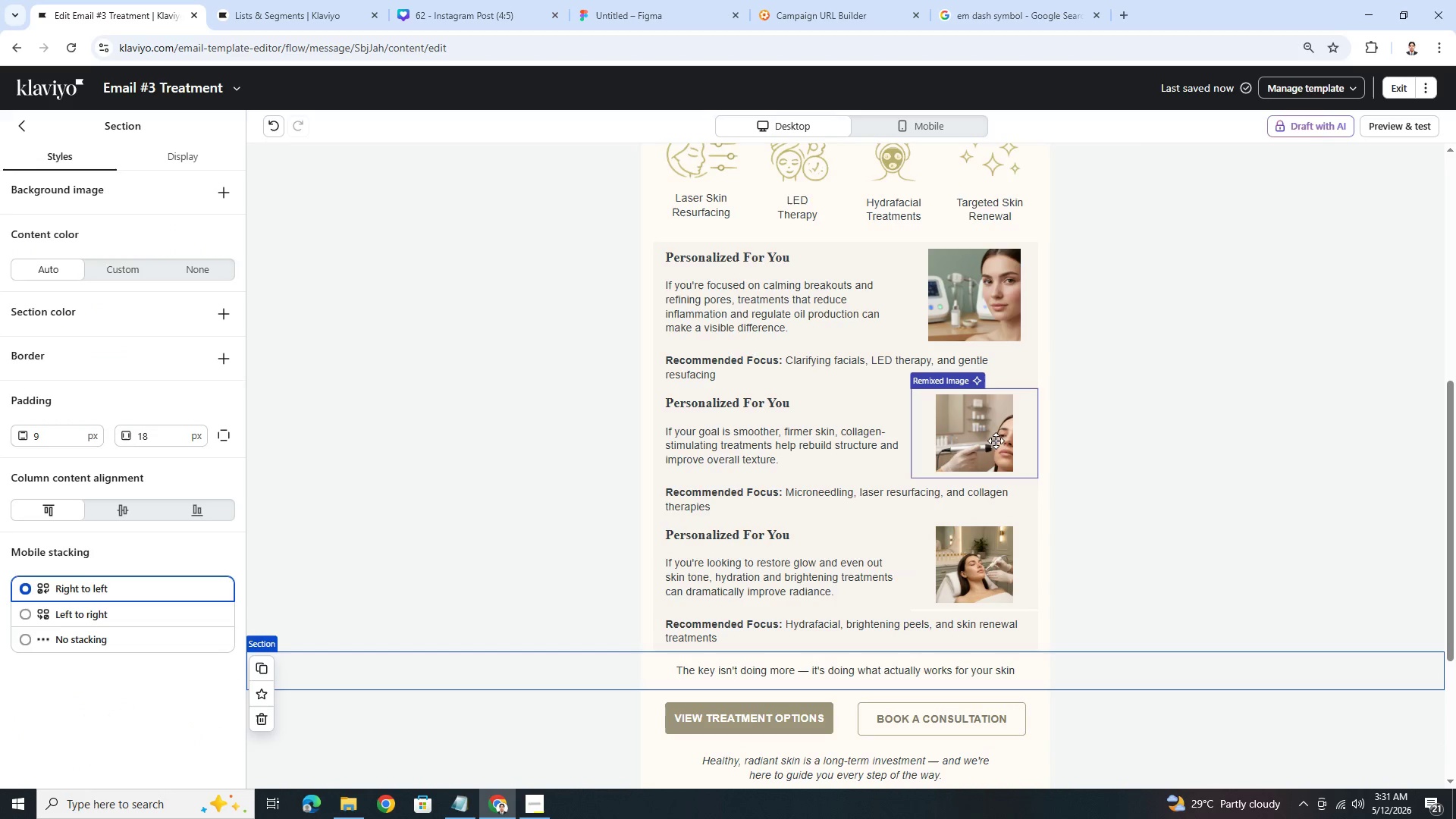 
mouse_move([1024, 435])
 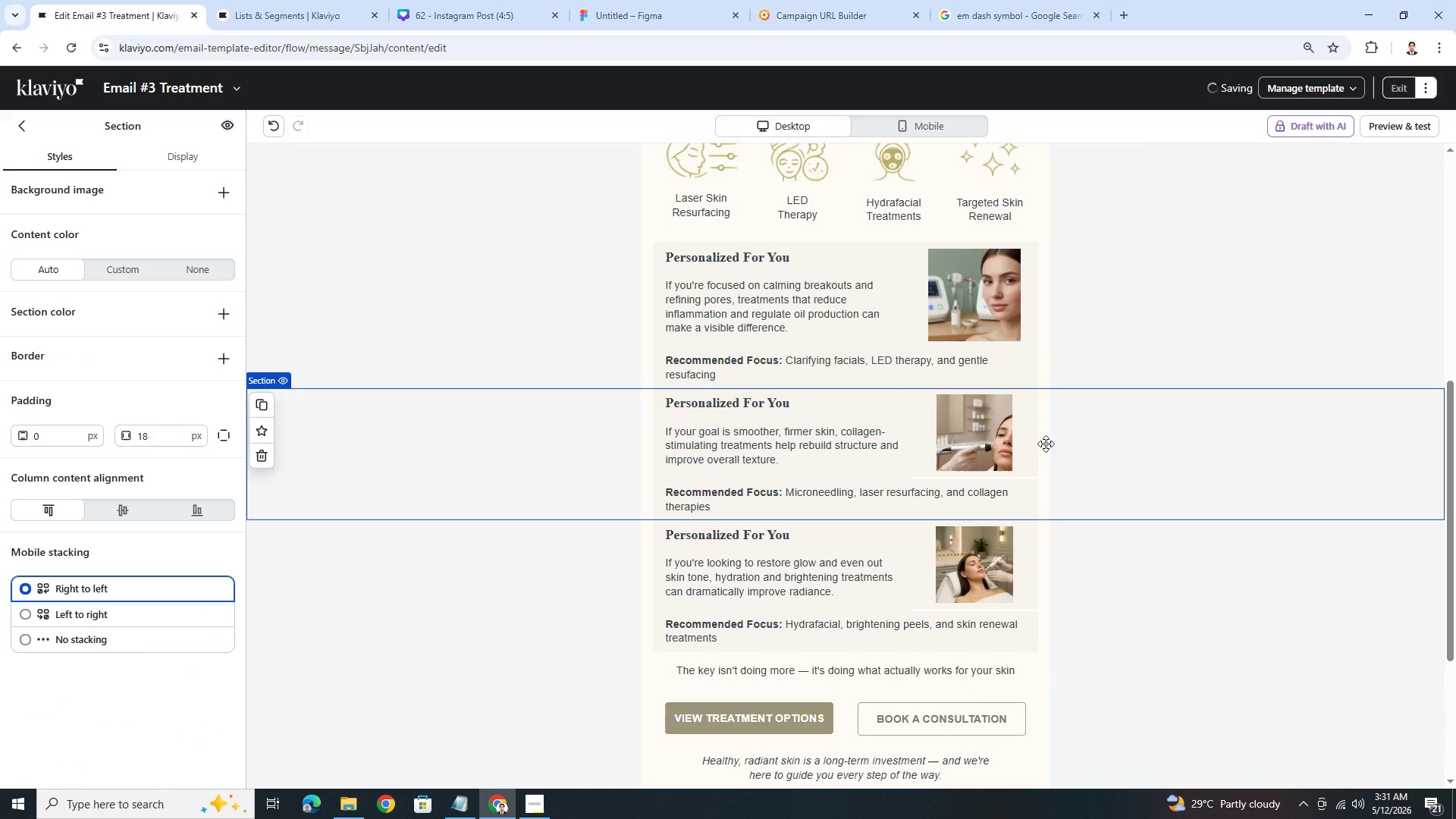 
left_click([1009, 438])
 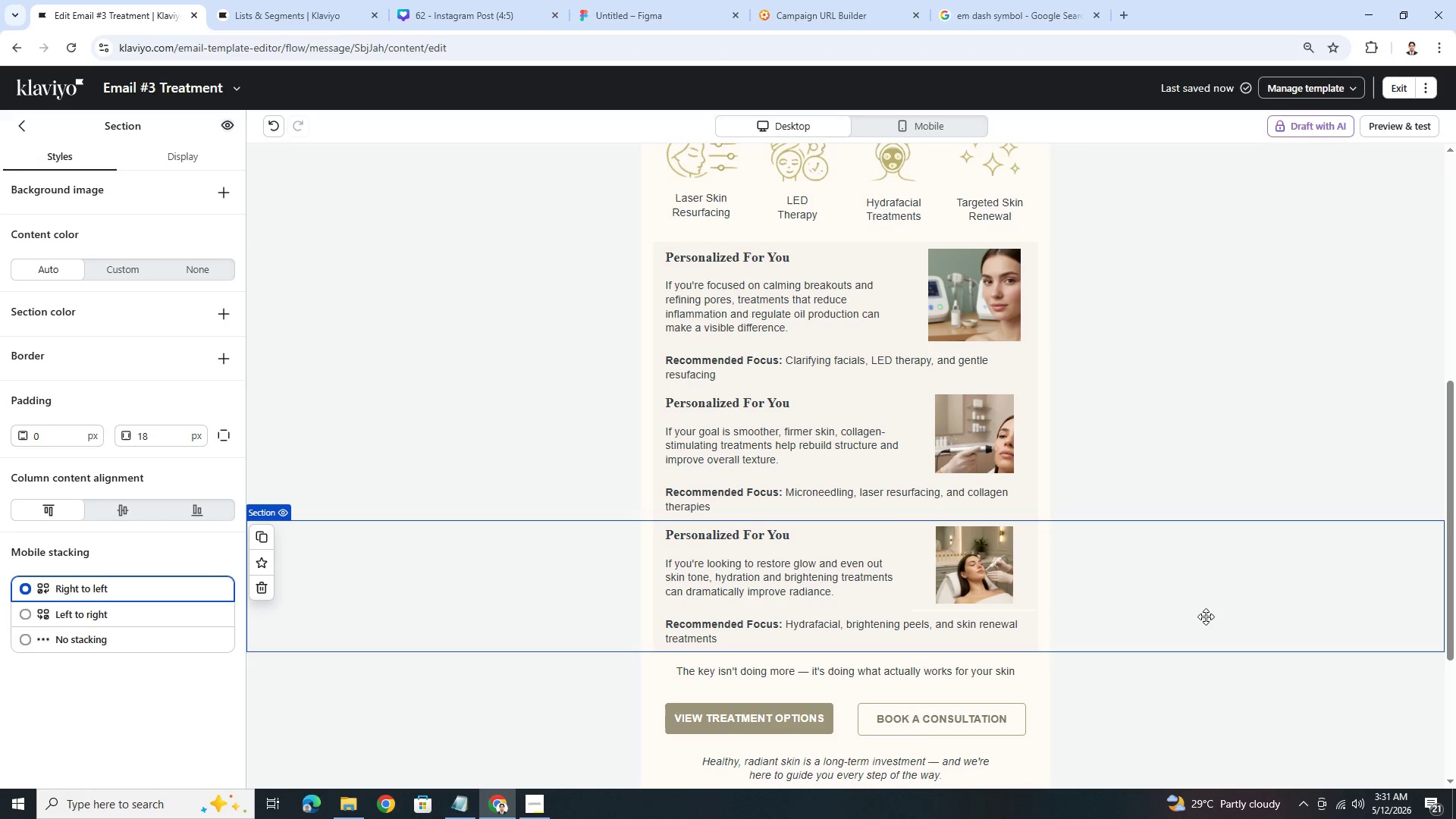 
wait(6.94)
 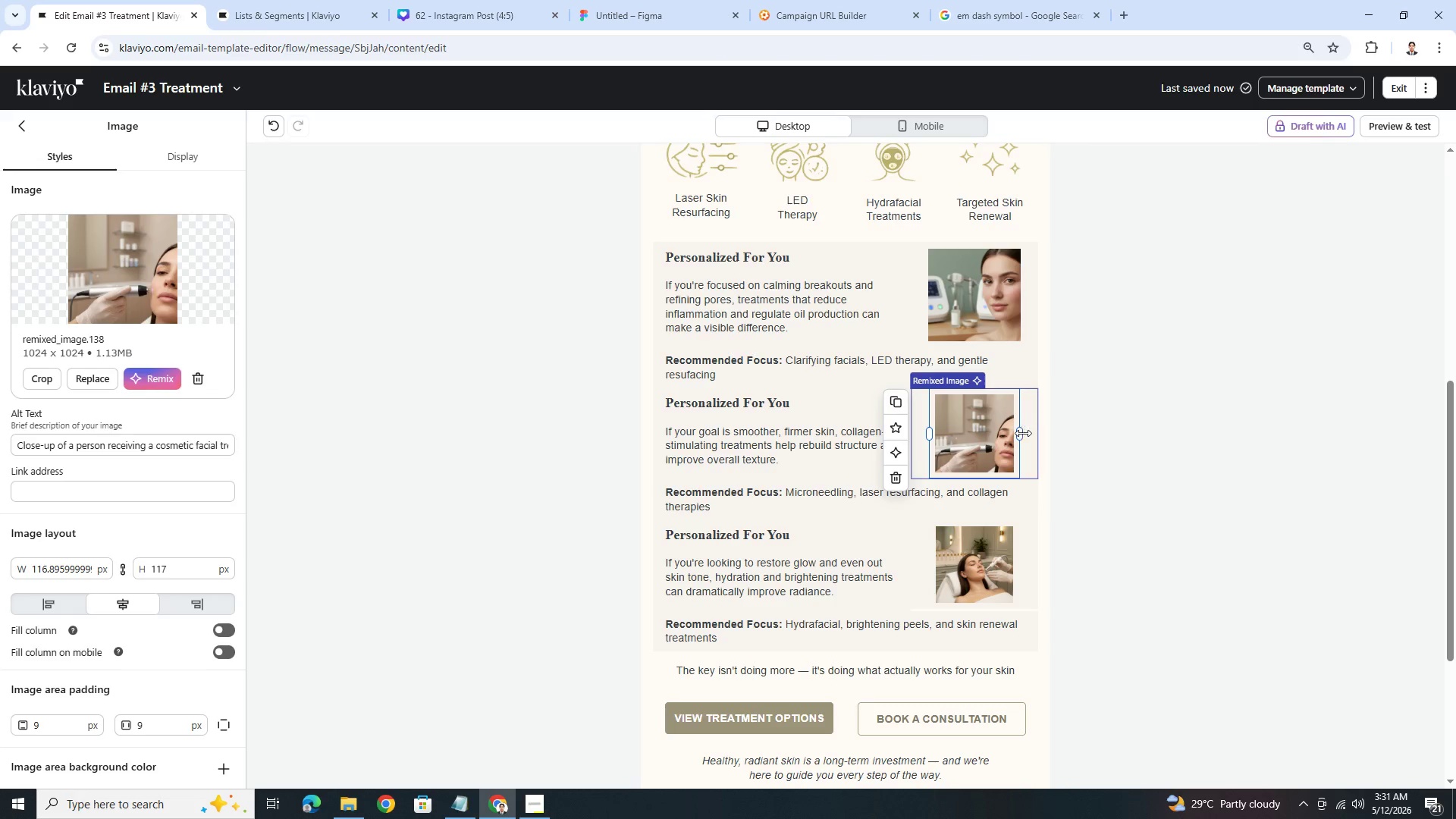 
scroll: coordinate [1216, 614], scroll_direction: down, amount: 2.0
 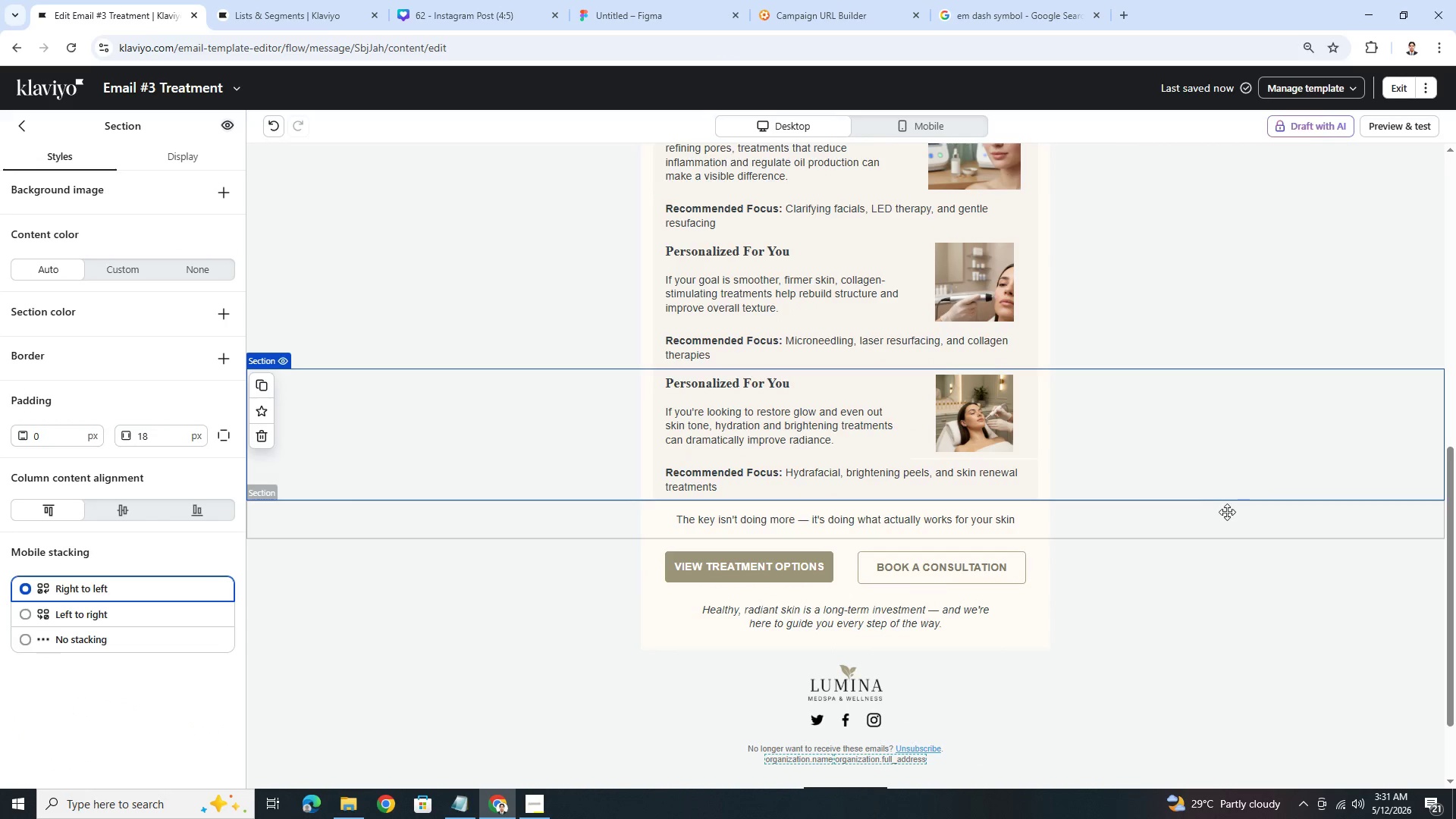 
left_click([1261, 661])
 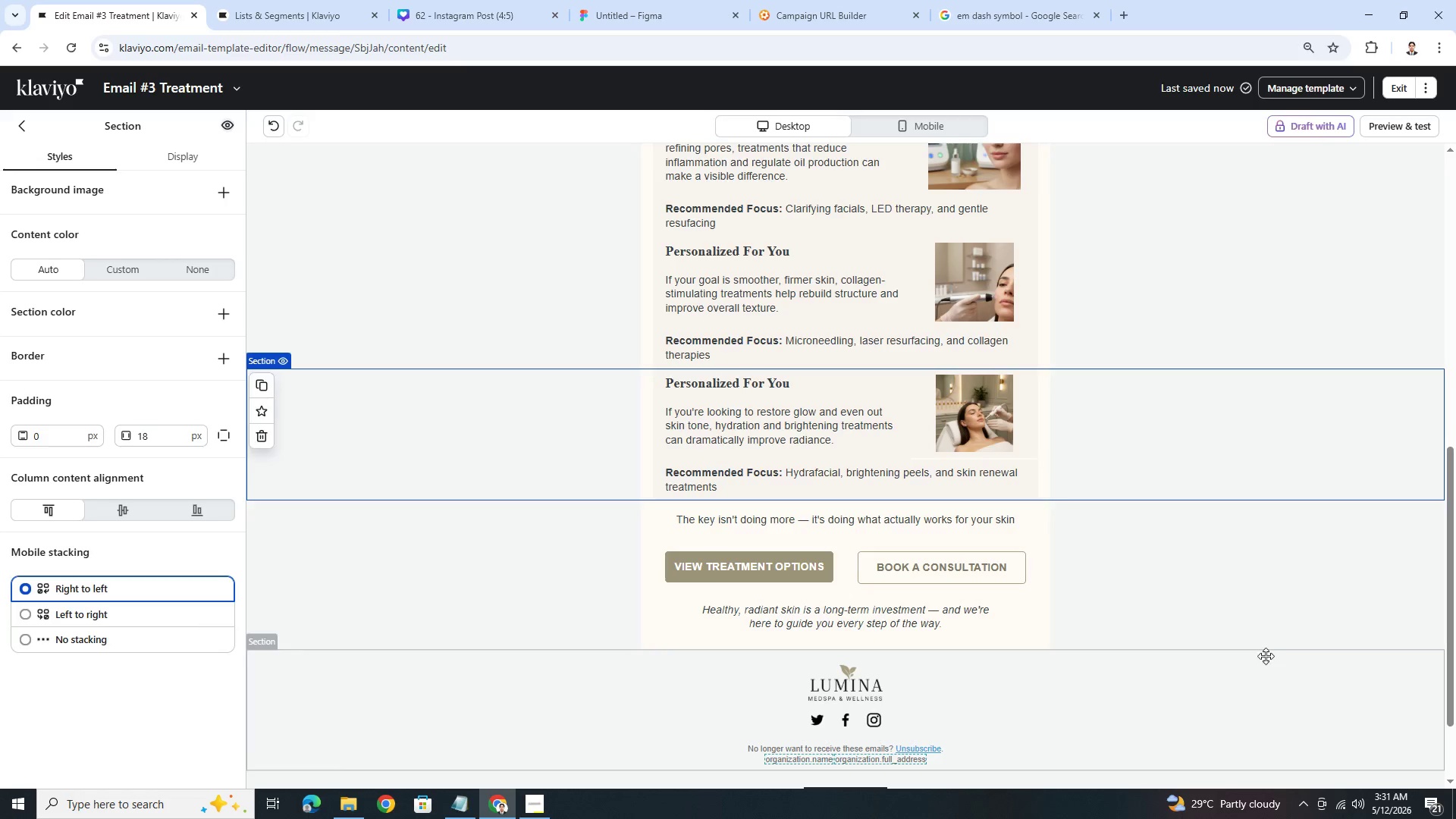 
scroll: coordinate [1269, 654], scroll_direction: up, amount: 5.0
 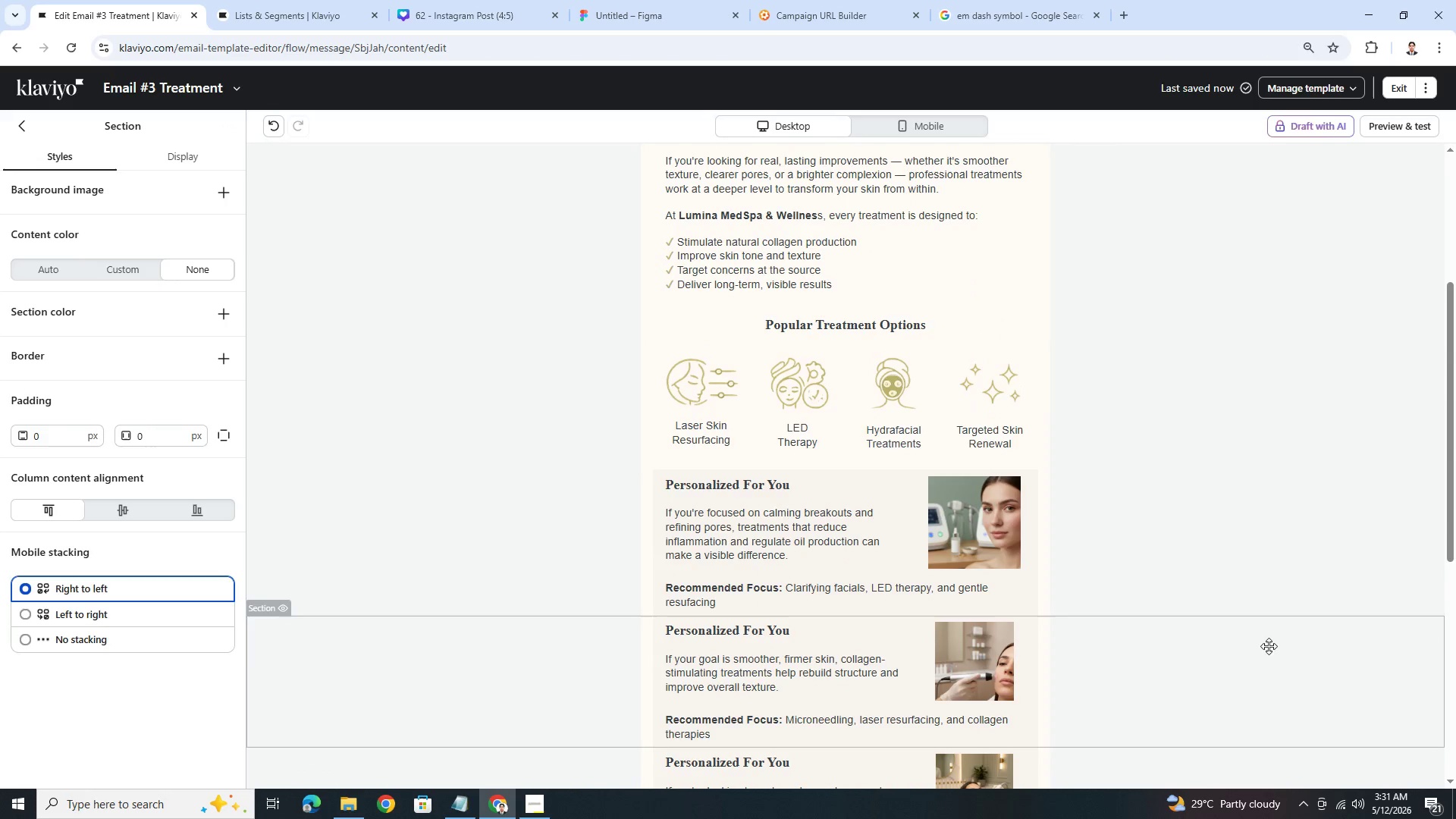 
hold_key(key=ControlLeft, duration=0.48)
scroll: coordinate [1266, 638], scroll_direction: down, amount: 2.0
 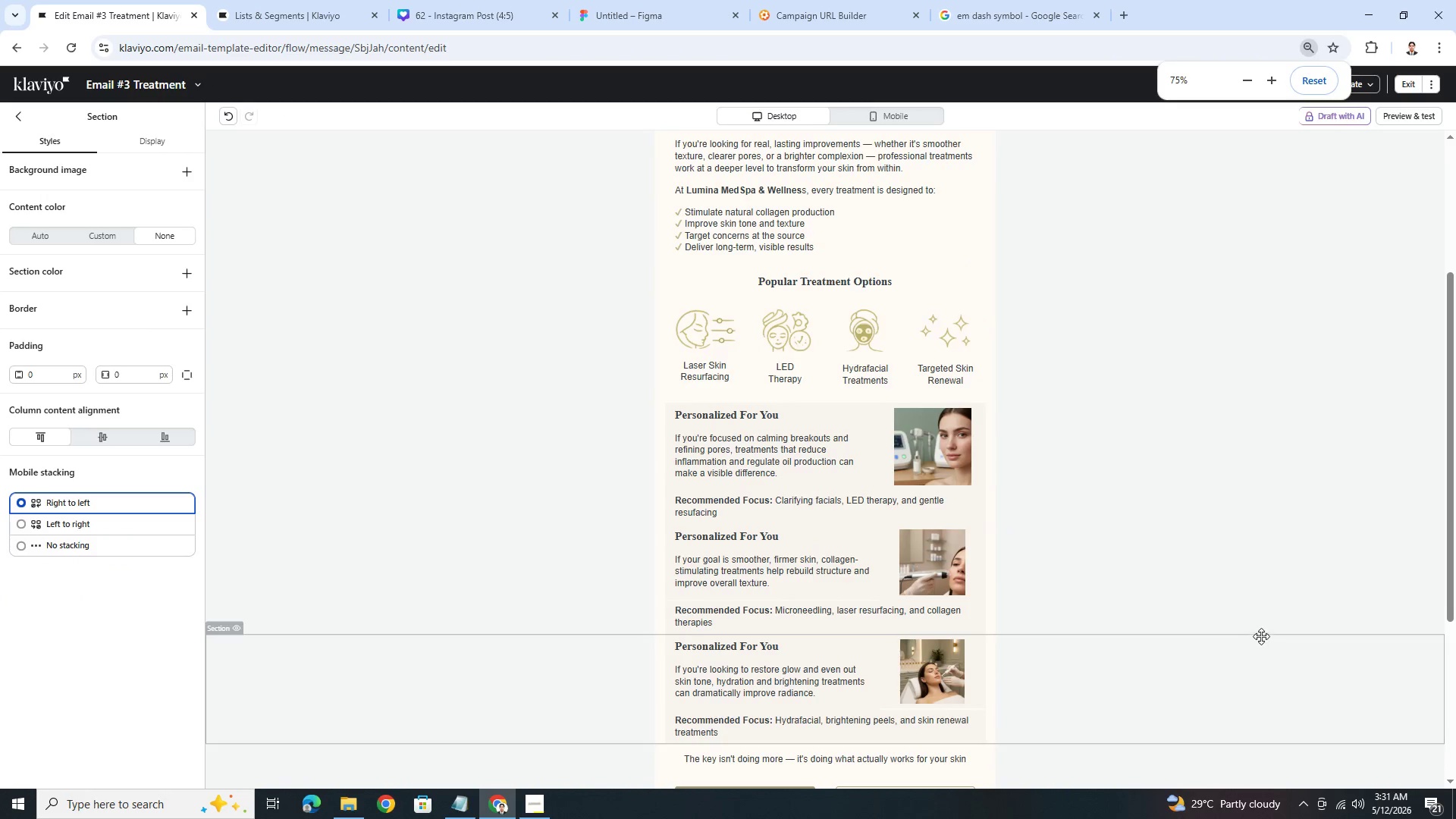 
hold_key(key=ControlLeft, duration=0.44)
scroll: coordinate [1232, 639], scroll_direction: up, amount: 1.0
 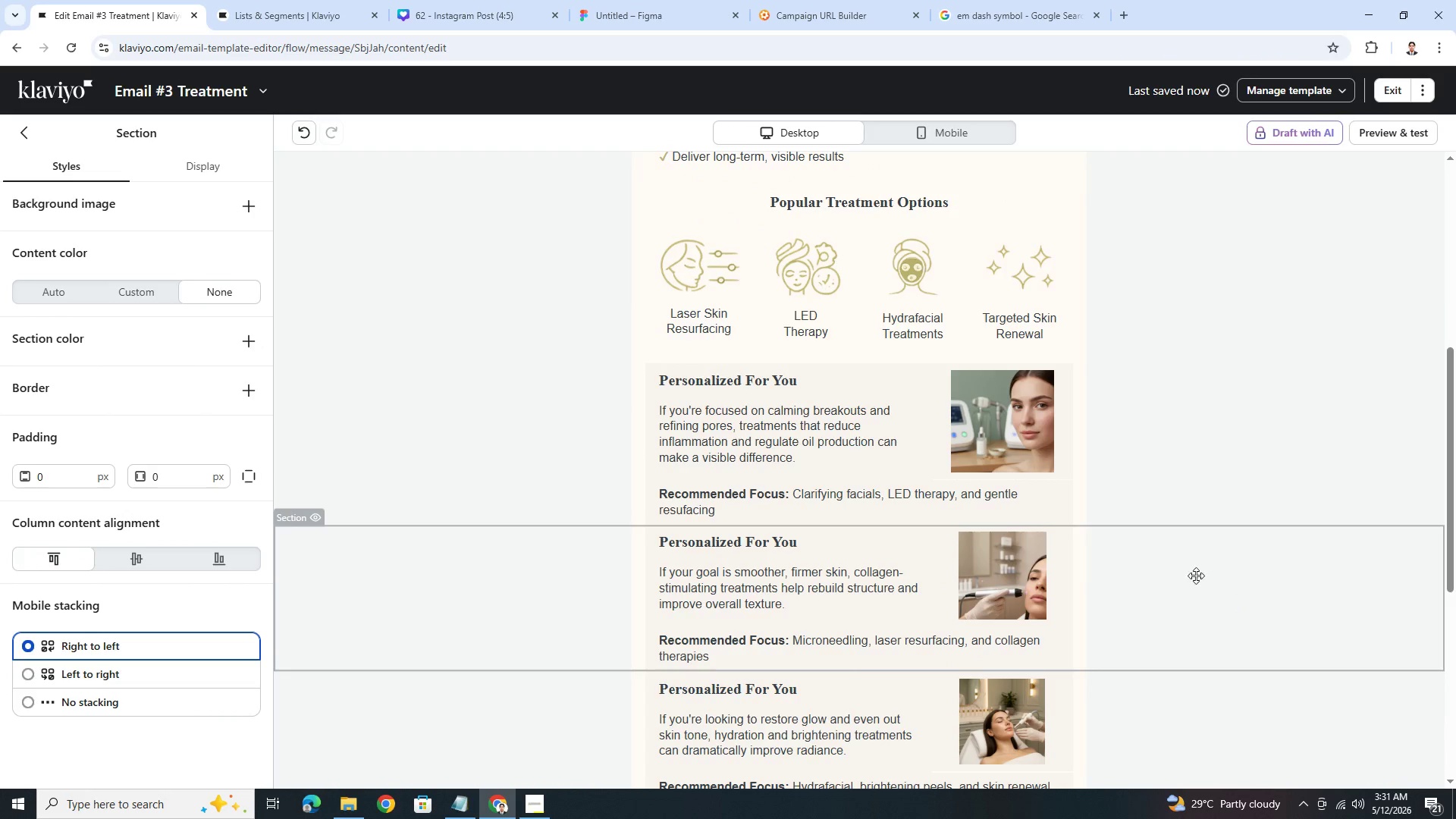 
left_click([1025, 438])
 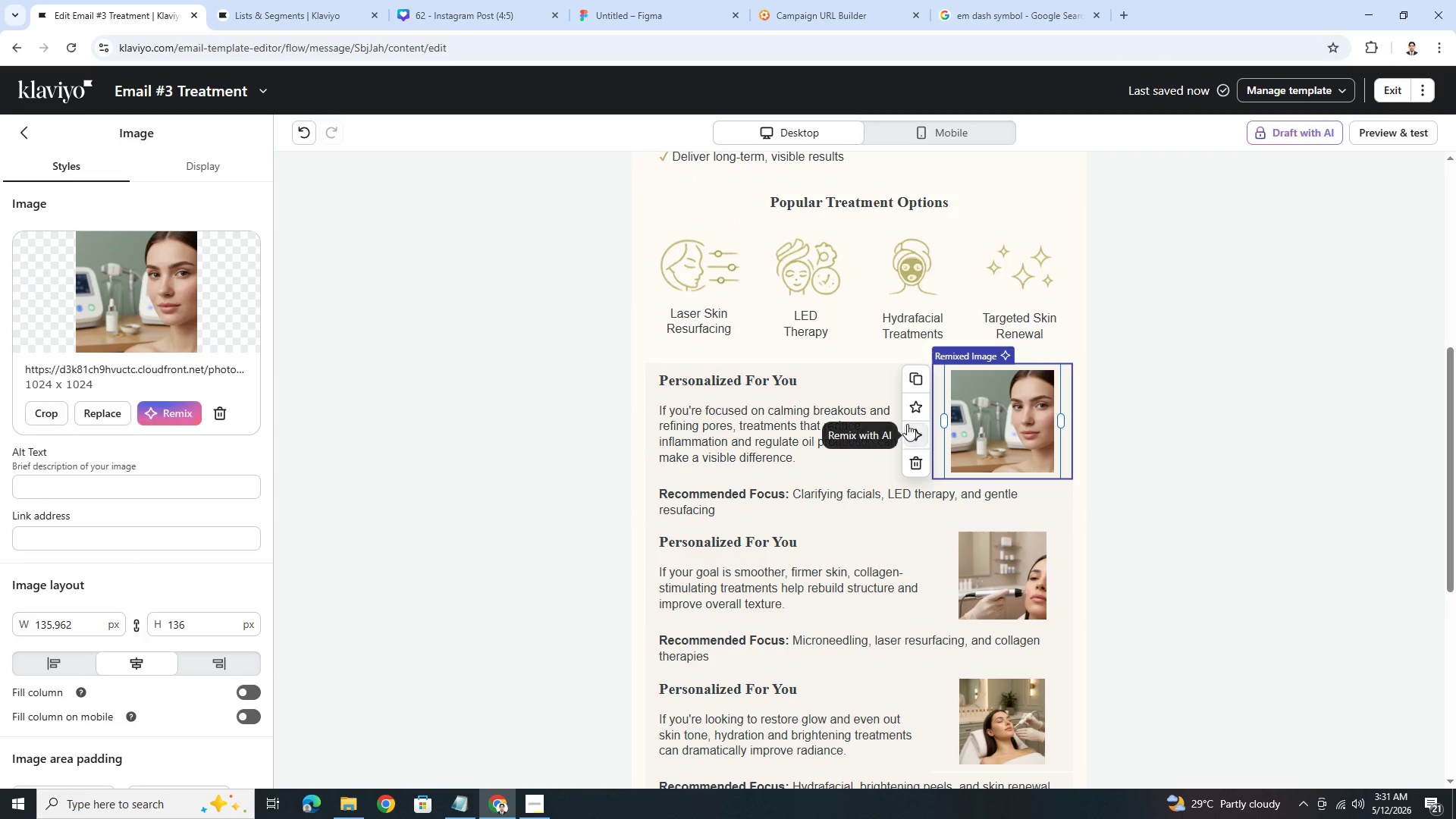 
left_click([923, 460])
 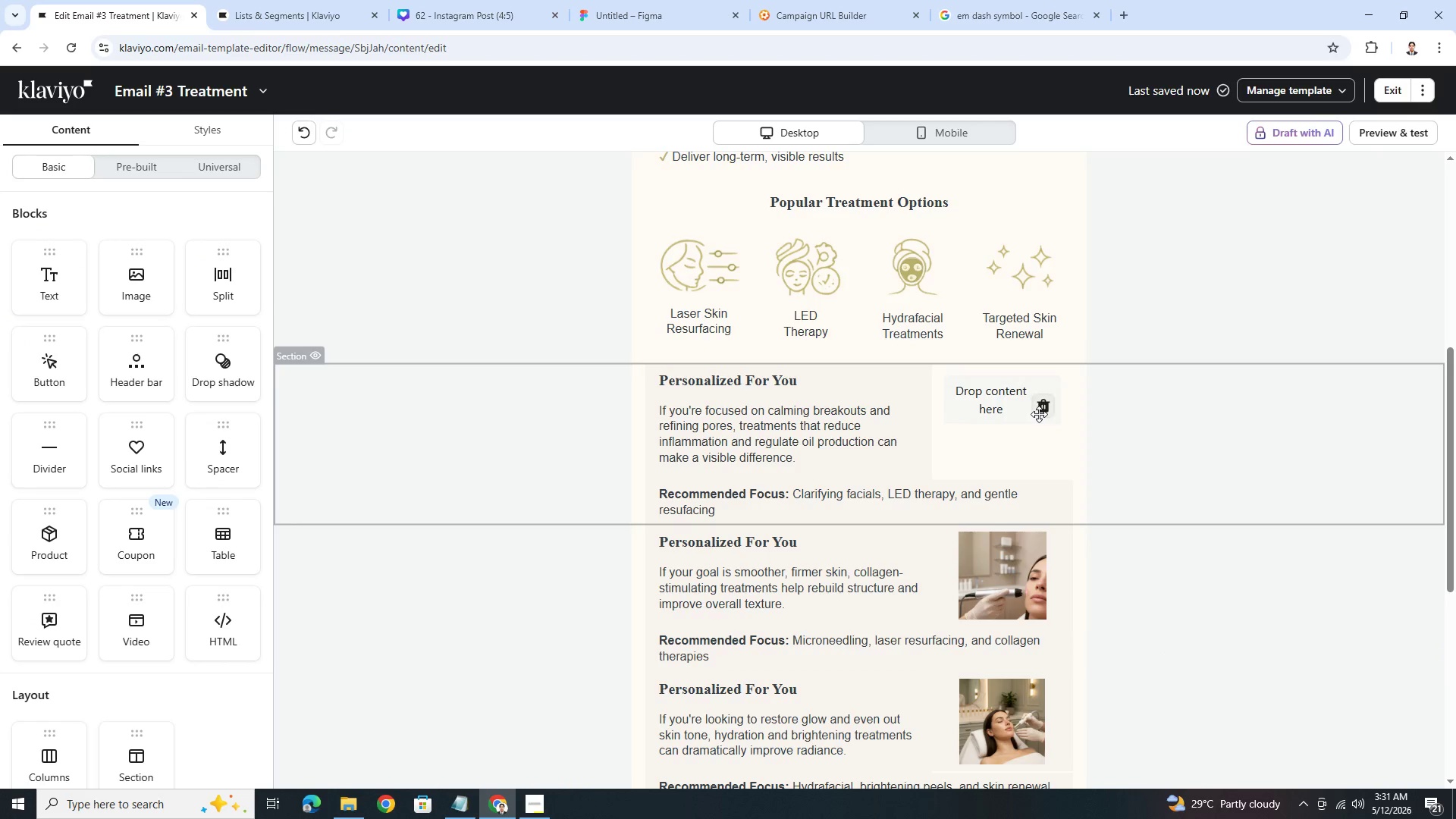 
left_click_drag(start_coordinate=[140, 269], to_coordinate=[999, 406])
 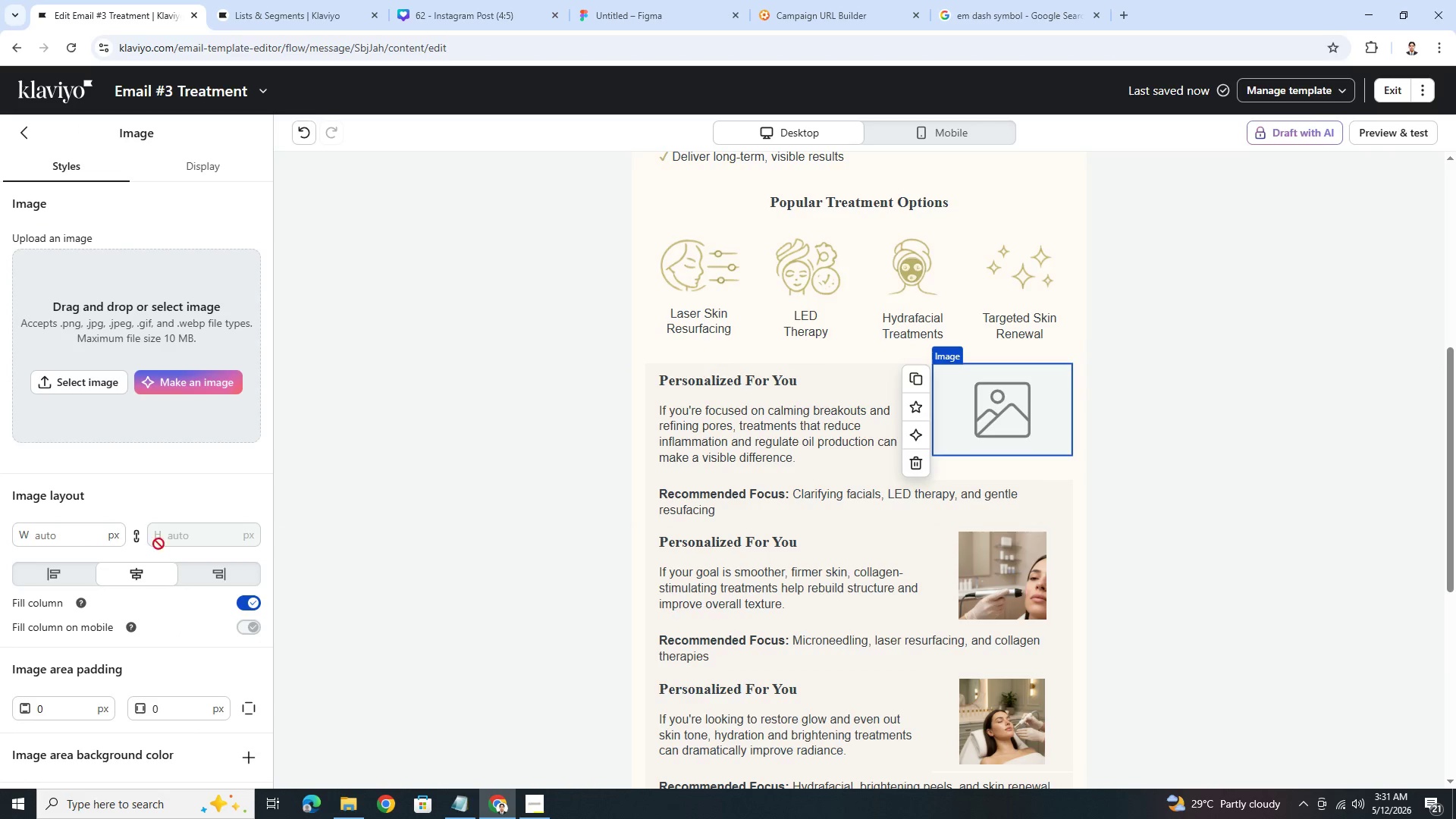 
left_click([185, 378])
 